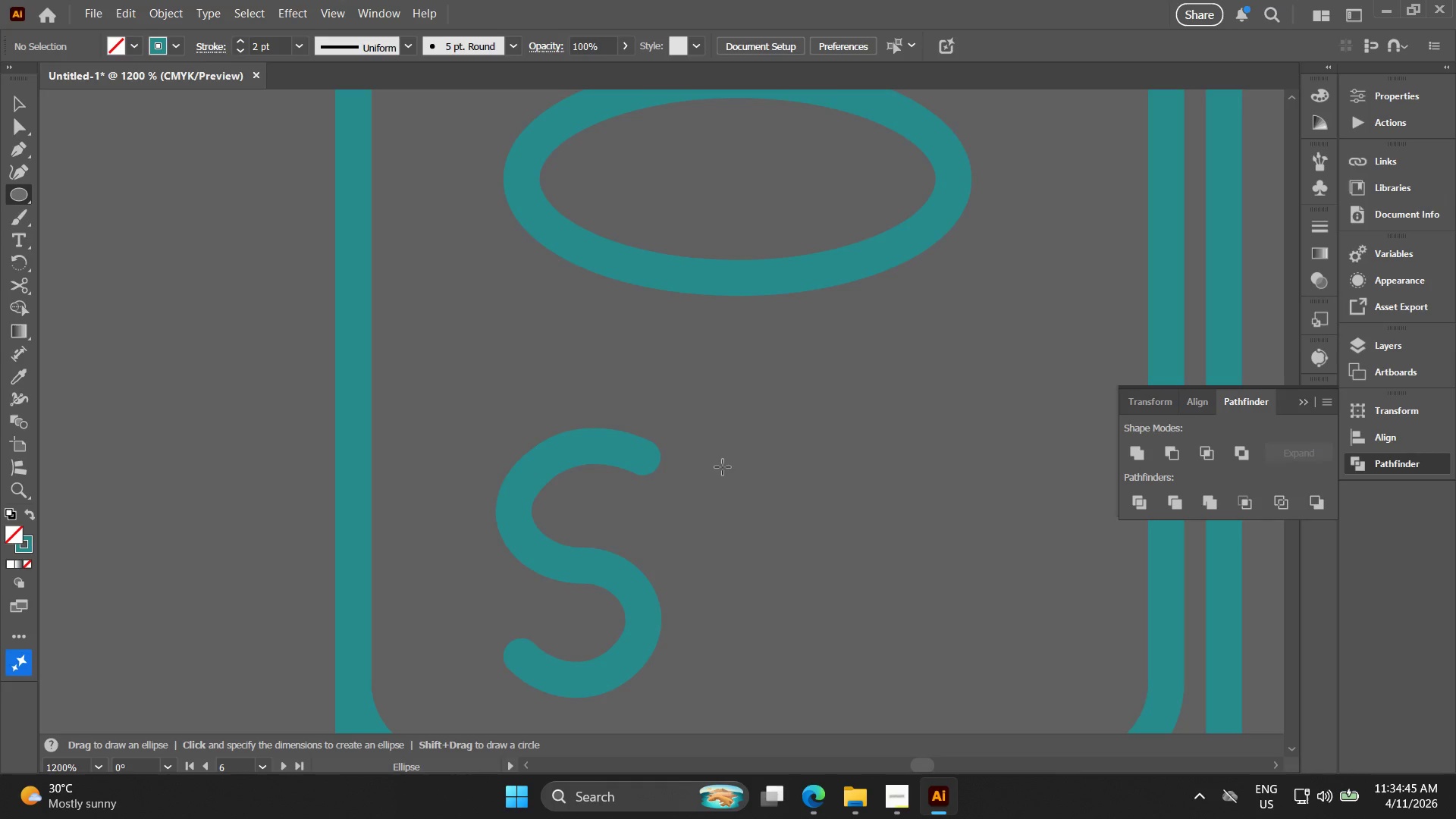 
left_click_drag(start_coordinate=[704, 450], to_coordinate=[850, 677])
 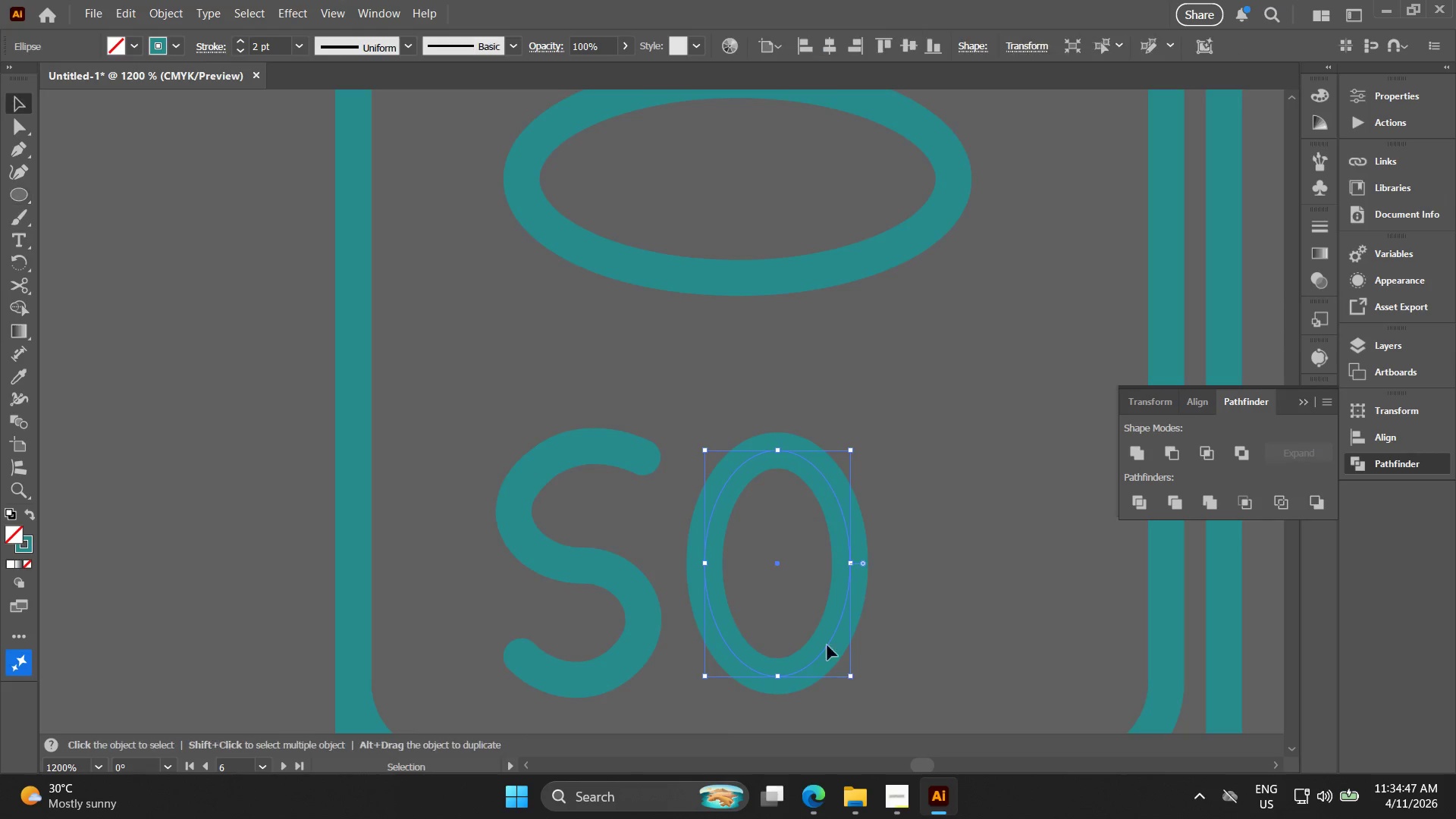 
key(V)
 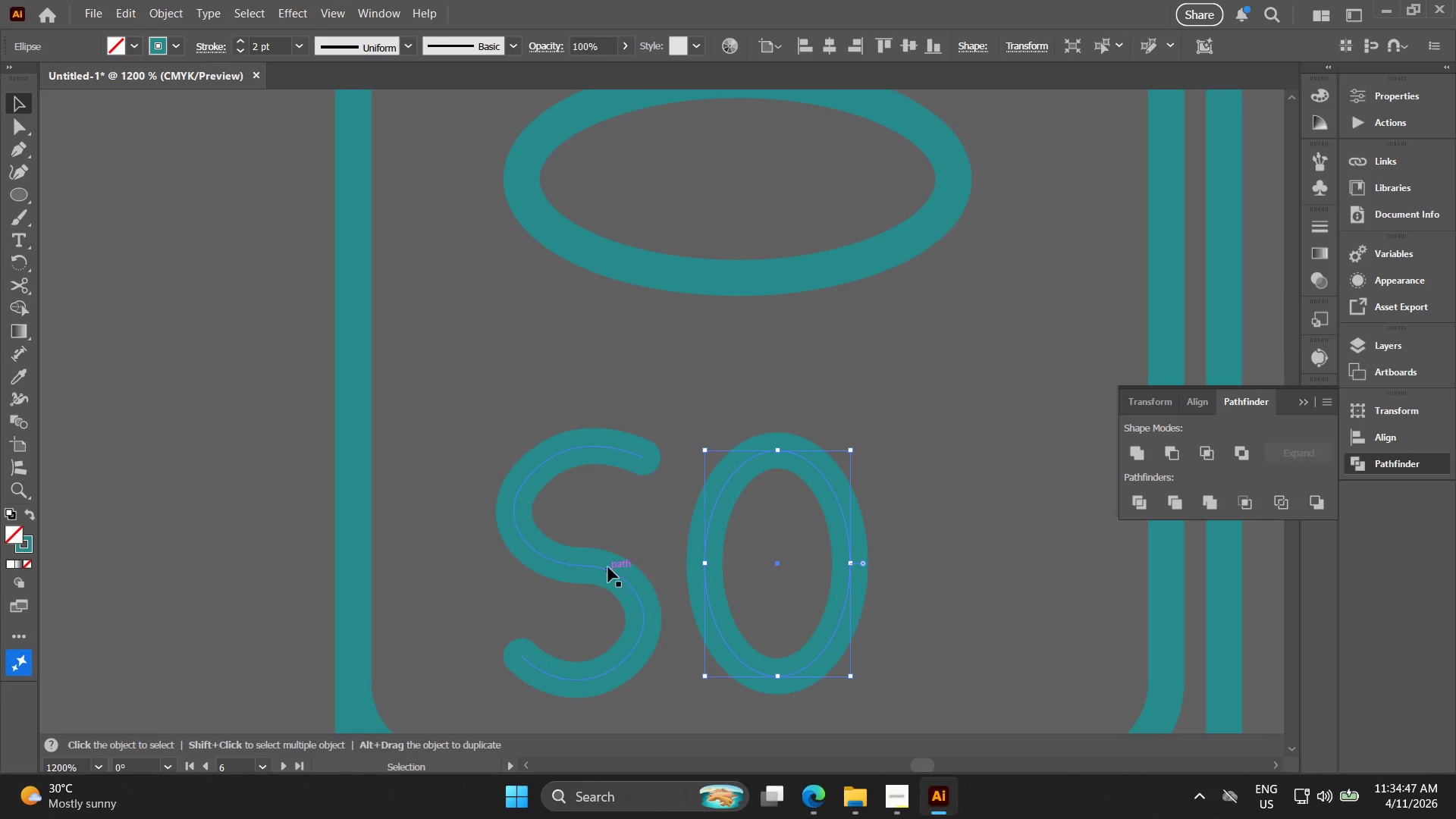 
hold_key(key=AltLeft, duration=1.5)
left_click_drag(start_coordinate=[615, 572], to_coordinate=[1013, 583])
 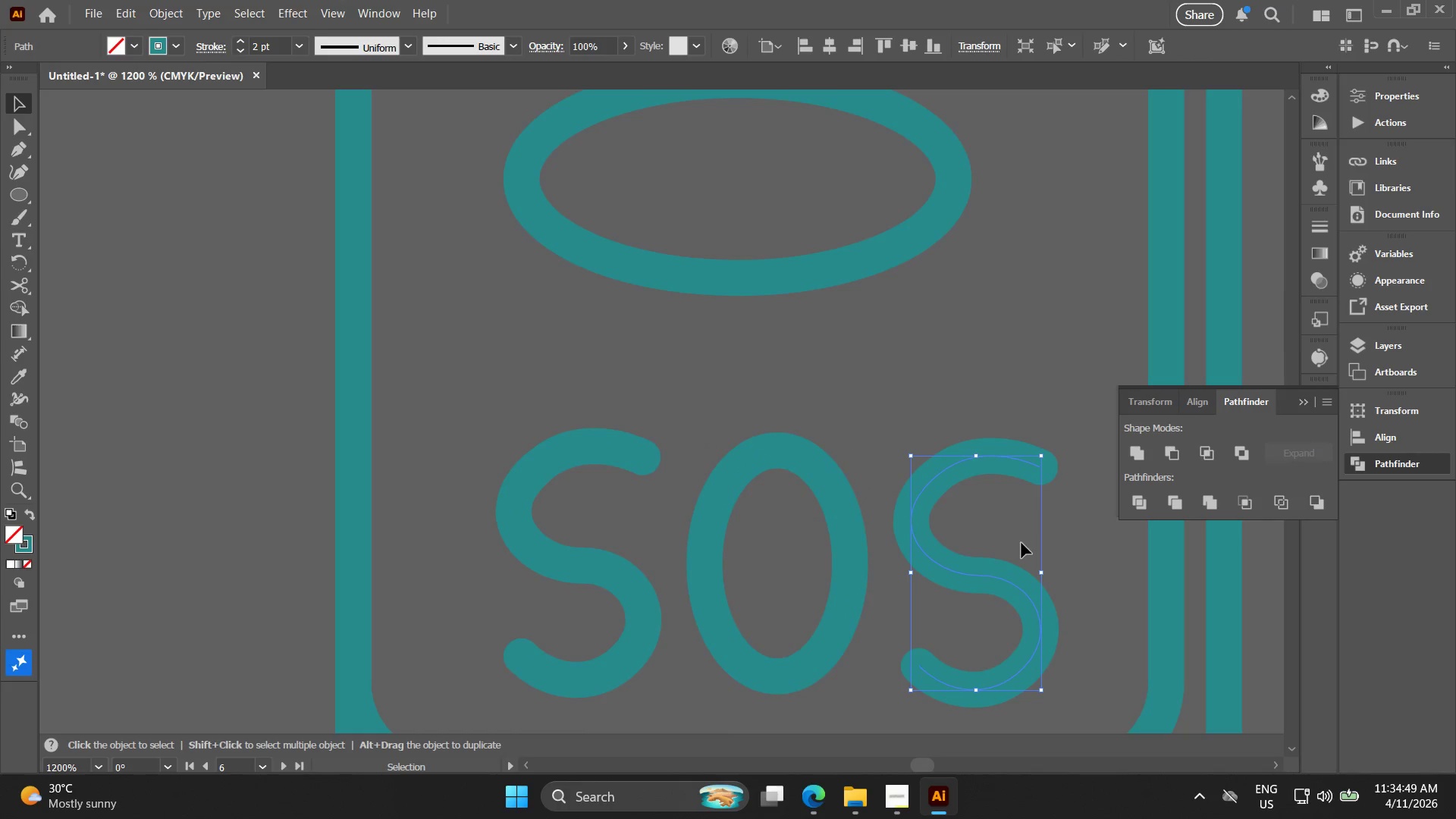 
left_click_drag(start_coordinate=[1021, 543], to_coordinate=[490, 456])
 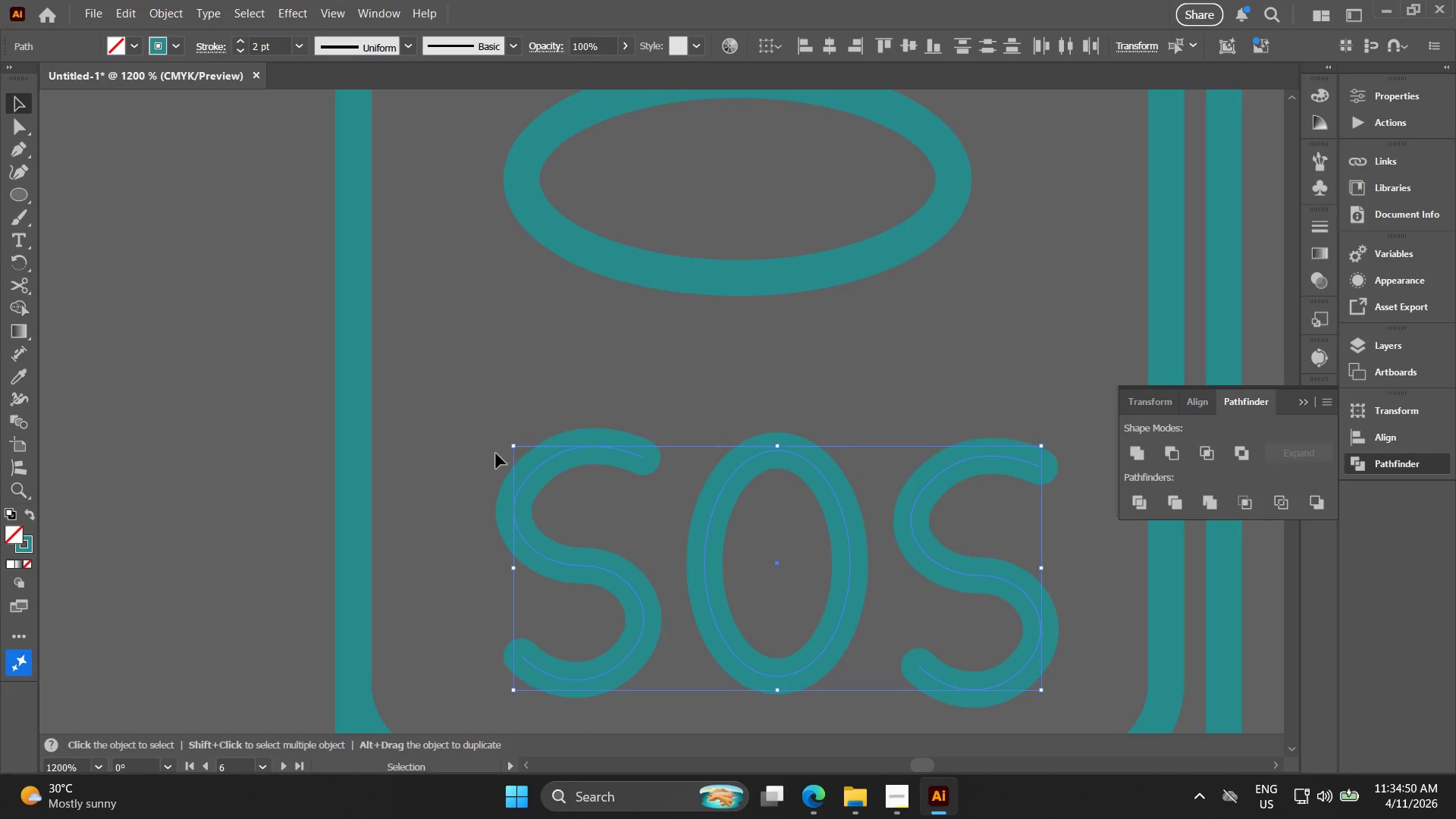 
key(Control+E)
 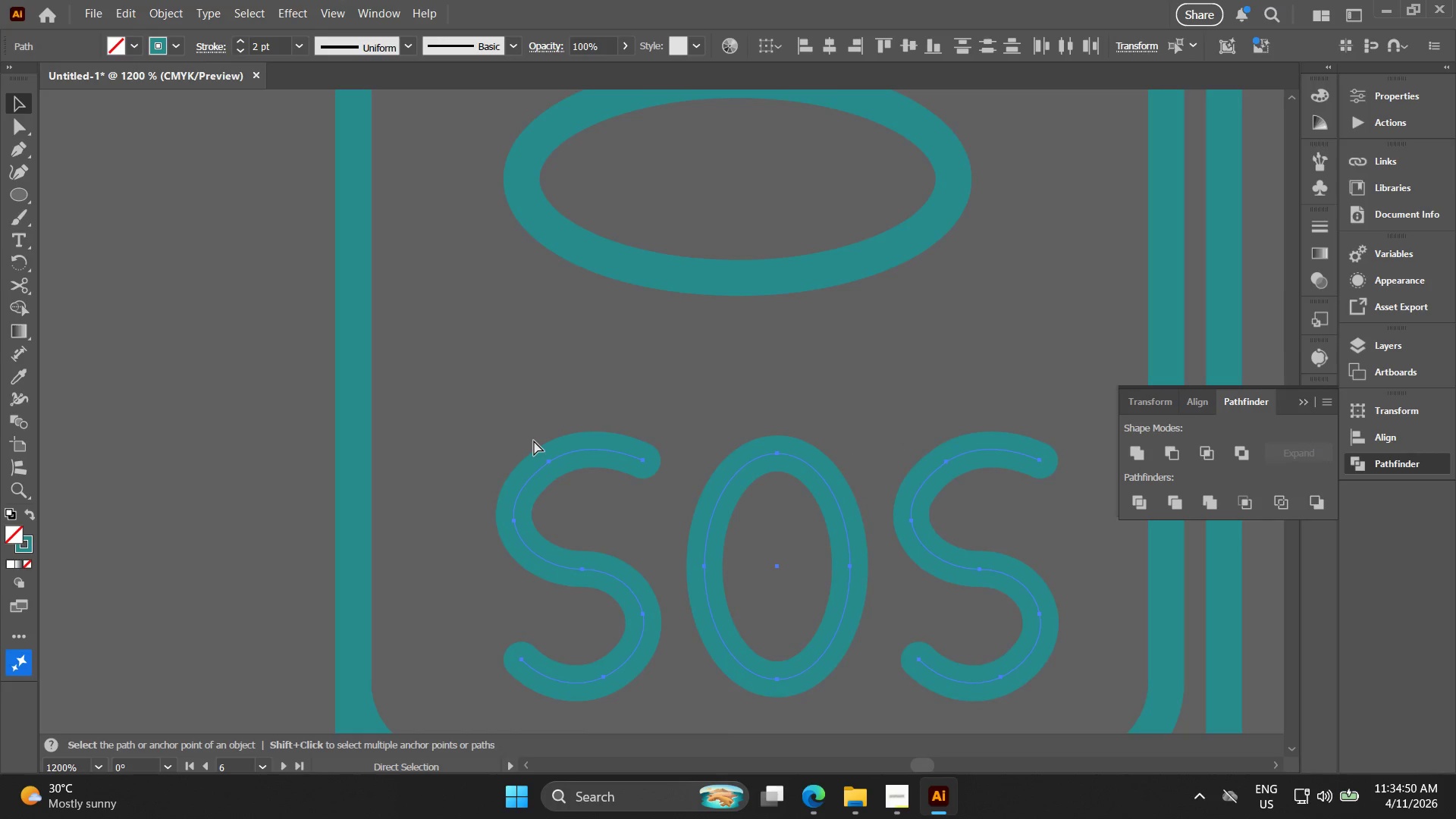 
key(Control+E)
 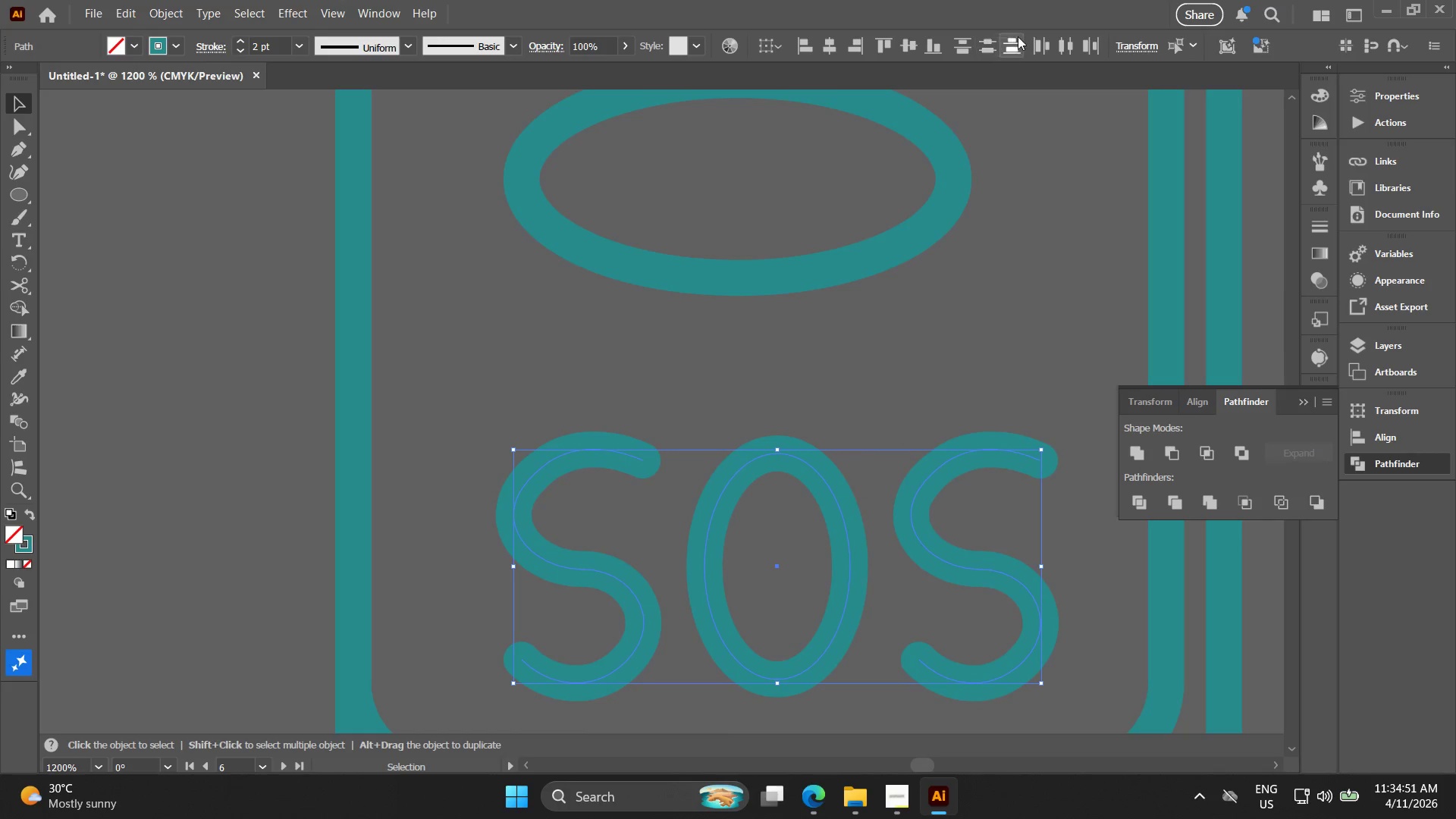 
left_click([1072, 49])
 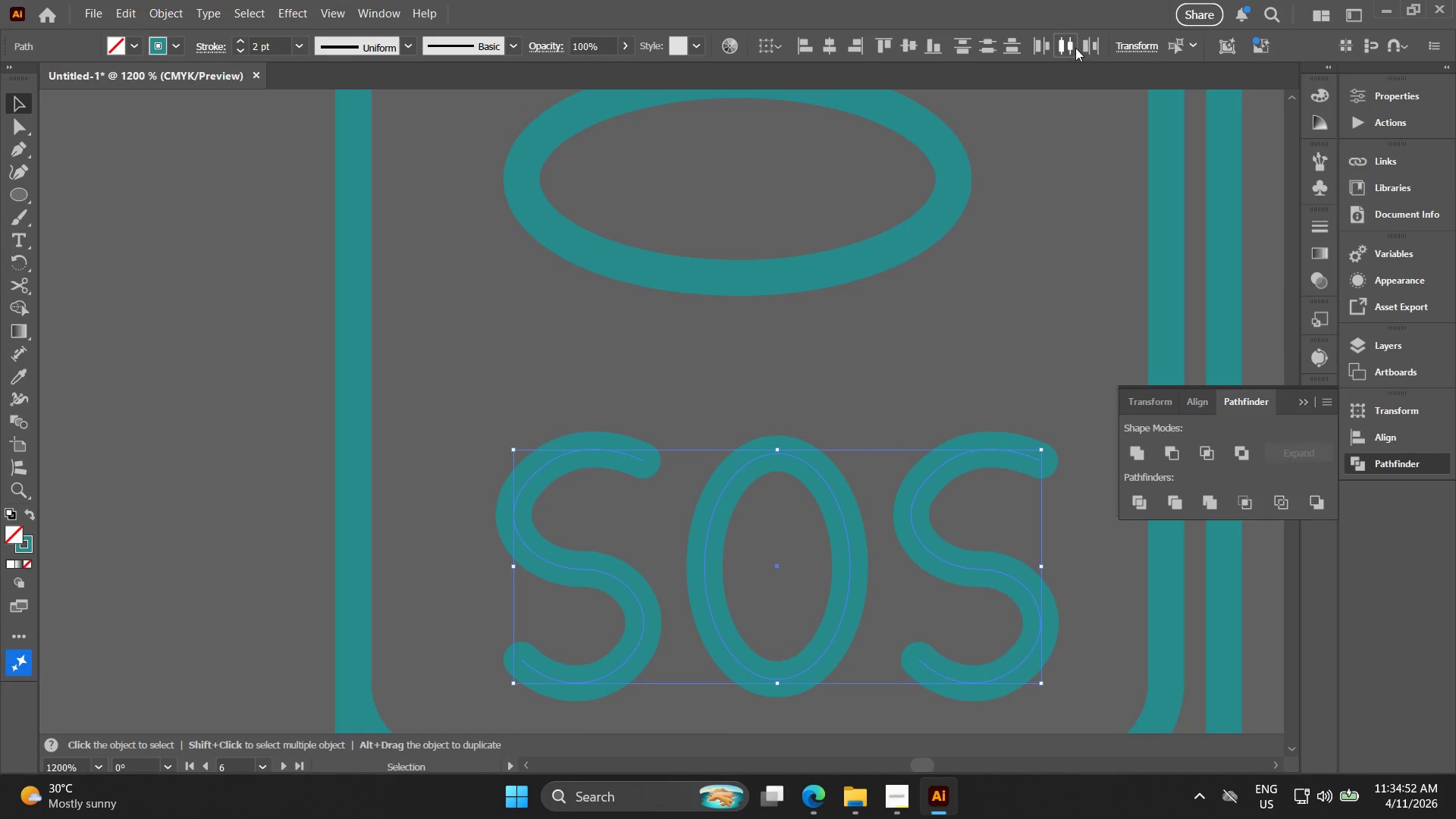 
left_click_drag(start_coordinate=[1072, 49], to_coordinate=[1076, 48])
 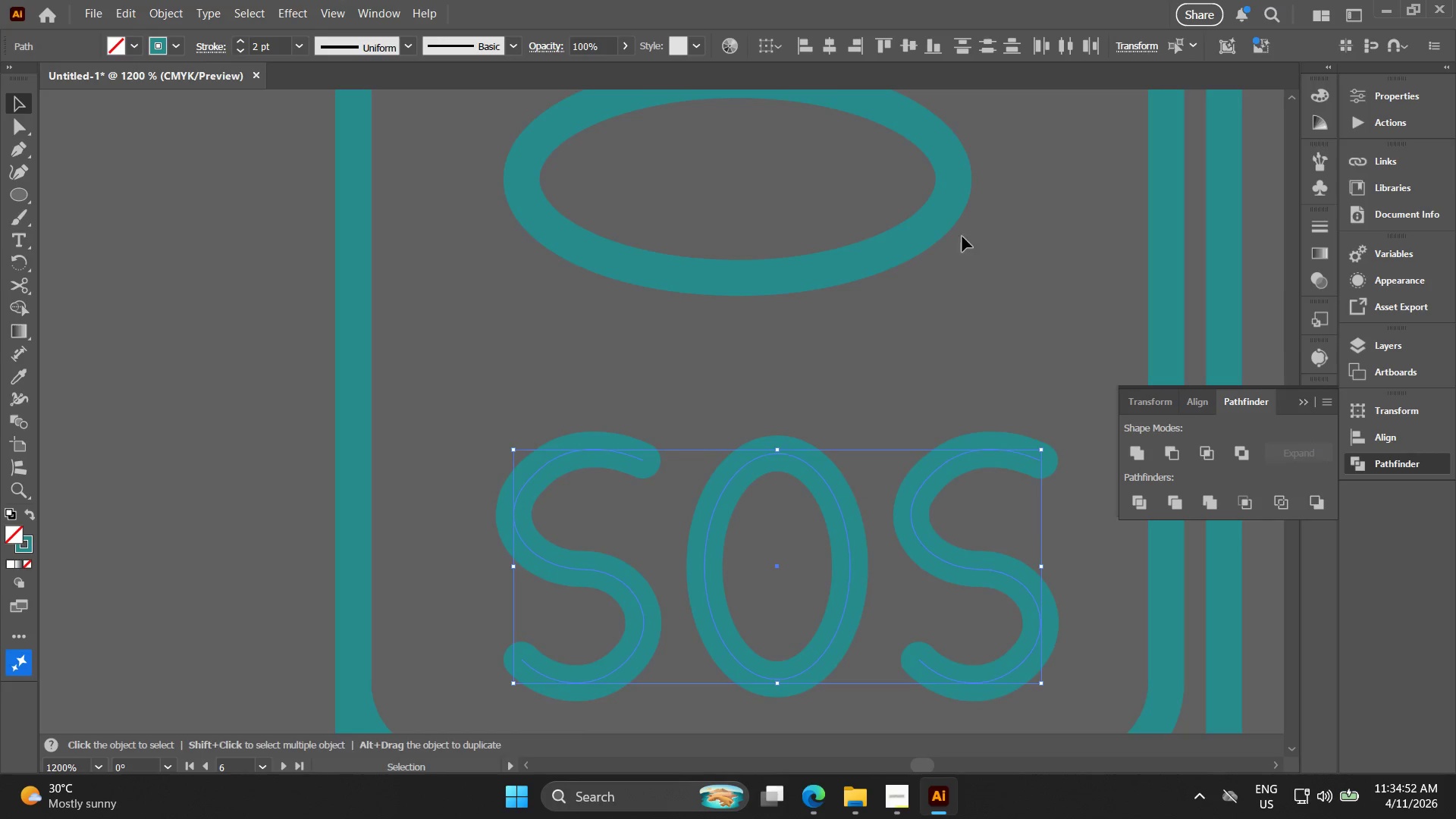 
key(Control+ControlLeft)
 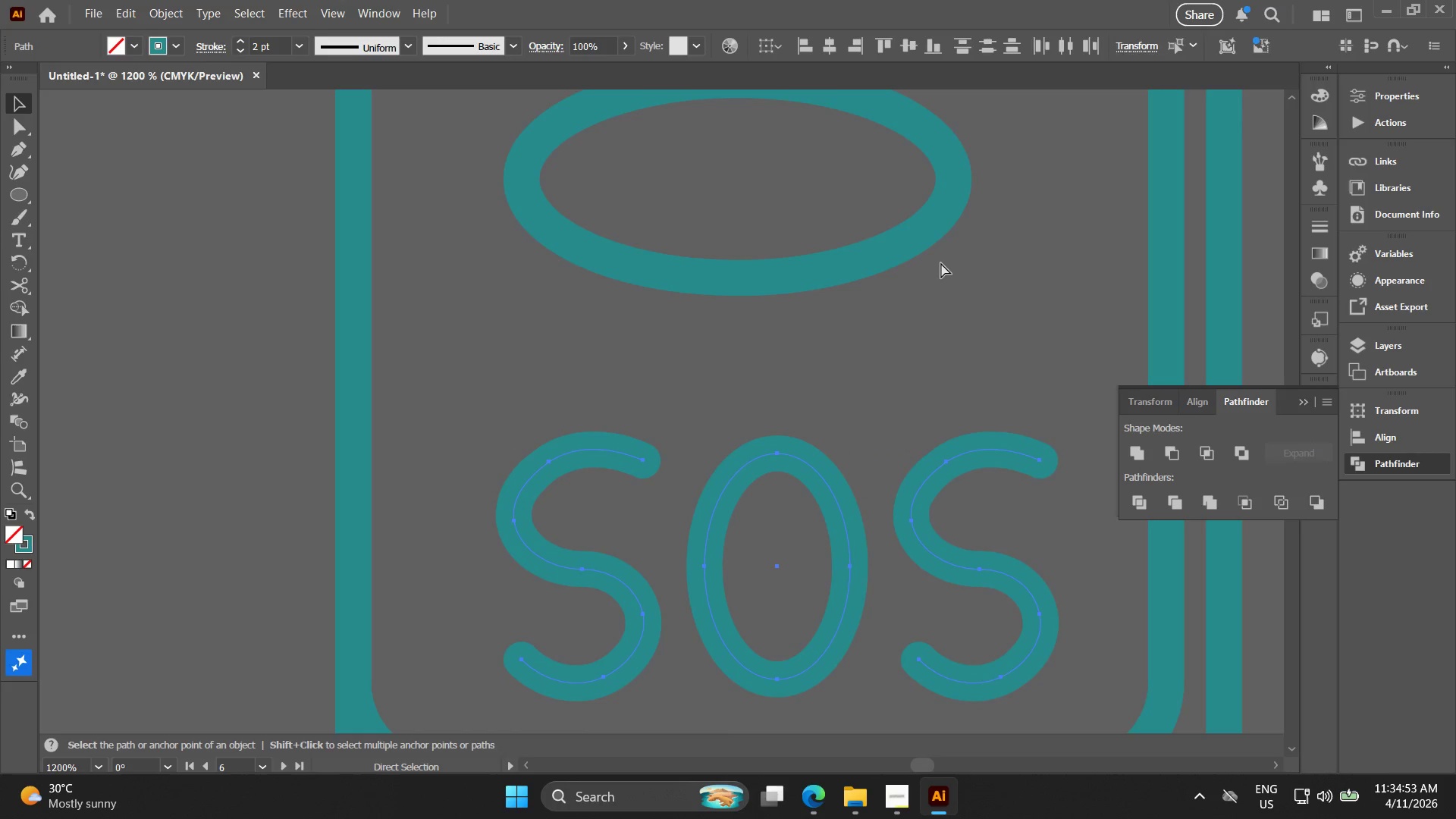 
key(Control+G)
 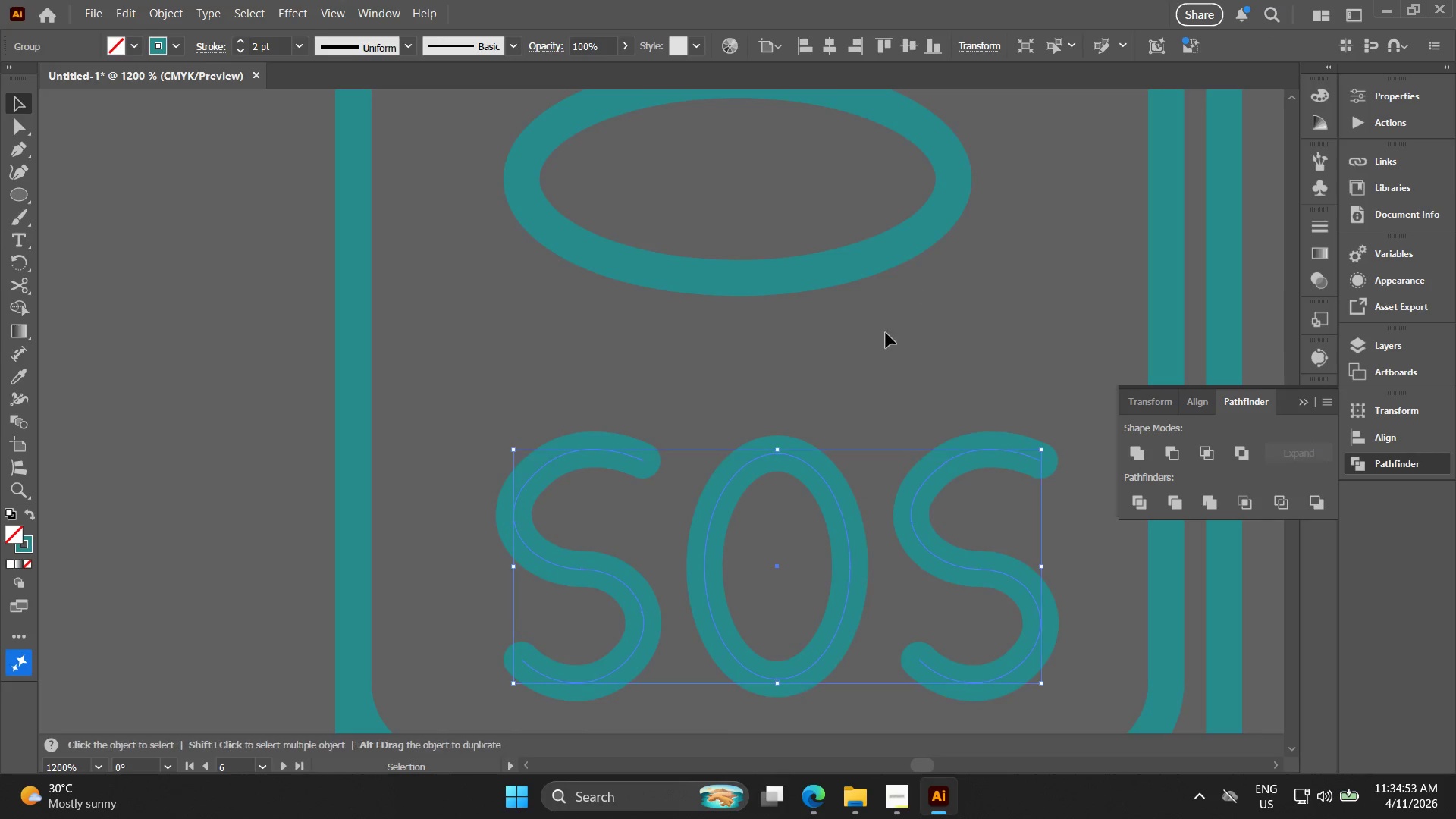 
key(Alt+AltLeft)
 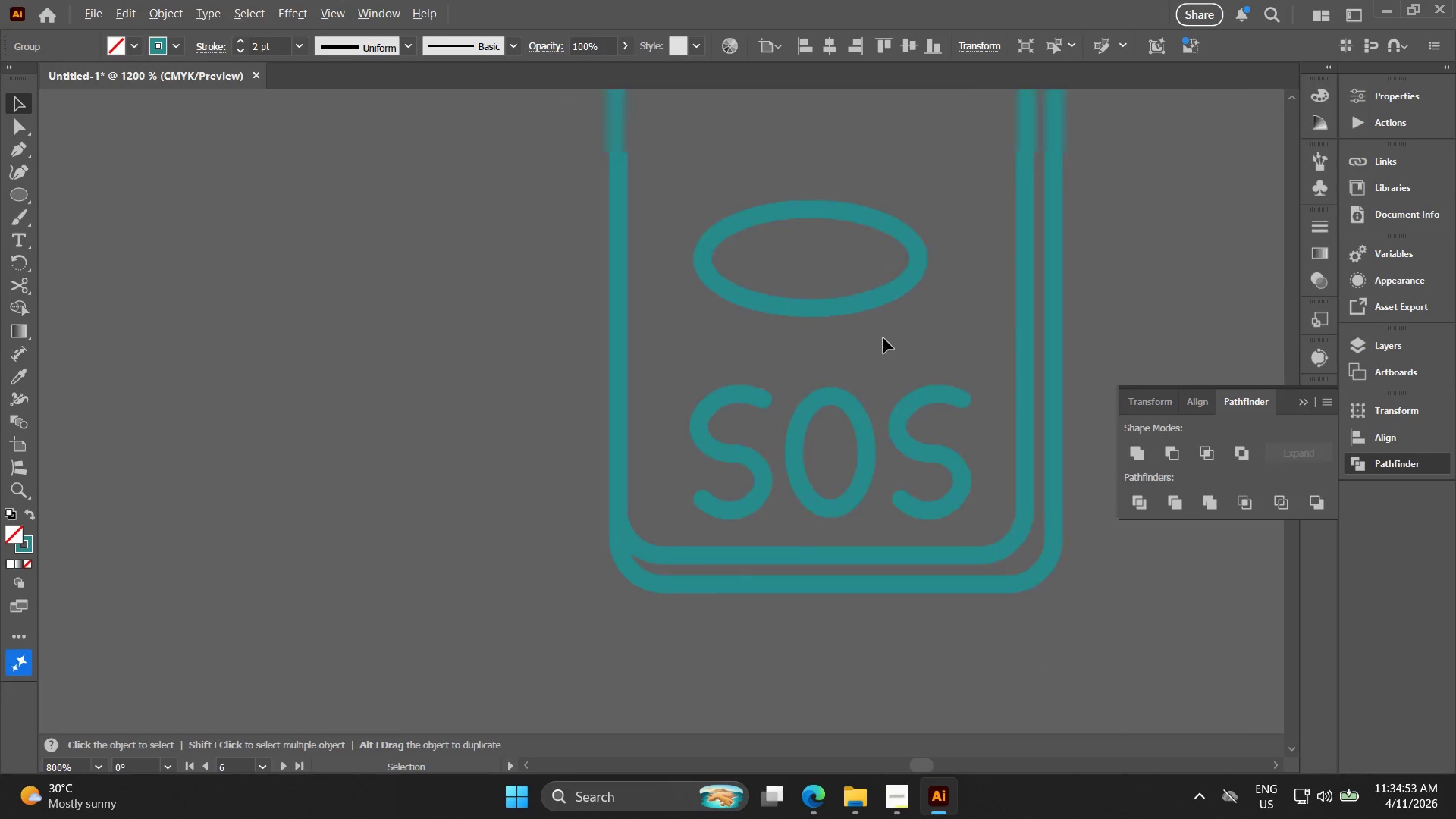 
scroll: coordinate [883, 338], scroll_direction: down, amount: 2.0
 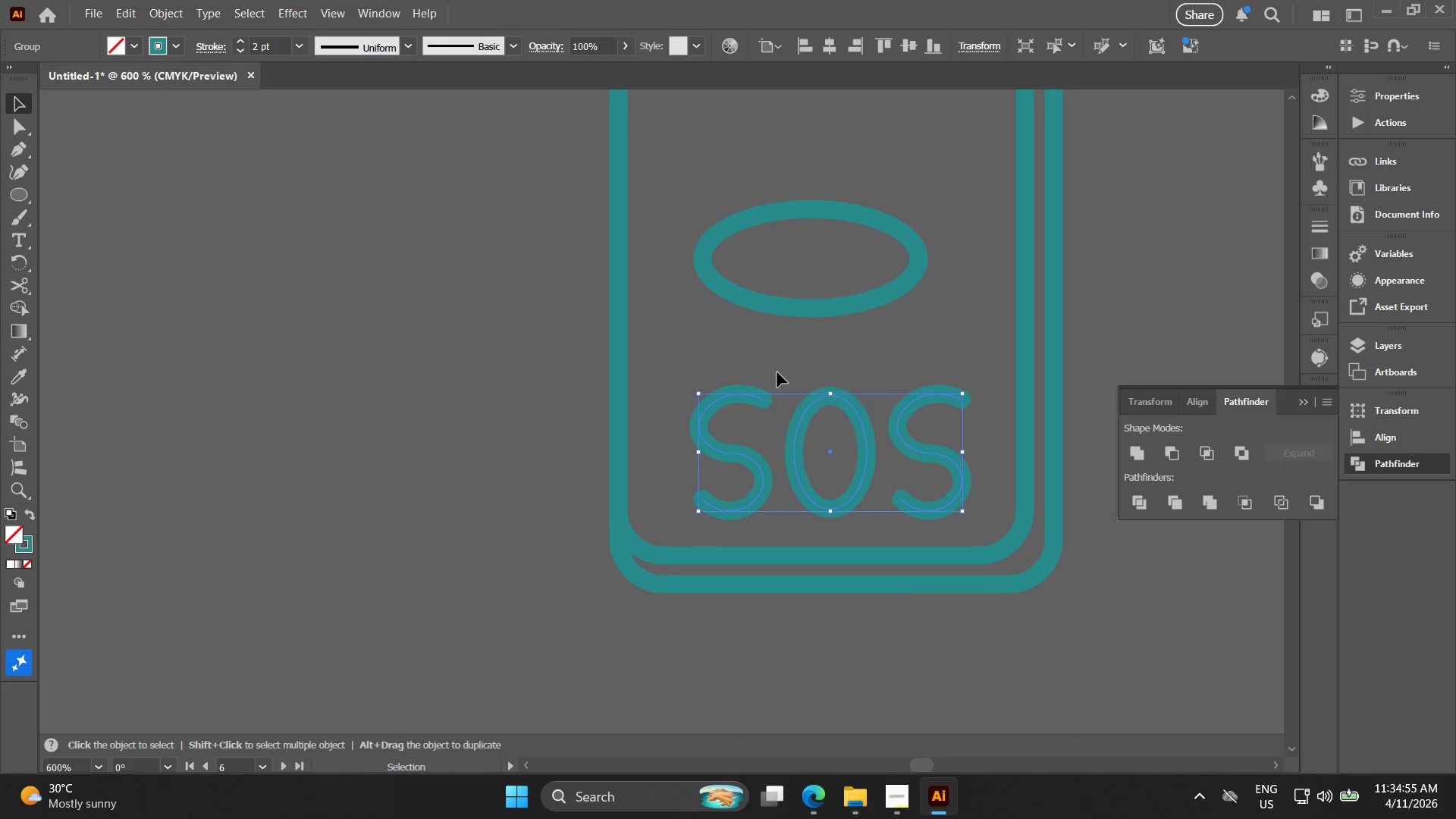 
hold_key(key=AltLeft, duration=0.44)
 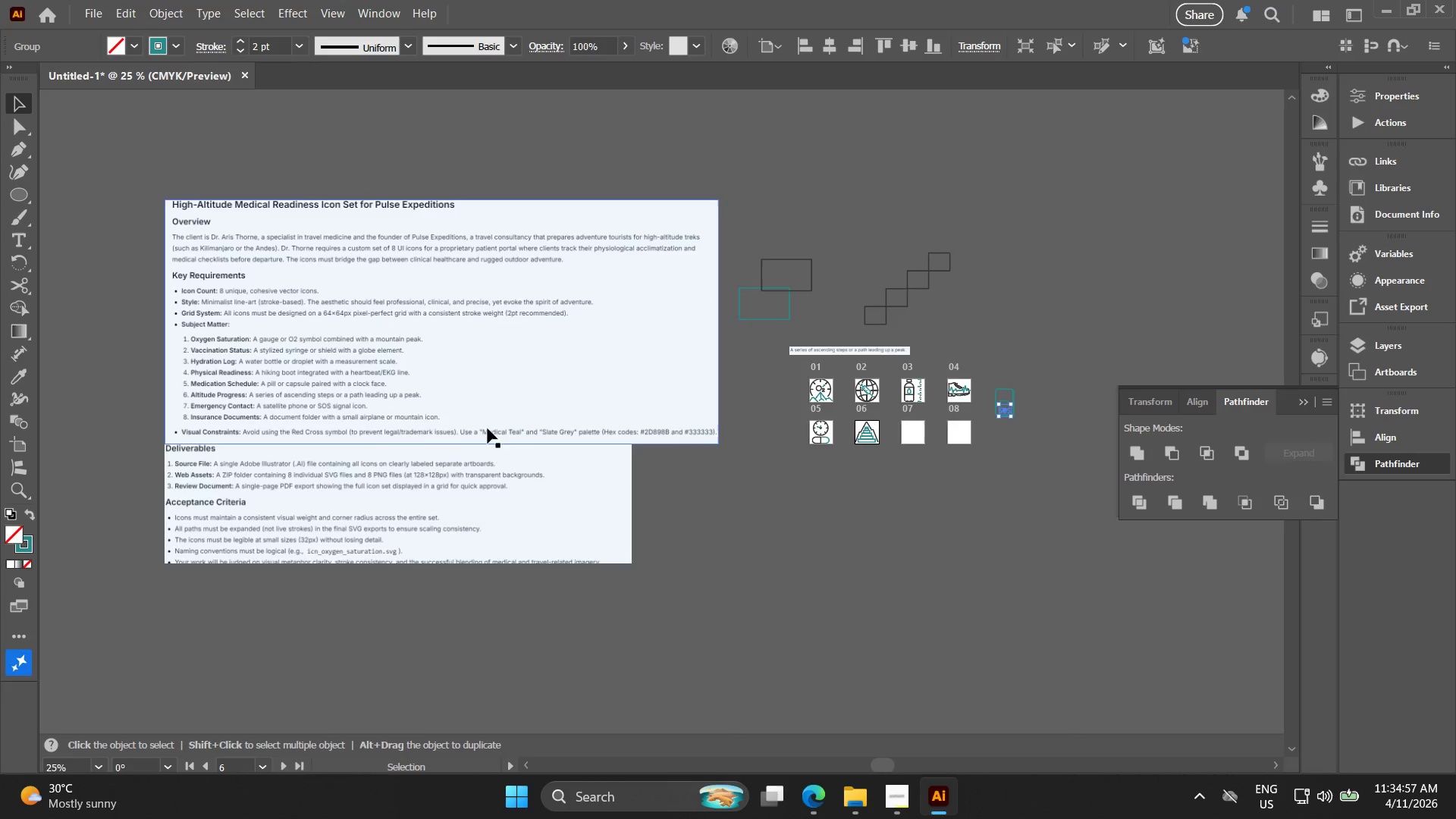 
hold_key(key=Space, duration=0.34)
 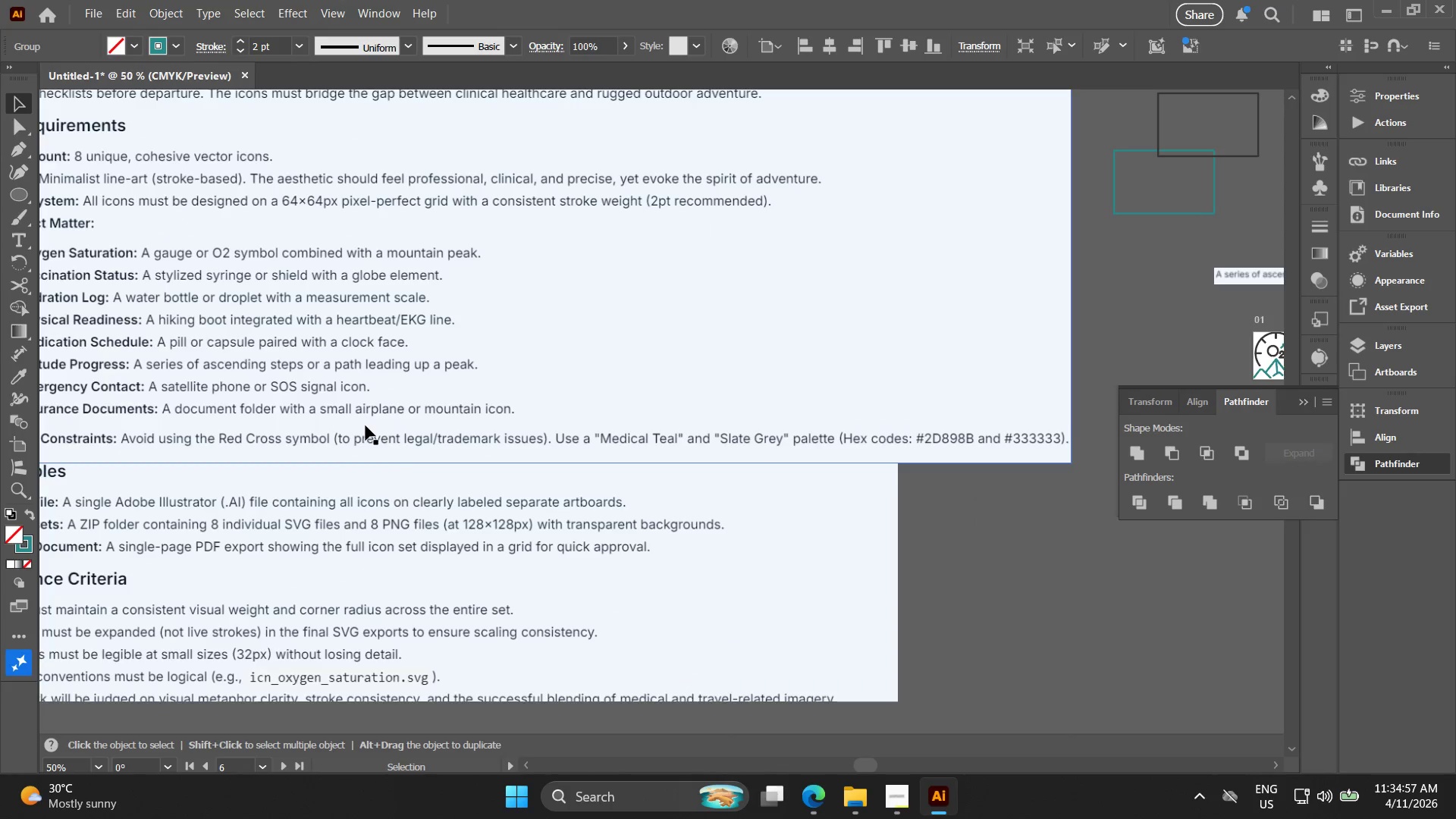 
left_click_drag(start_coordinate=[498, 457], to_coordinate=[830, 424])
 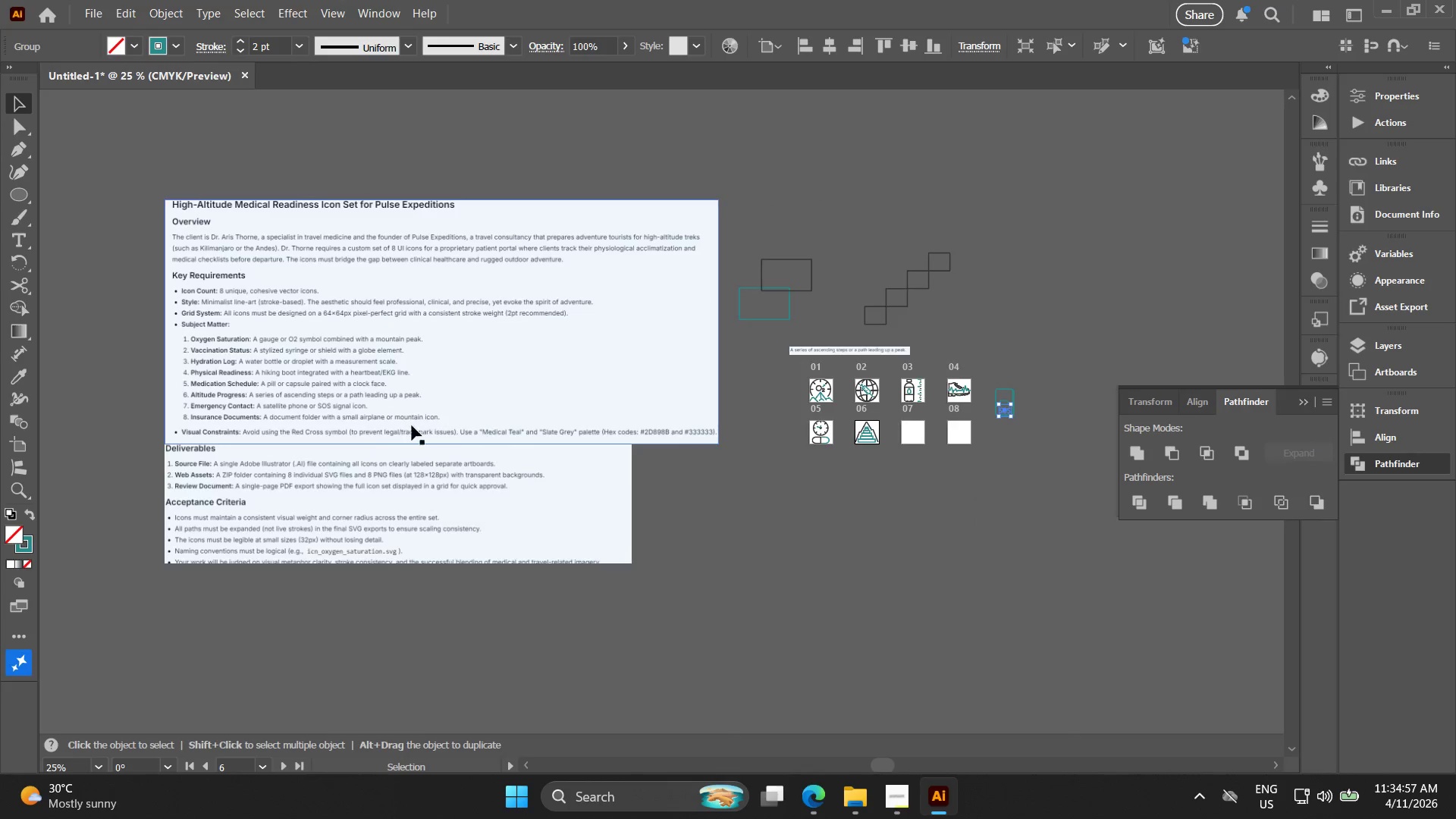 
scroll: coordinate [664, 446], scroll_direction: down, amount: 9.0
 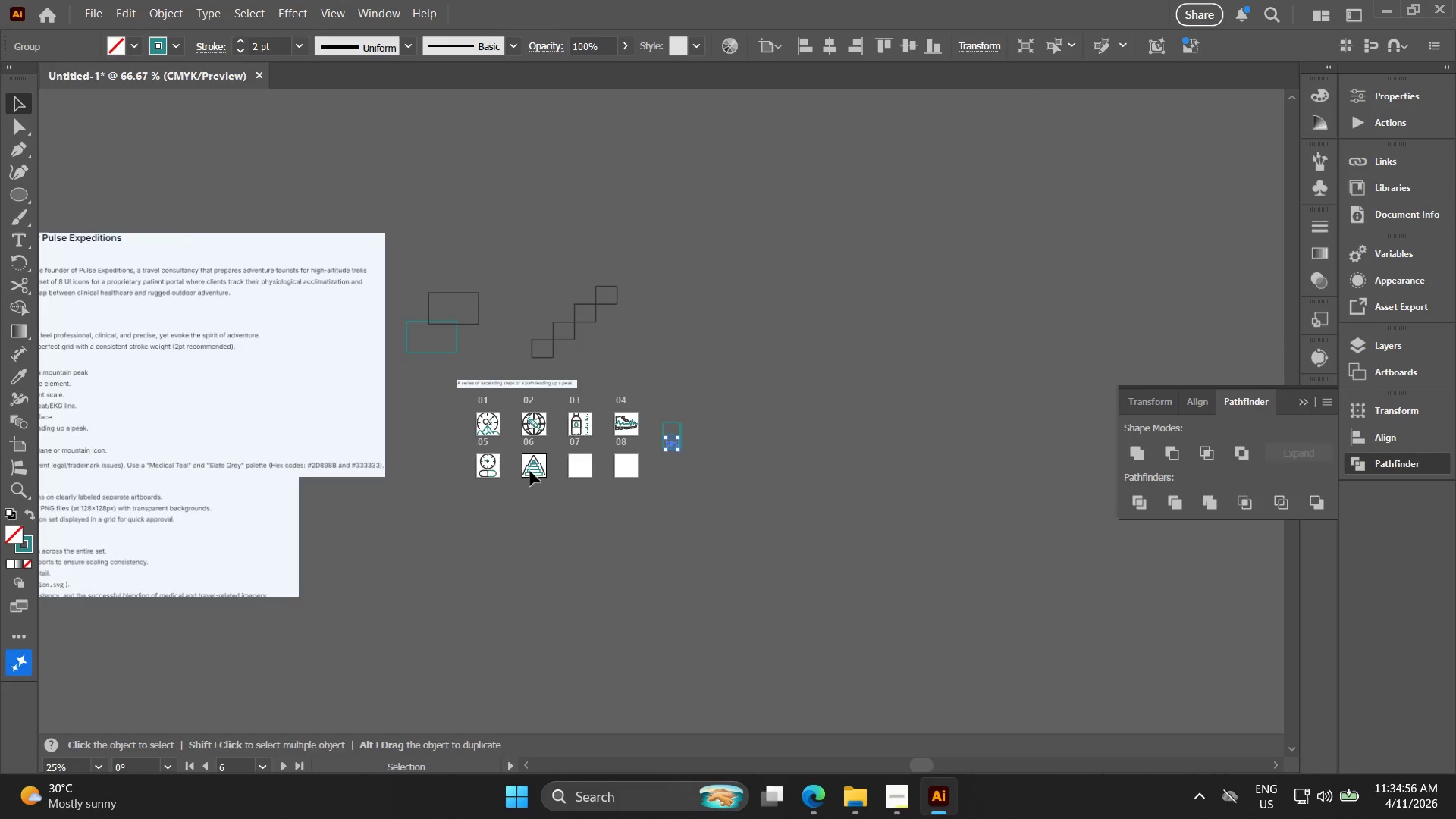 
key(Alt+AltLeft)
 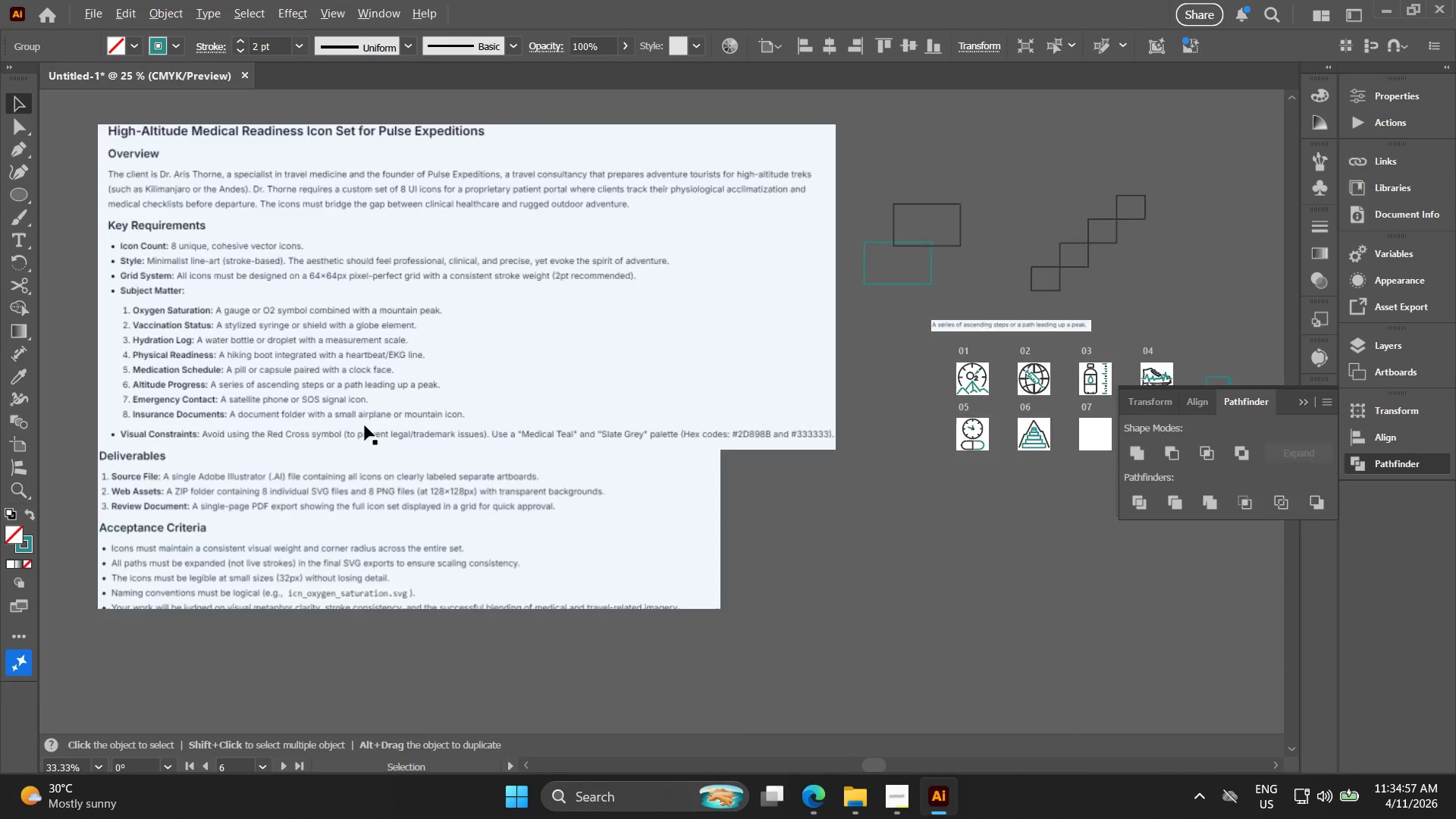 
scroll: coordinate [365, 425], scroll_direction: up, amount: 2.0
 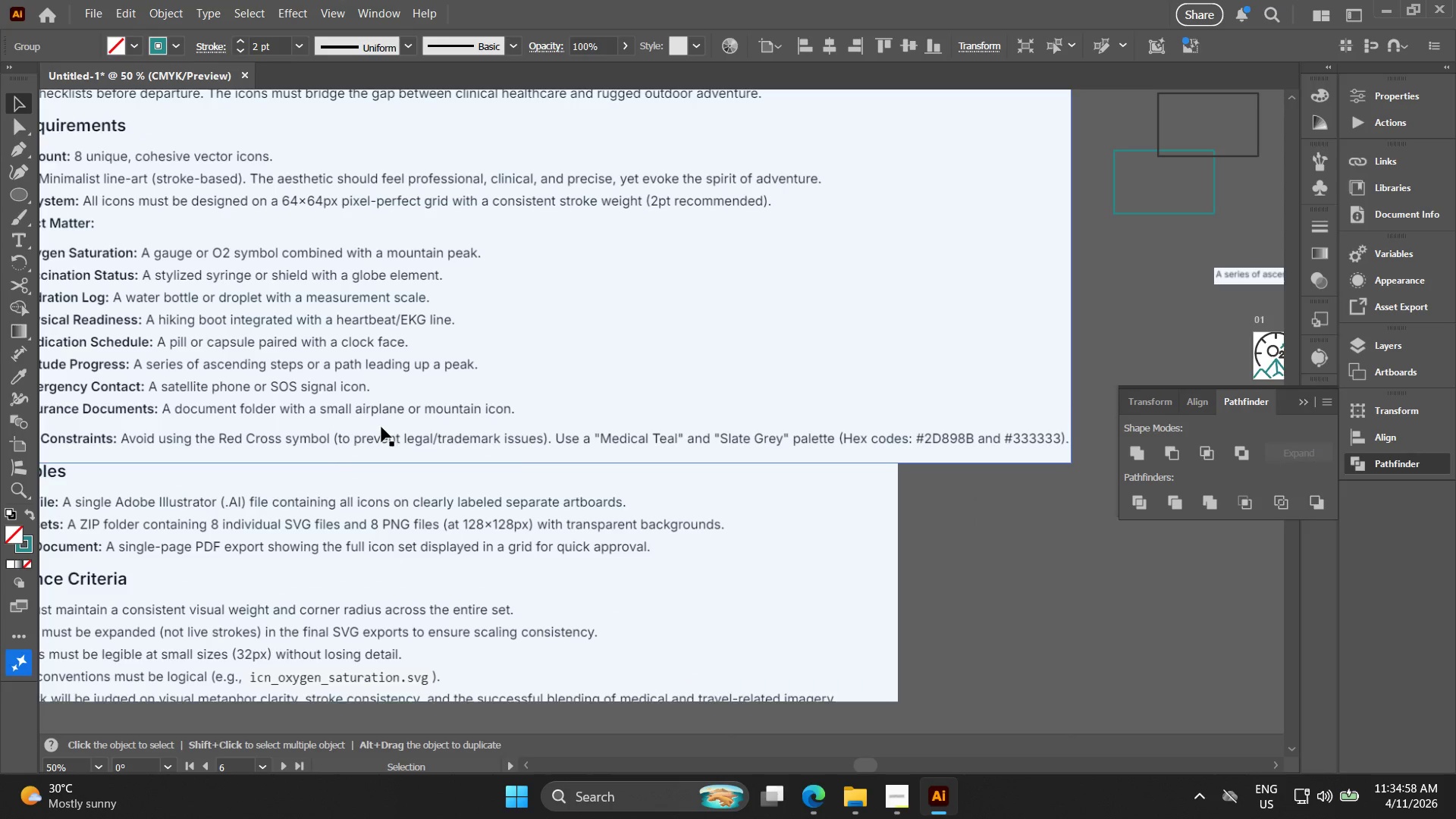 
hold_key(key=Space, duration=1.5)
 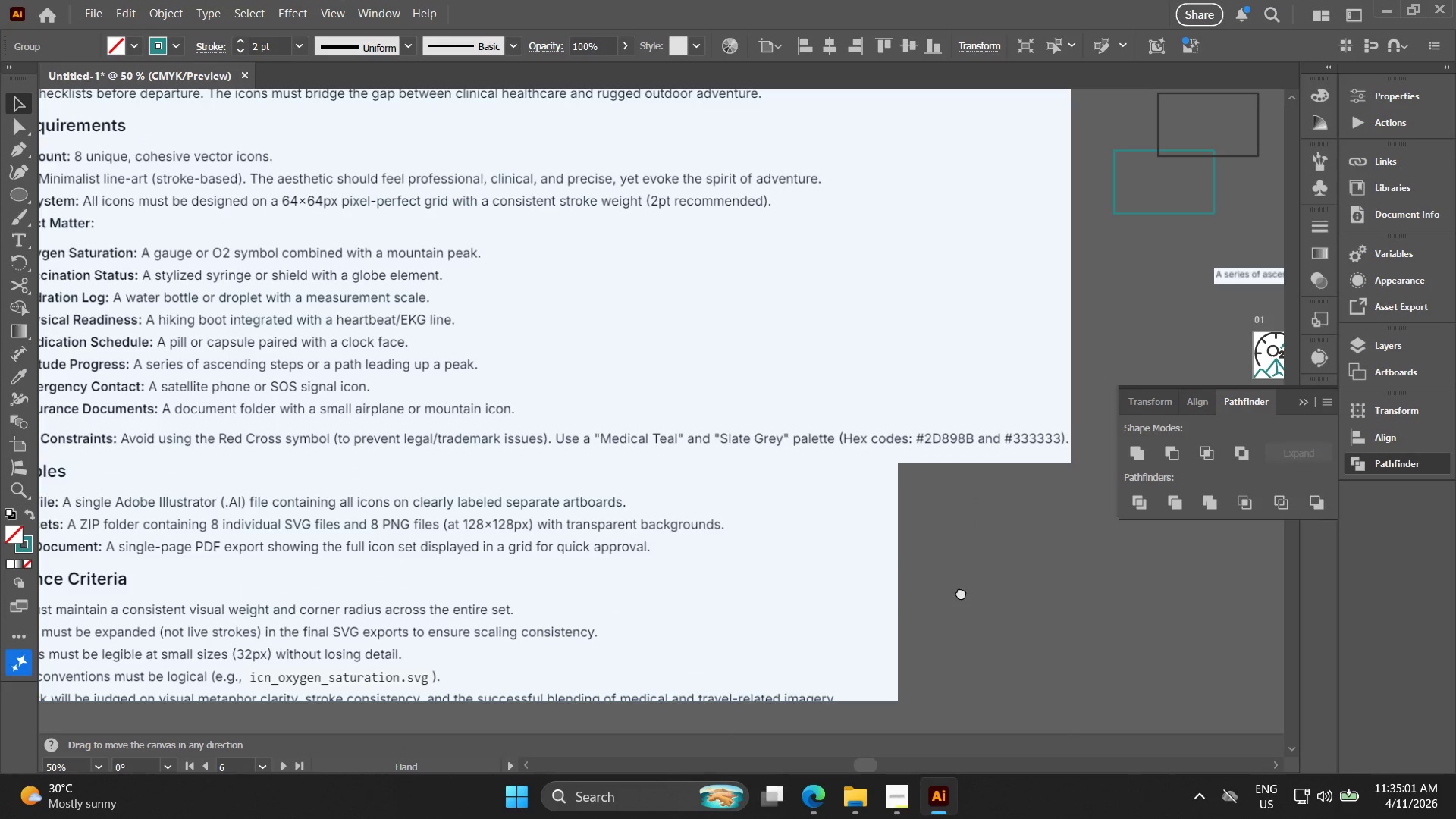 
hold_key(key=Space, duration=1.52)
 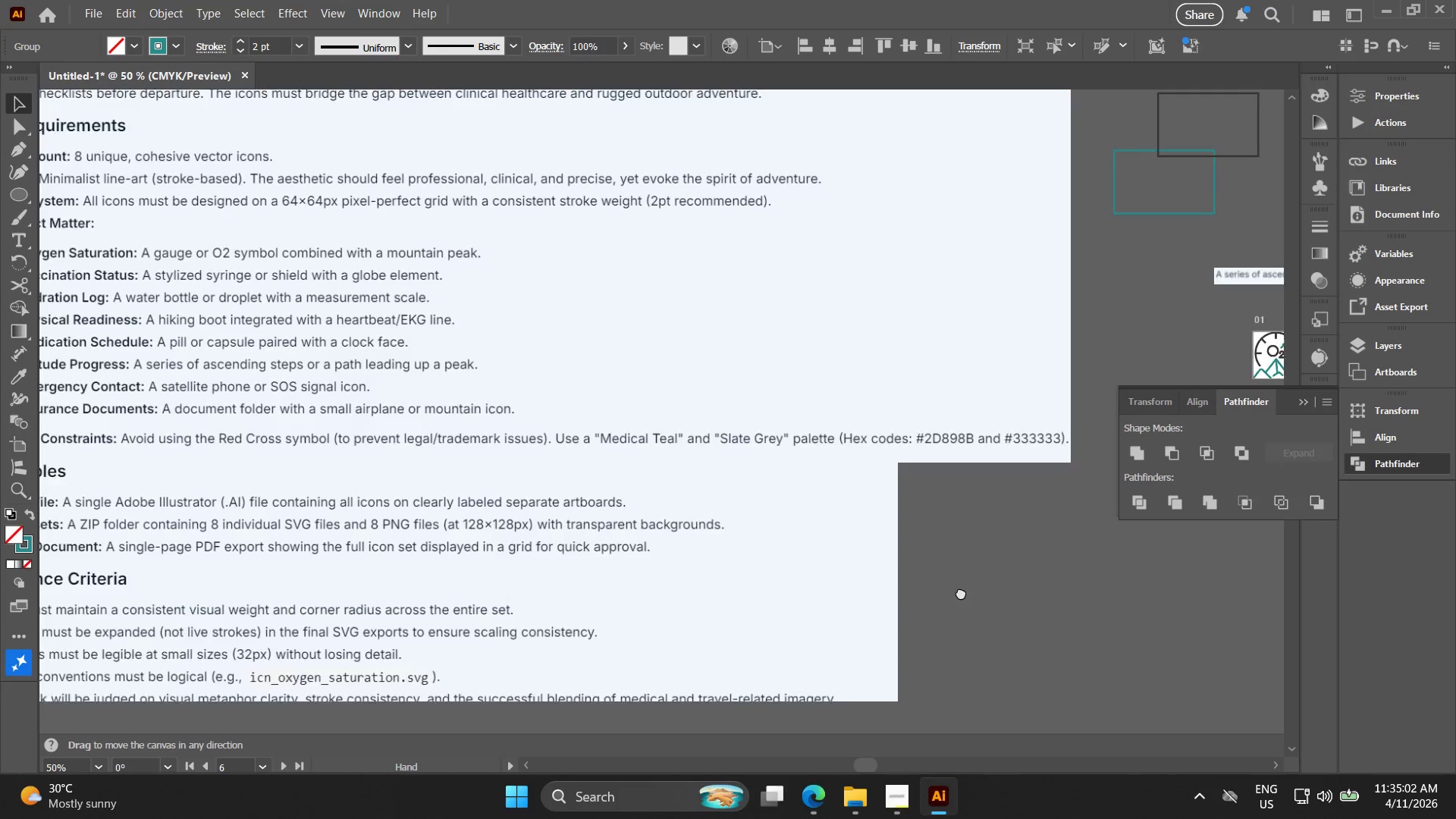 
left_click_drag(start_coordinate=[961, 592], to_coordinate=[504, 611])
 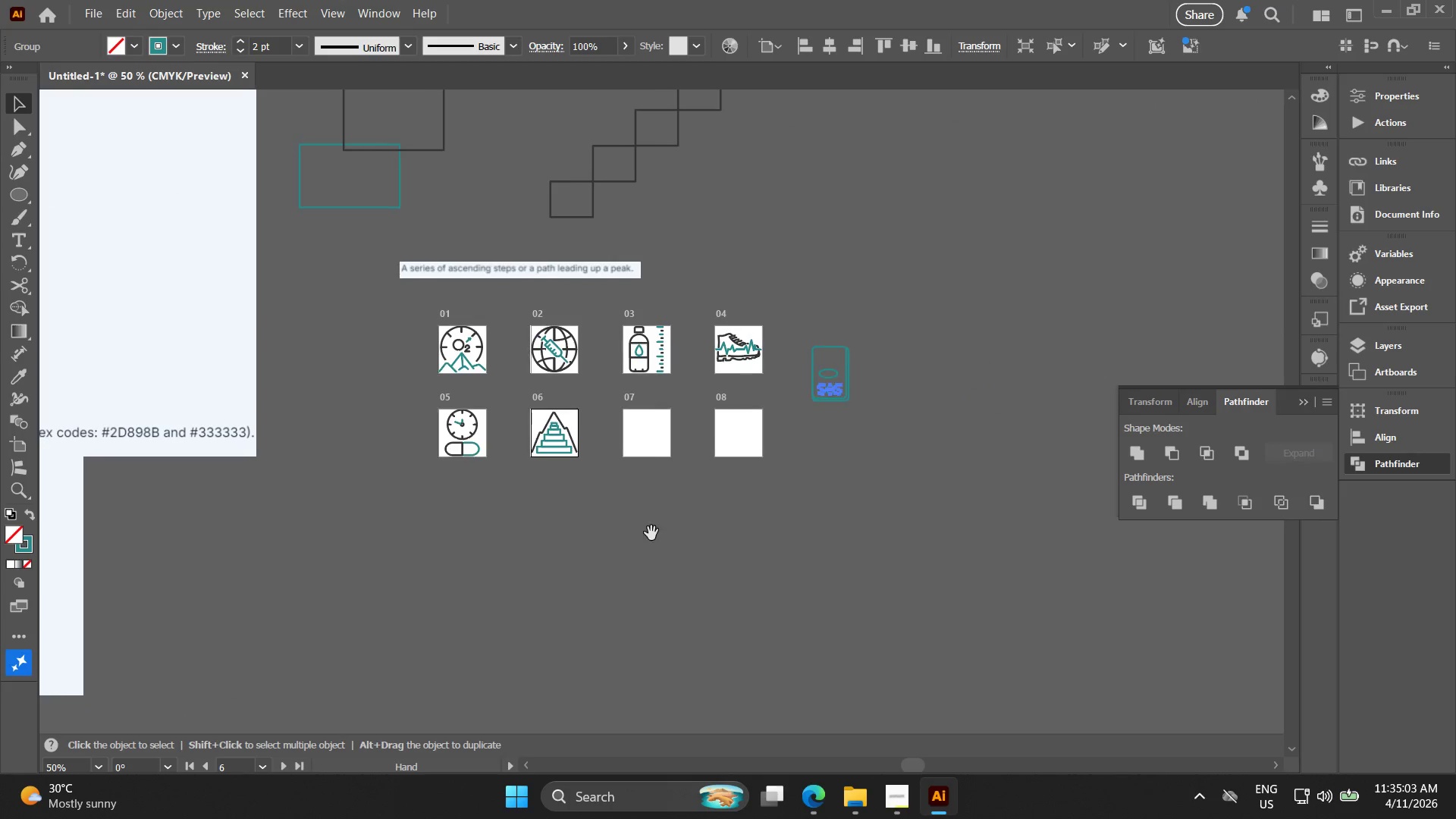 
hold_key(key=Space, duration=1.51)
 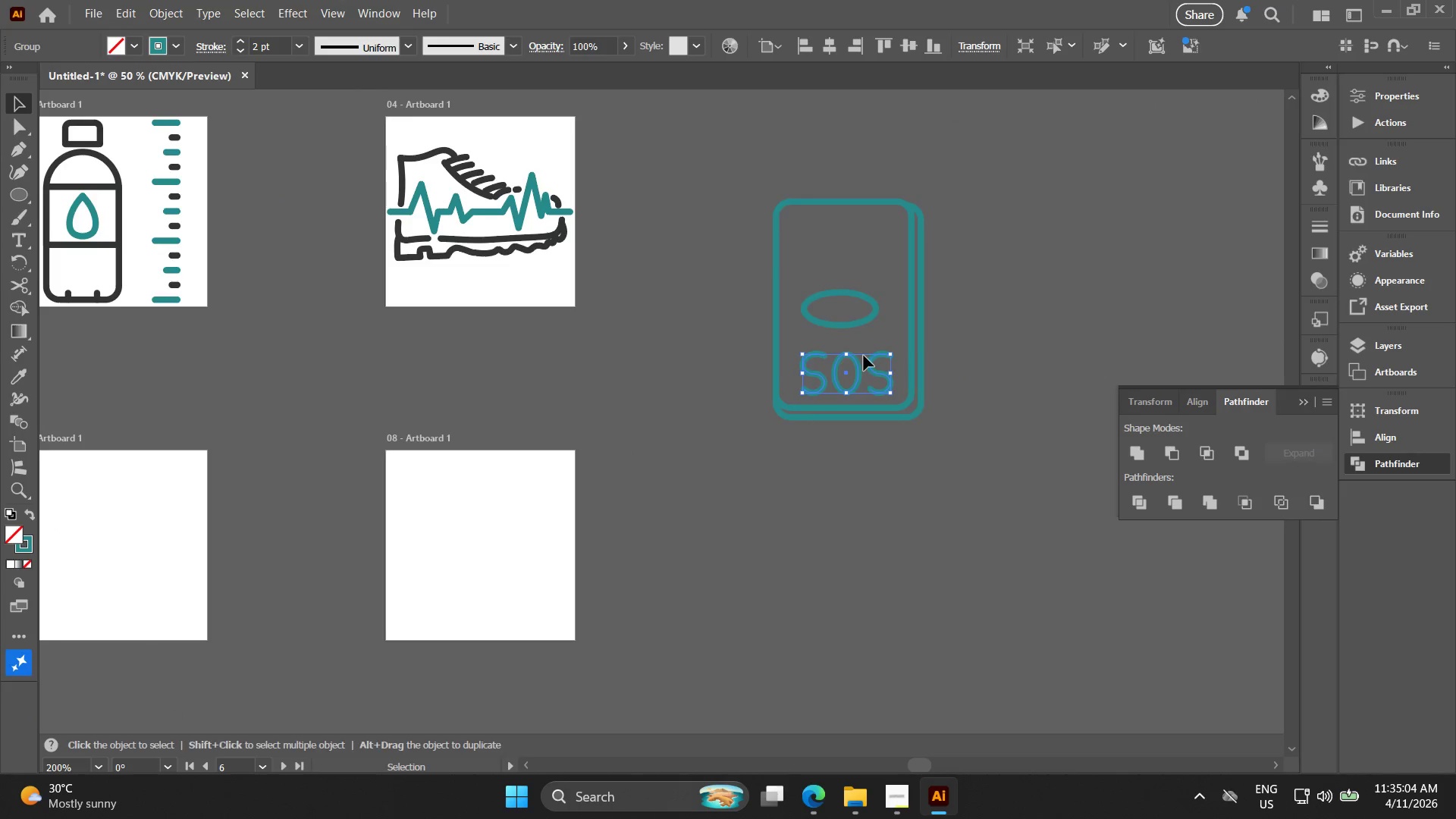 
left_click_drag(start_coordinate=[764, 643], to_coordinate=[410, 617])
 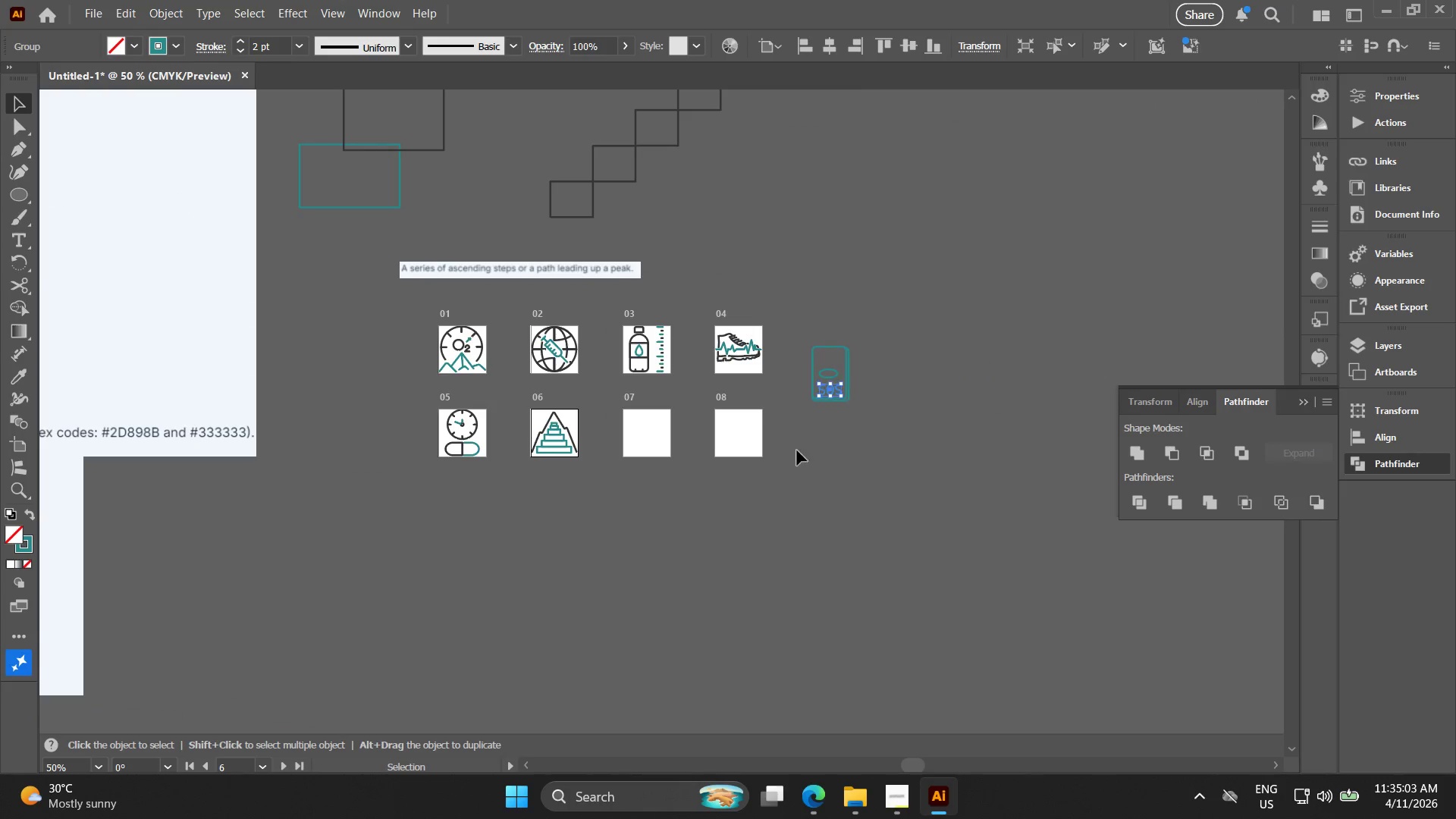 
key(Alt+AltLeft)
 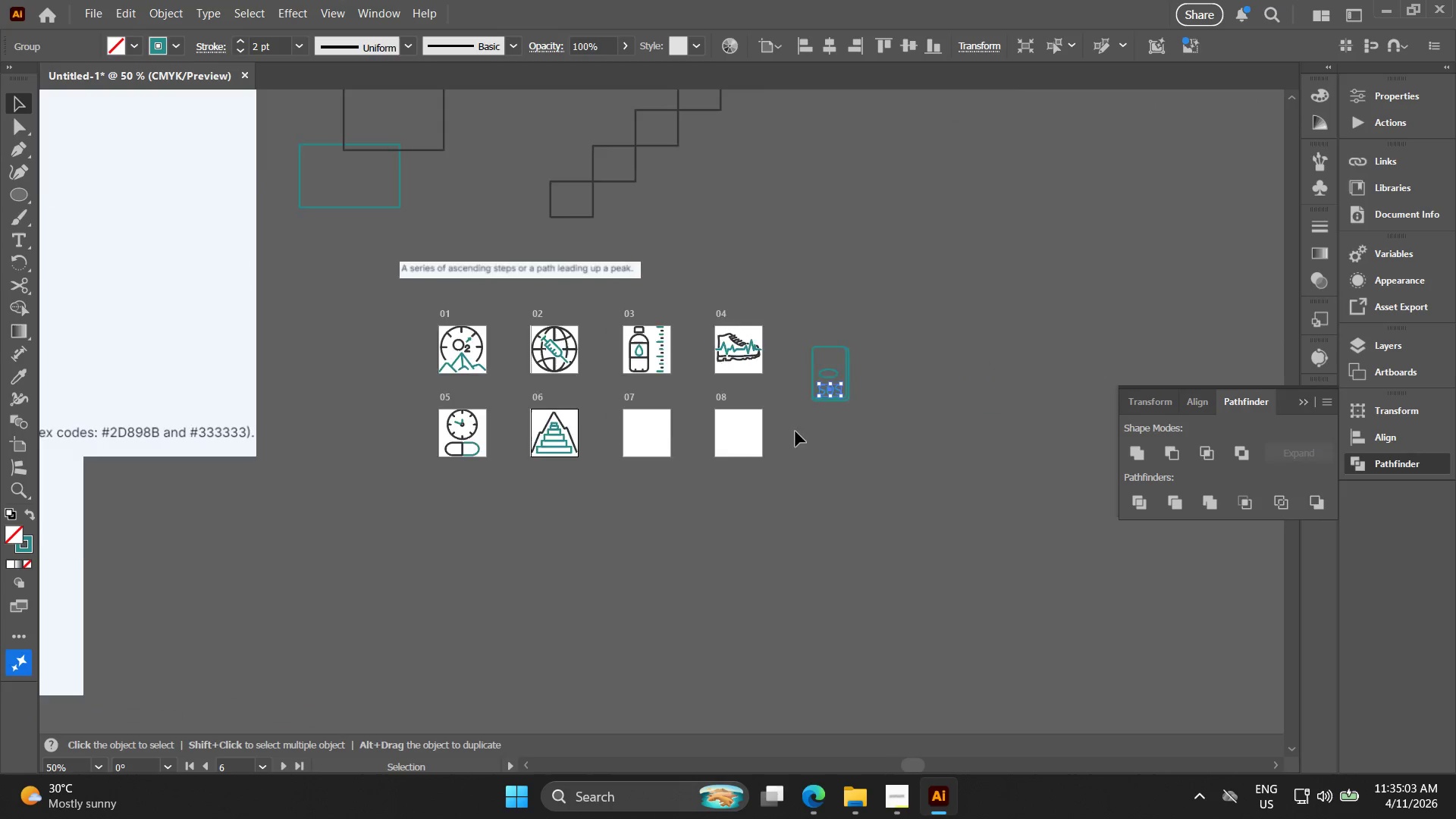 
hold_key(key=Space, duration=0.33)
 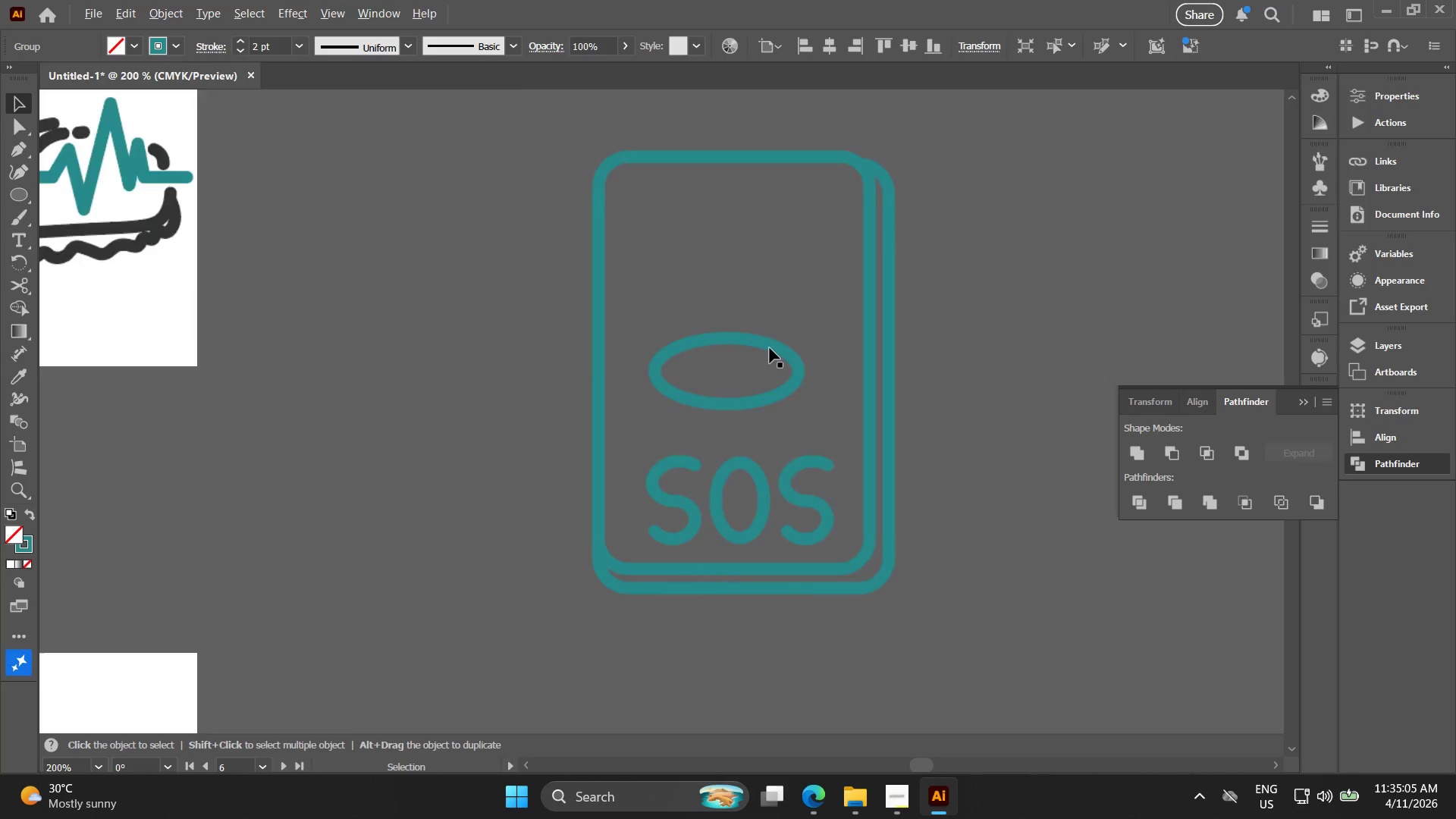 
left_click_drag(start_coordinate=[814, 378], to_coordinate=[725, 429])
 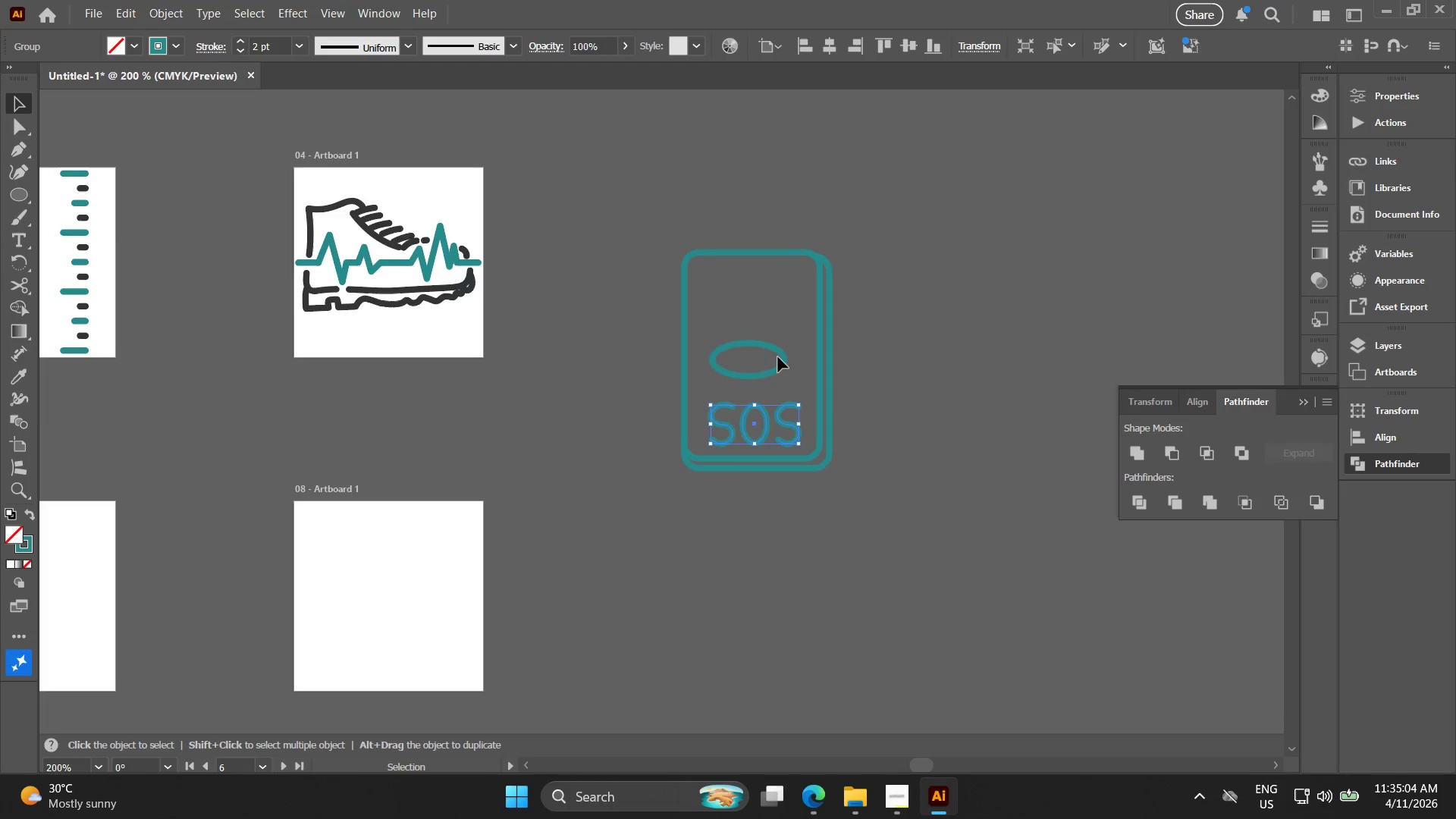 
scroll: coordinate [861, 367], scroll_direction: up, amount: 4.0
 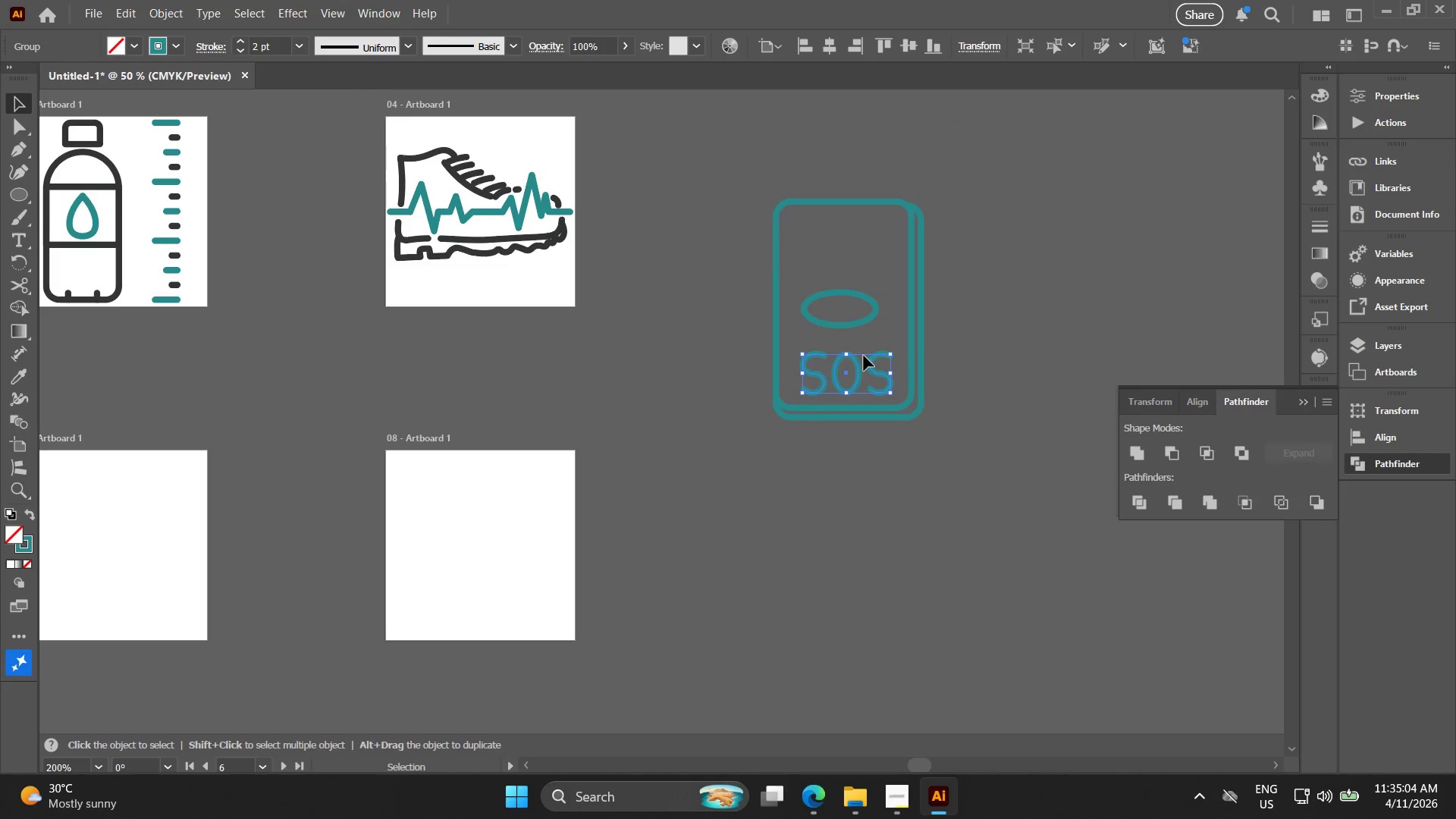 
key(Alt+AltLeft)
 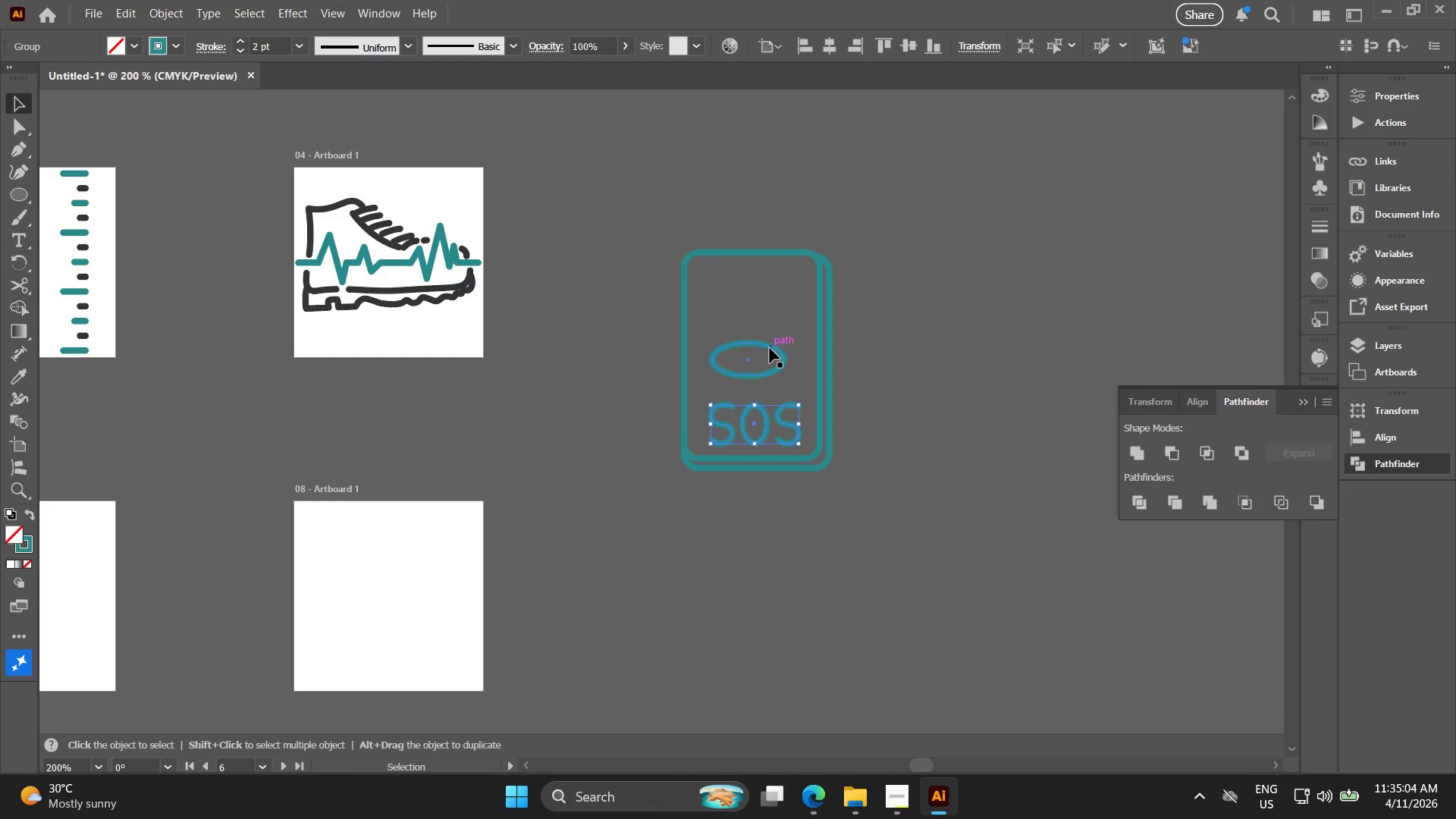 
scroll: coordinate [770, 348], scroll_direction: up, amount: 3.0
 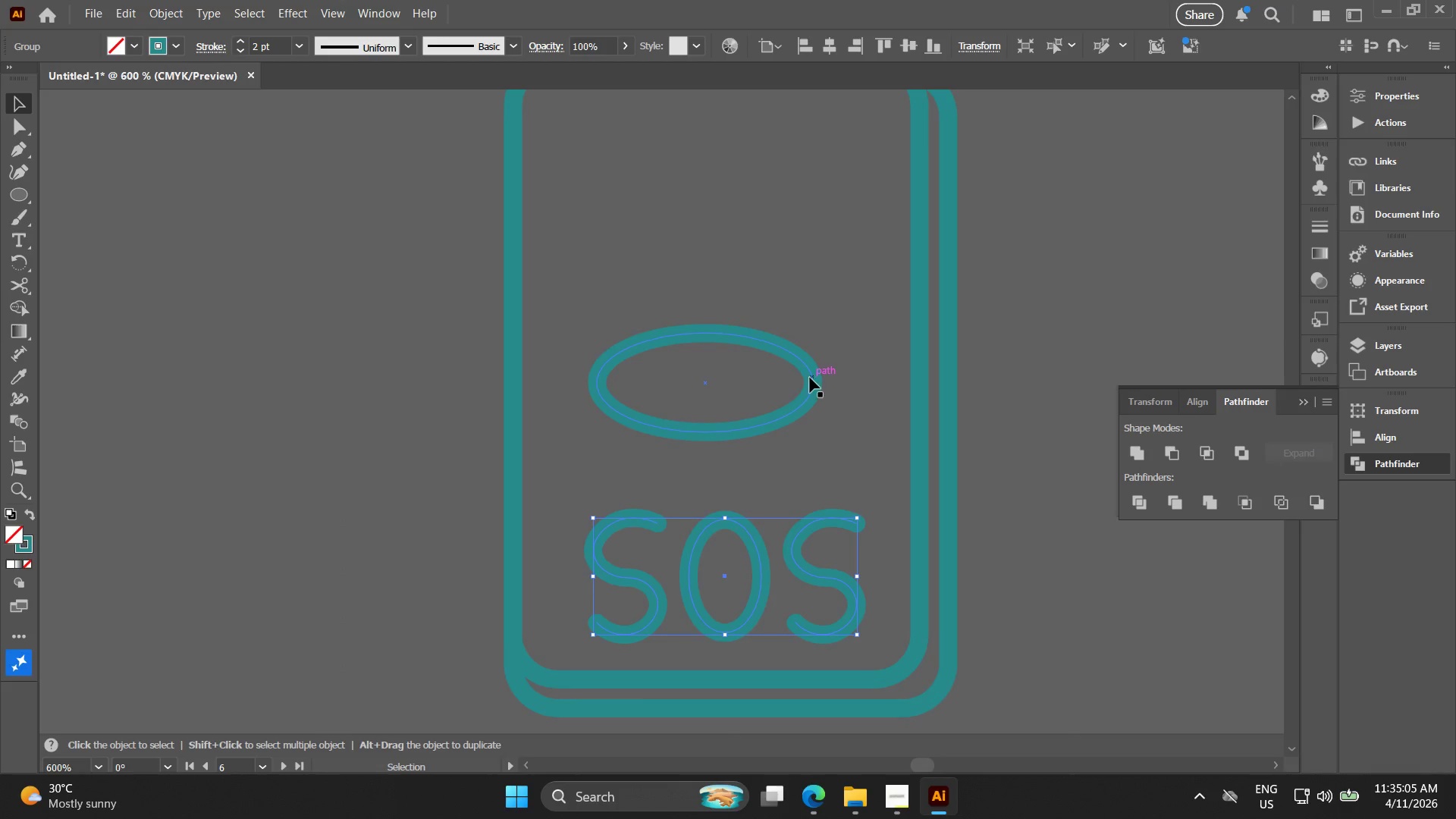 
left_click_drag(start_coordinate=[810, 378], to_coordinate=[829, 376])
 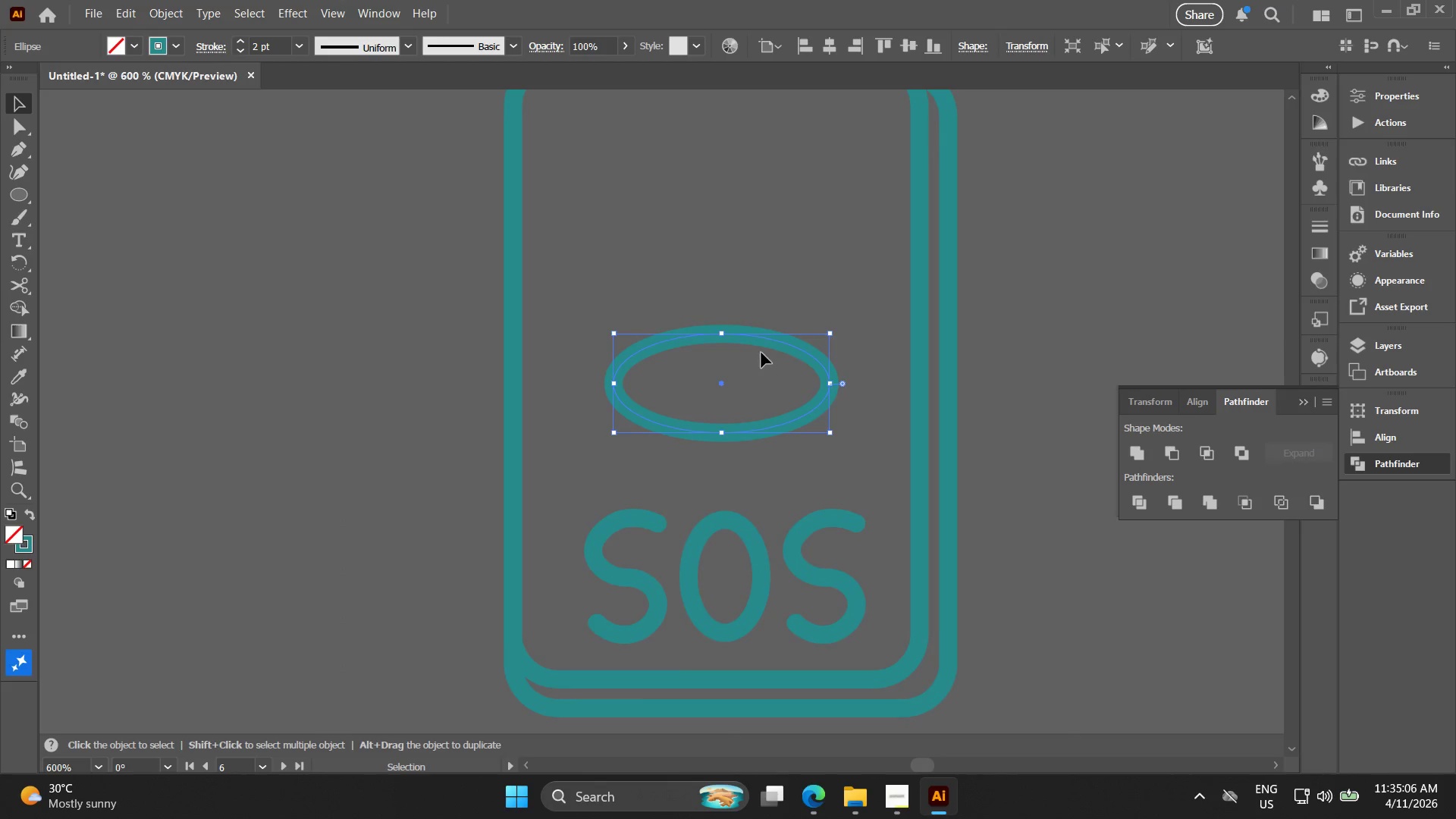 
key(Alt+AltLeft)
 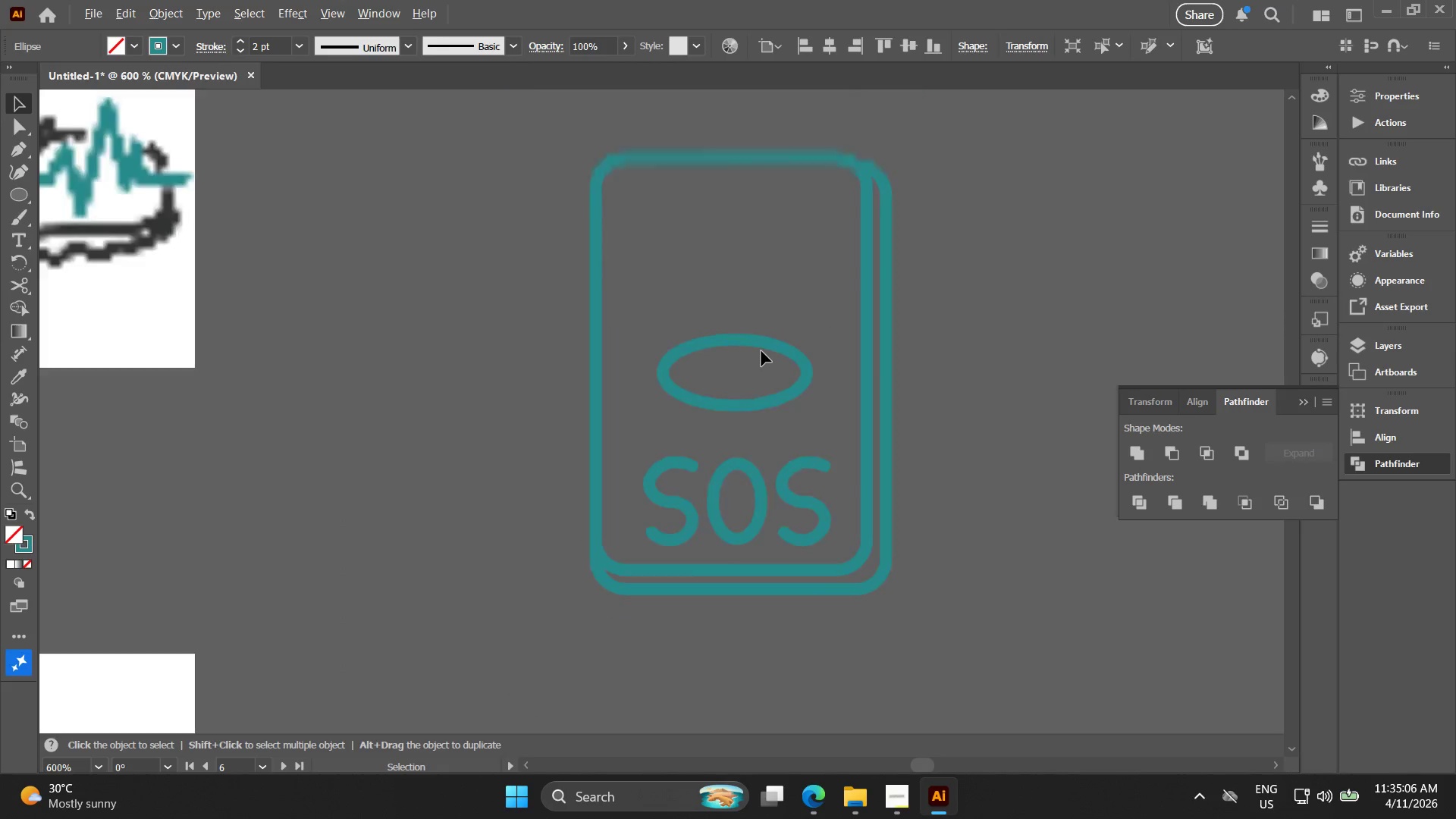 
hold_key(key=Space, duration=0.33)
 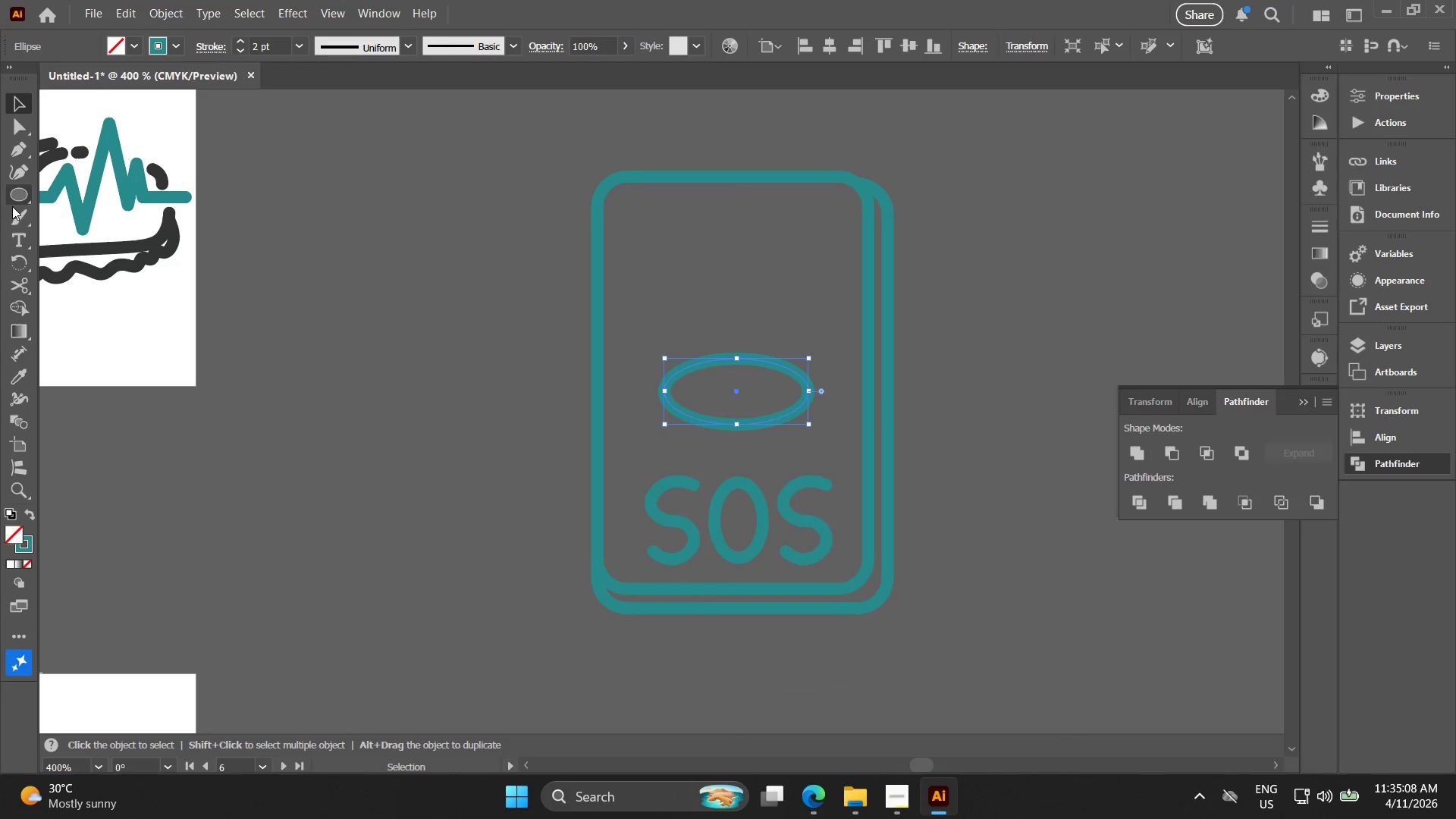 
left_click_drag(start_coordinate=[752, 347], to_coordinate=[754, 366])
 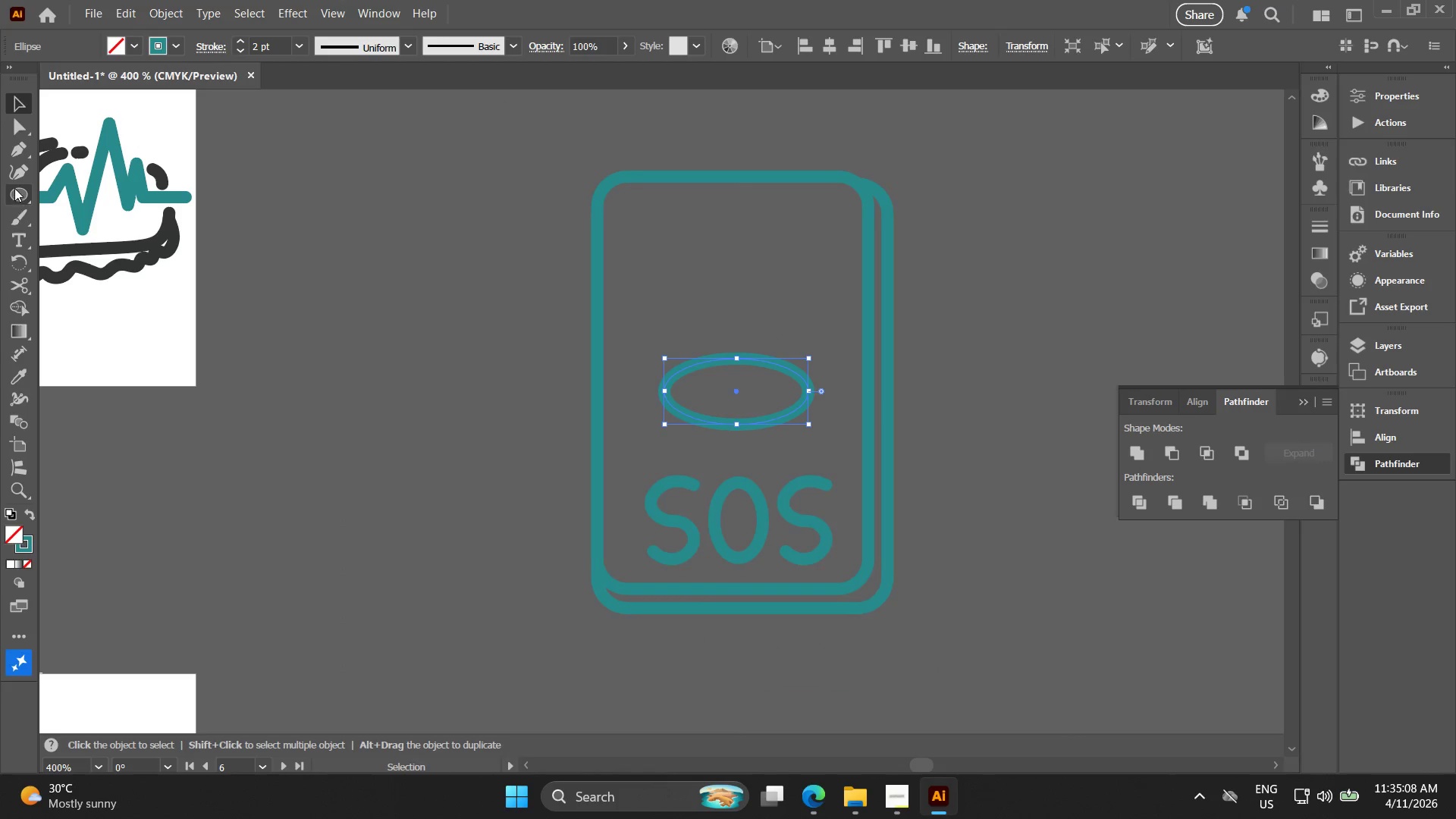 
scroll: coordinate [761, 351], scroll_direction: down, amount: 1.0
 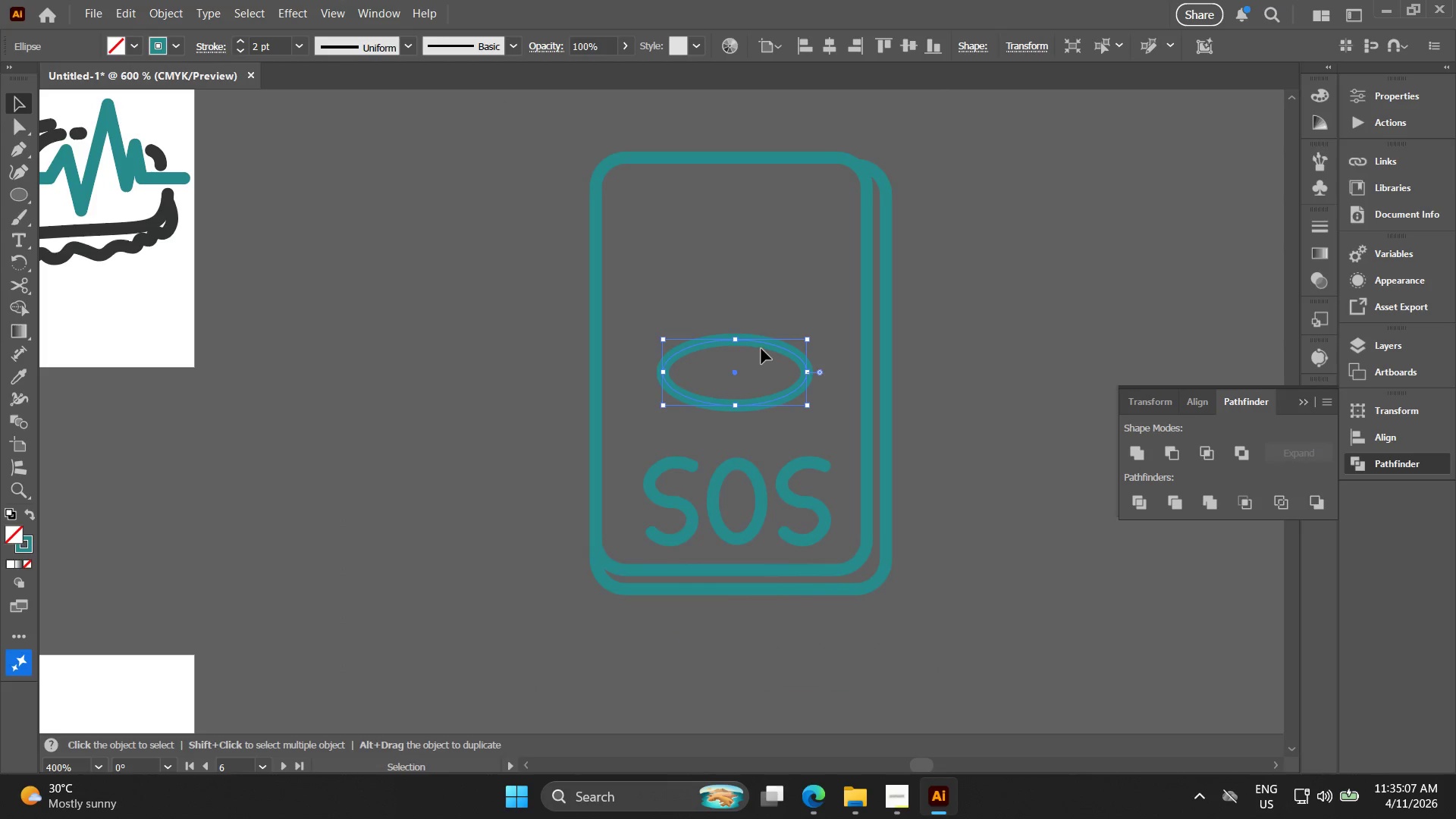 
right_click([11, 185])
 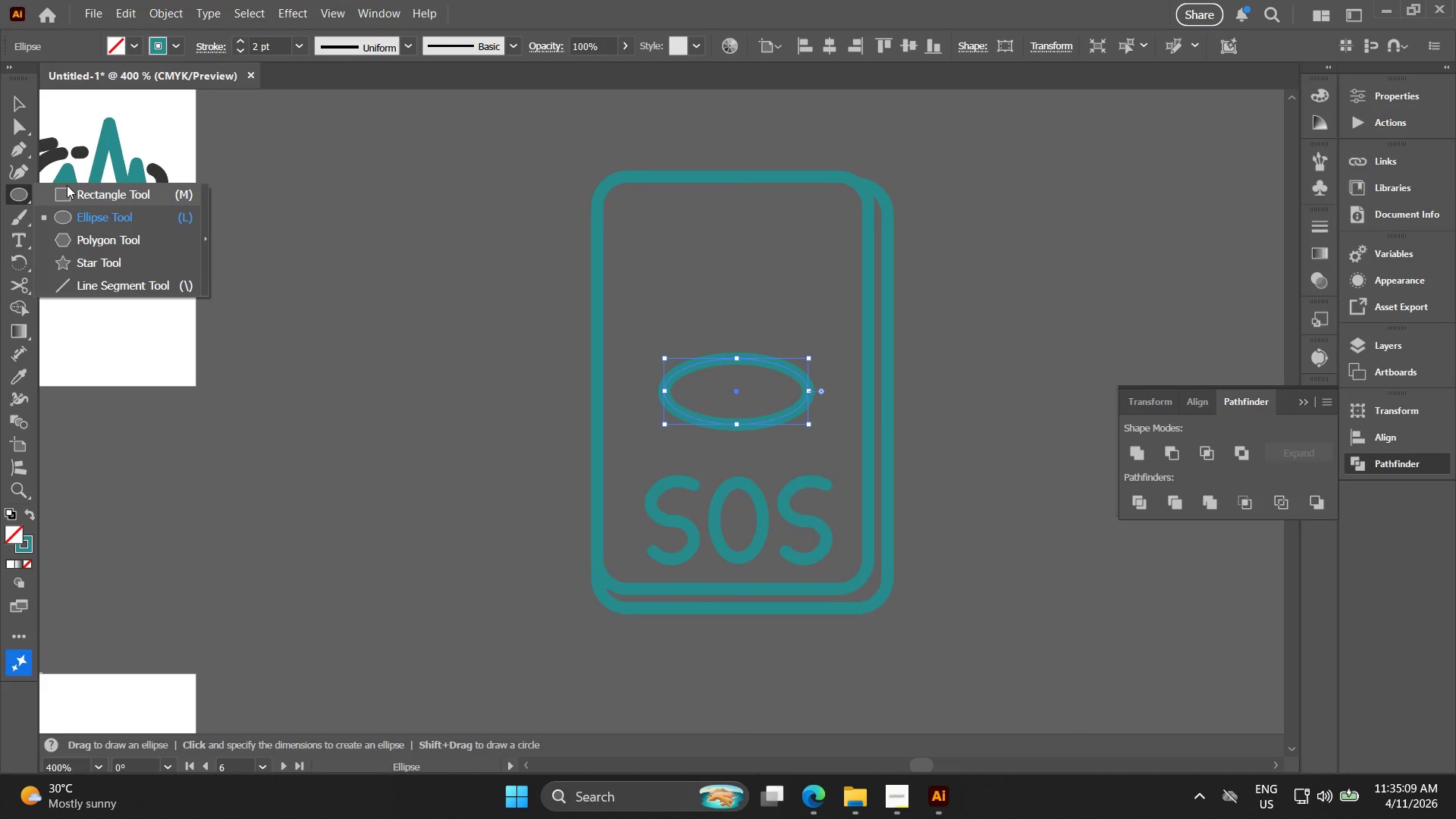 
left_click([69, 187])
 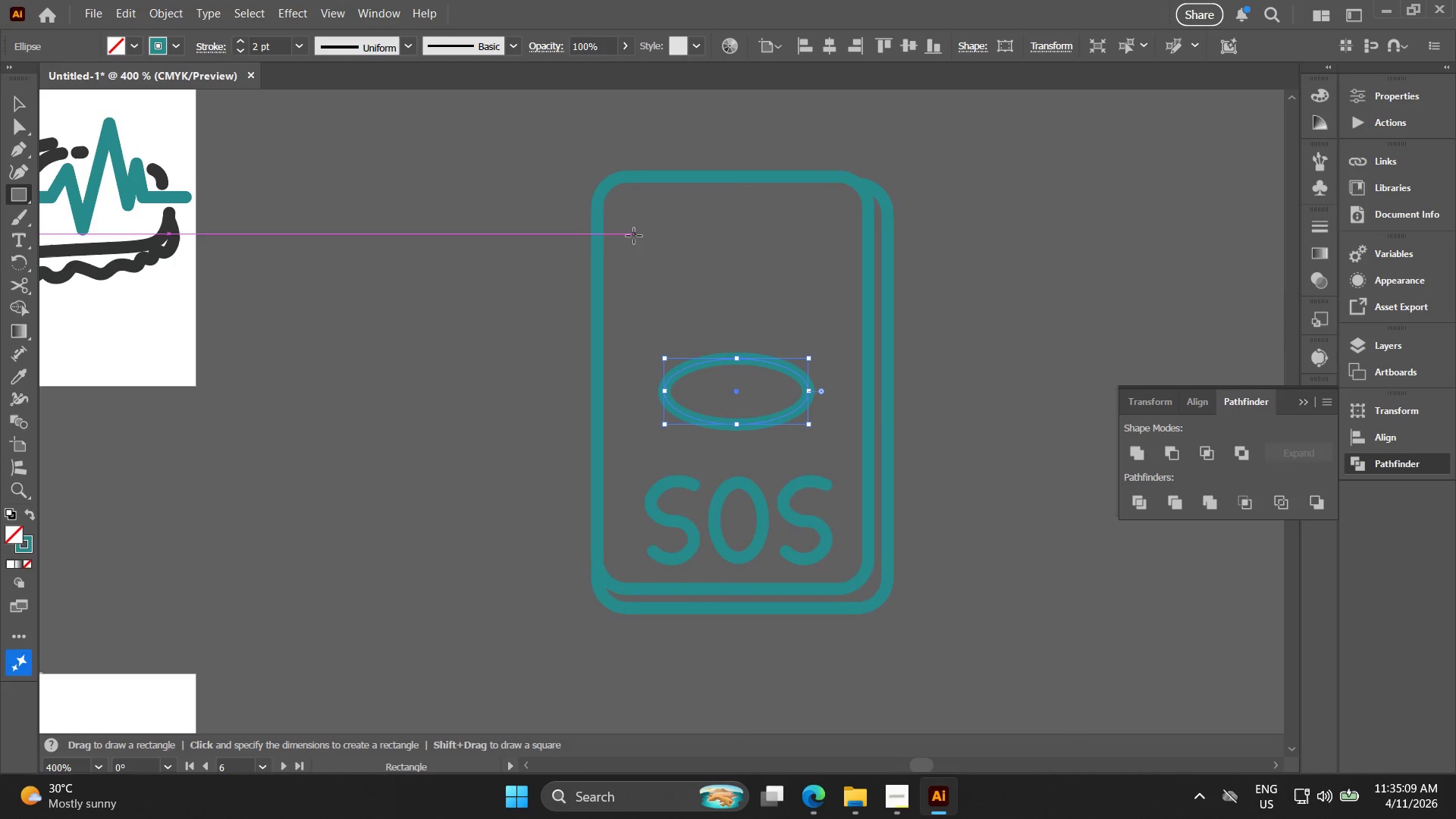 
left_click_drag(start_coordinate=[623, 226], to_coordinate=[834, 331])
 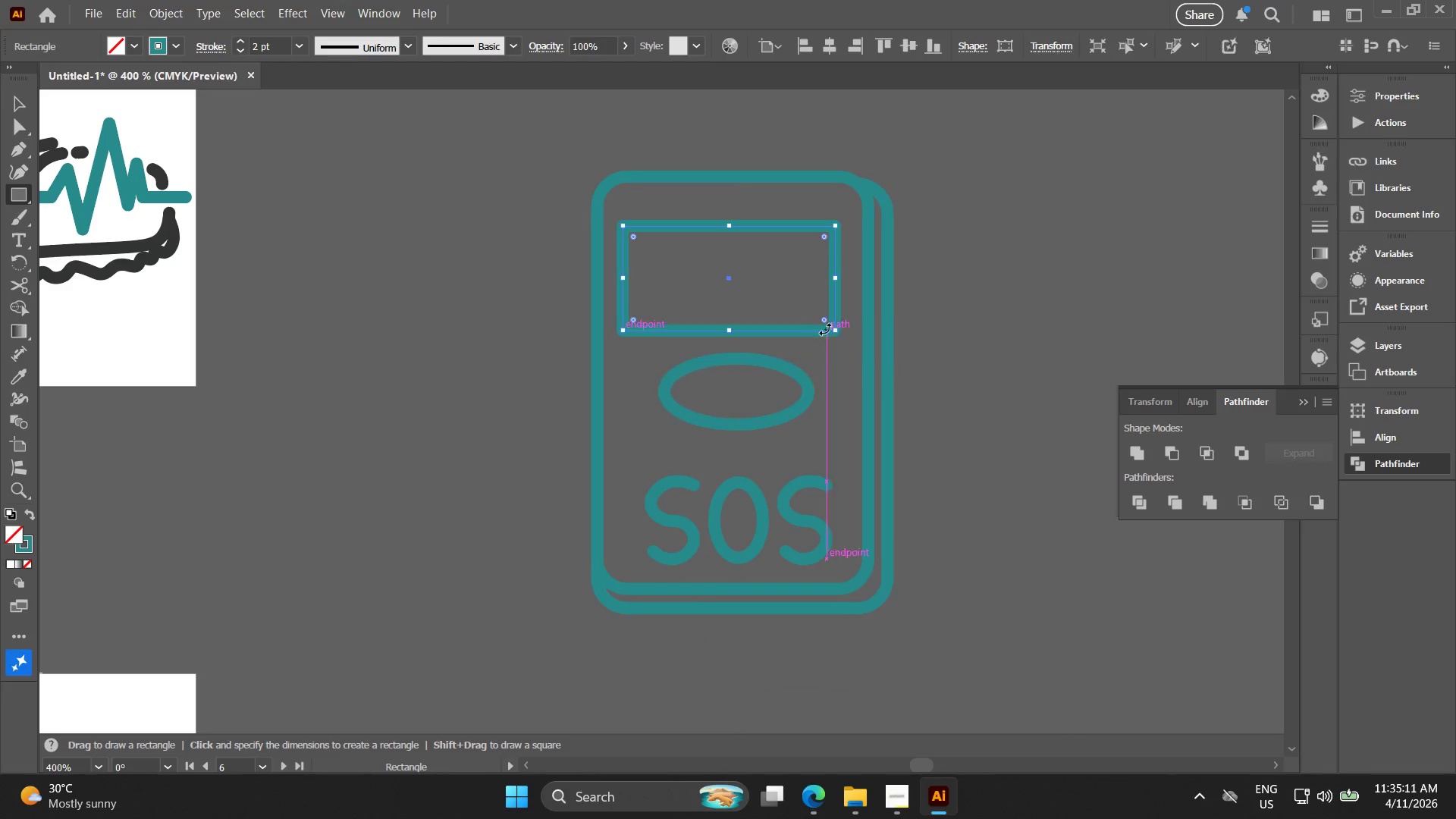 
key(V)
 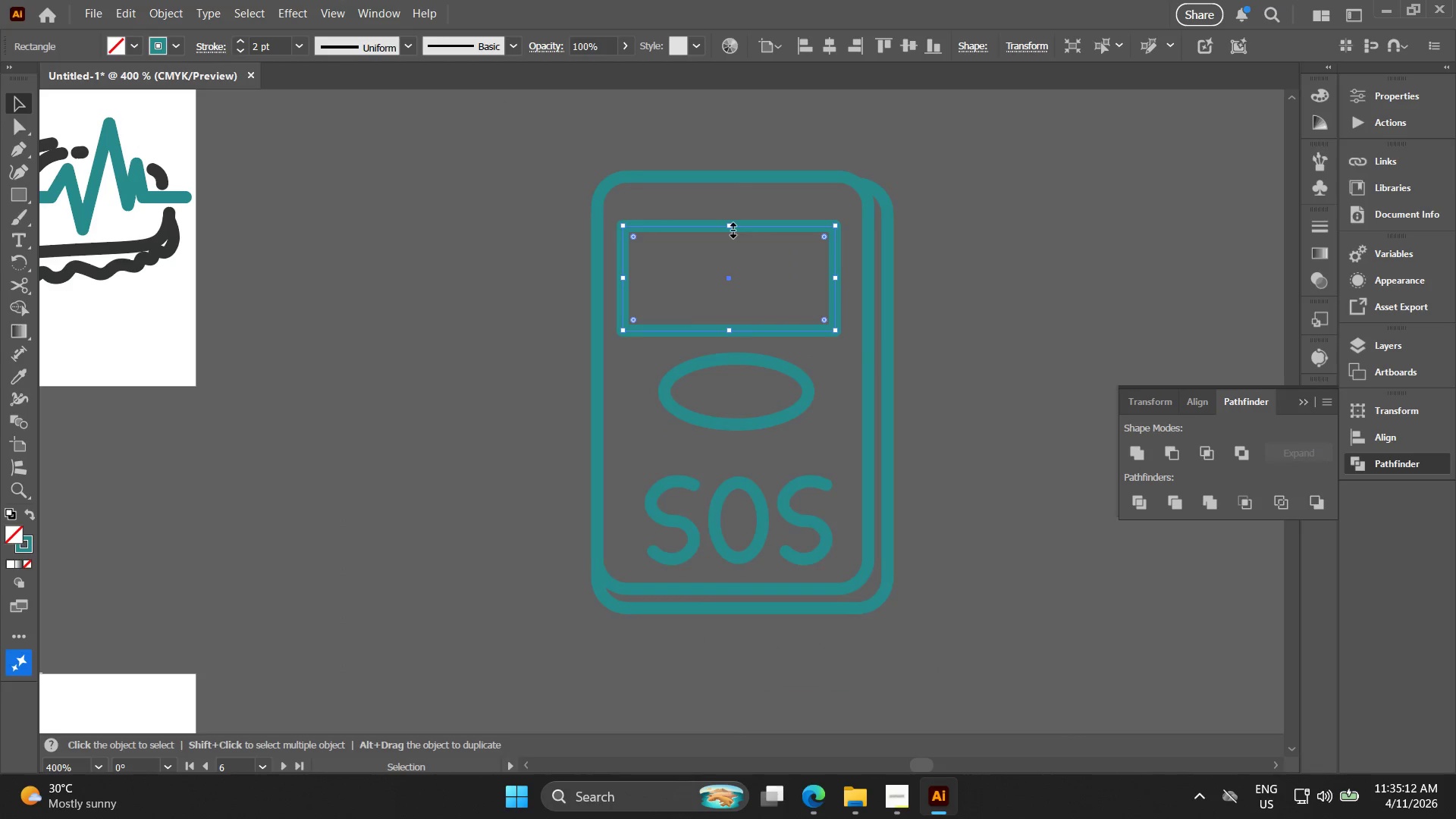 
left_click_drag(start_coordinate=[731, 228], to_coordinate=[734, 208])
 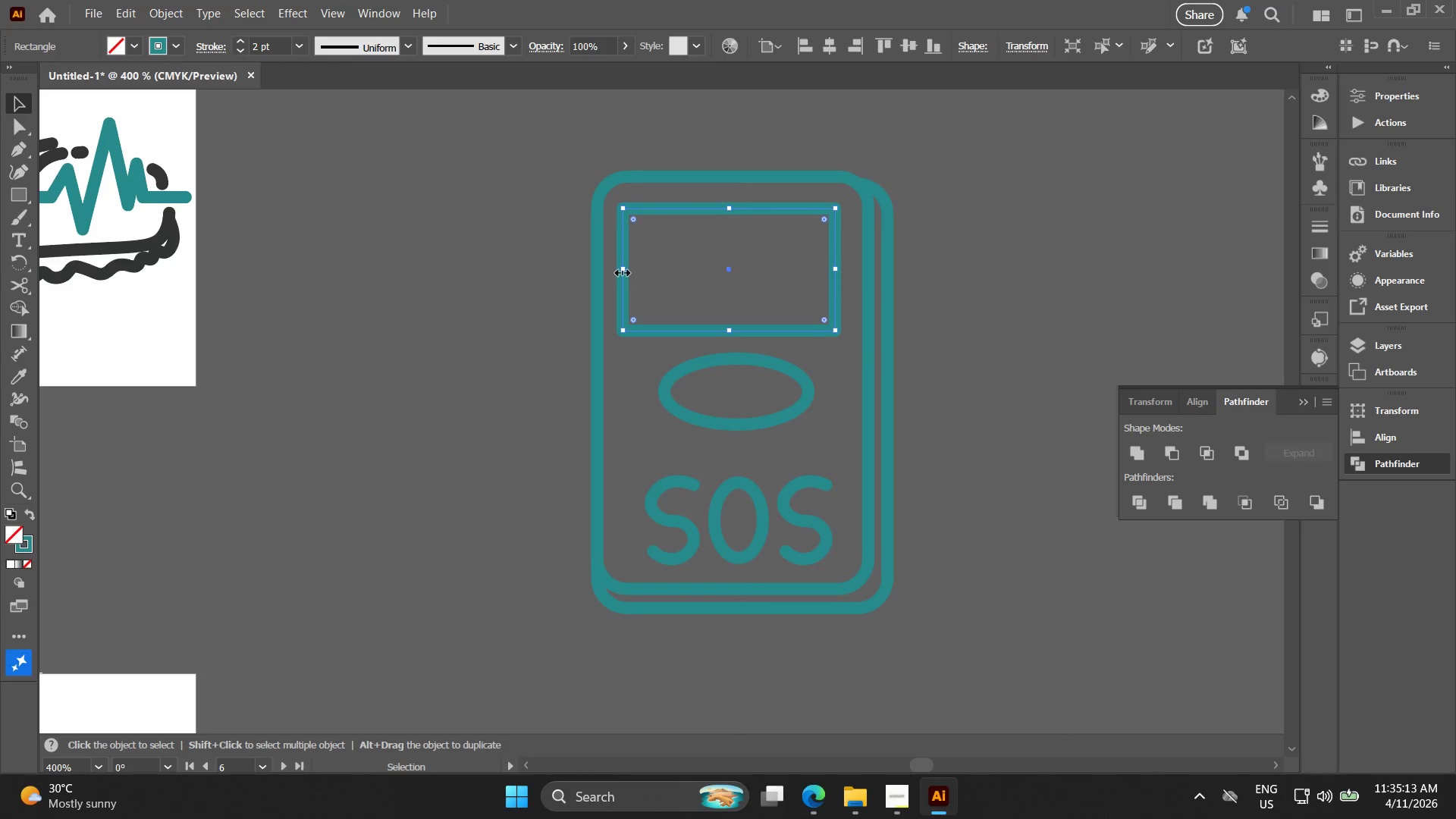 
left_click_drag(start_coordinate=[620, 271], to_coordinate=[640, 271])
 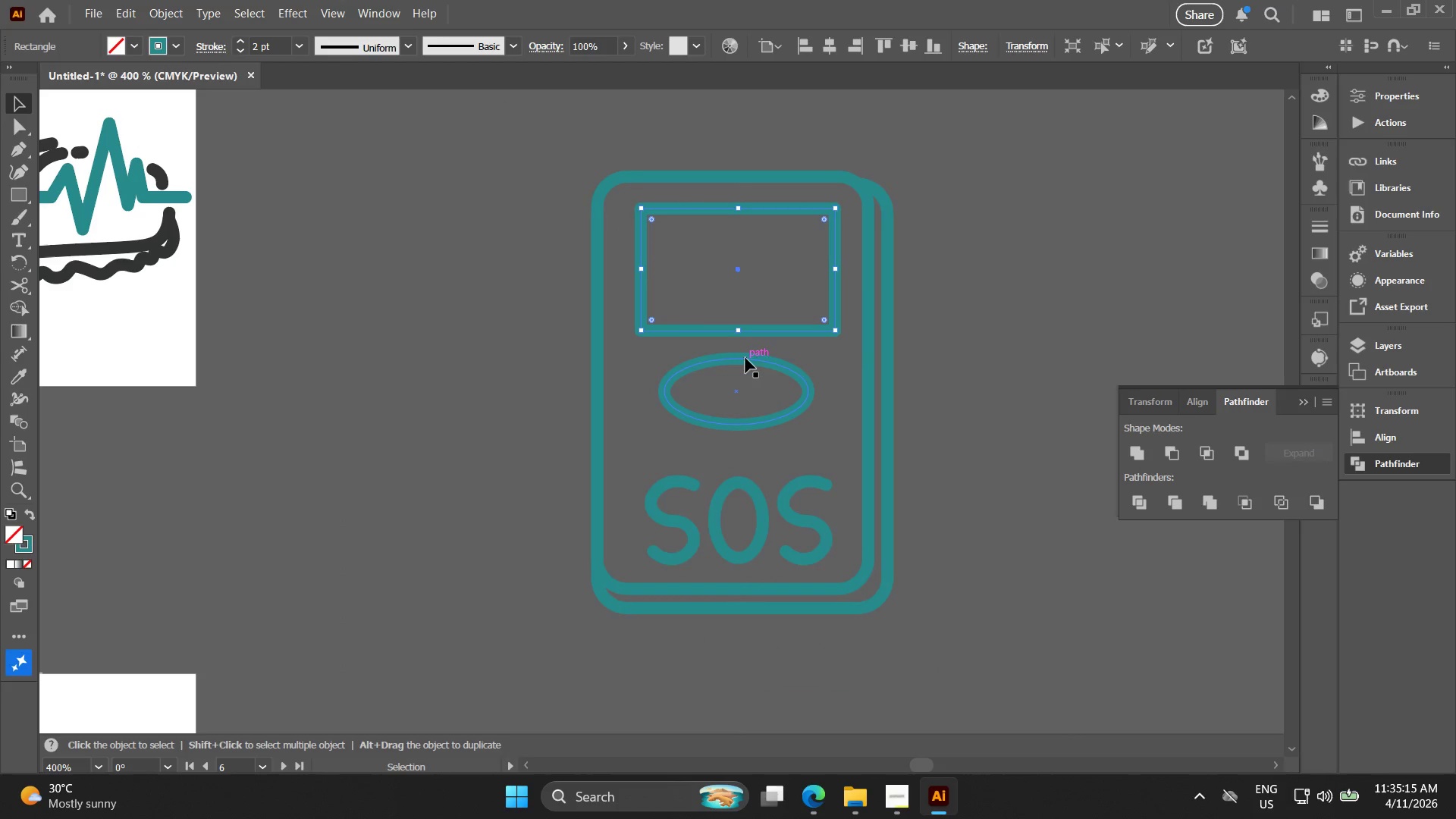 
left_click_drag(start_coordinate=[745, 358], to_coordinate=[739, 361])
 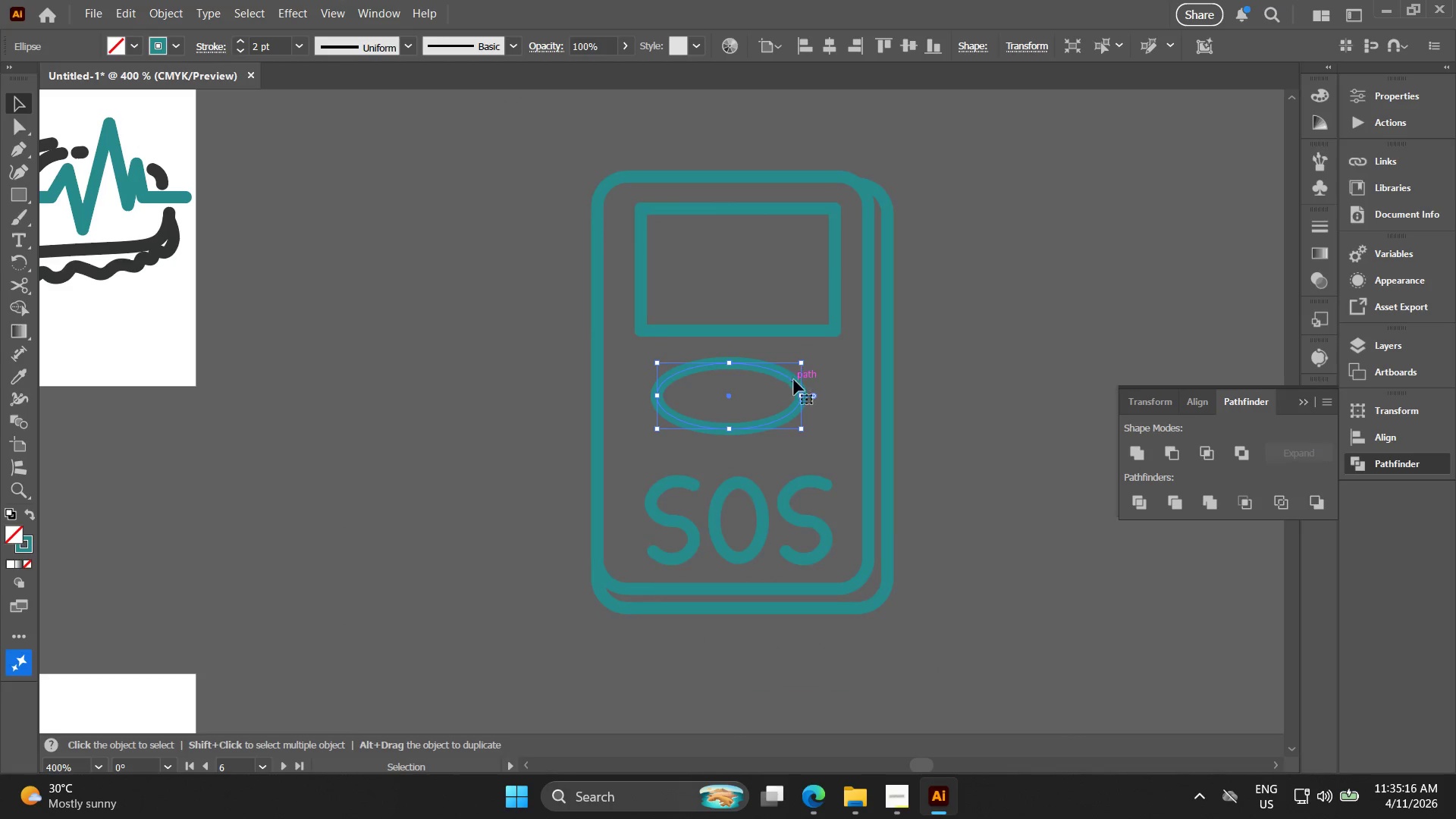 
hold_key(key=AltLeft, duration=1.3)
hold_key(key=ShiftLeft, duration=1.25)
left_click_drag(start_coordinate=[799, 397], to_coordinate=[789, 397])
 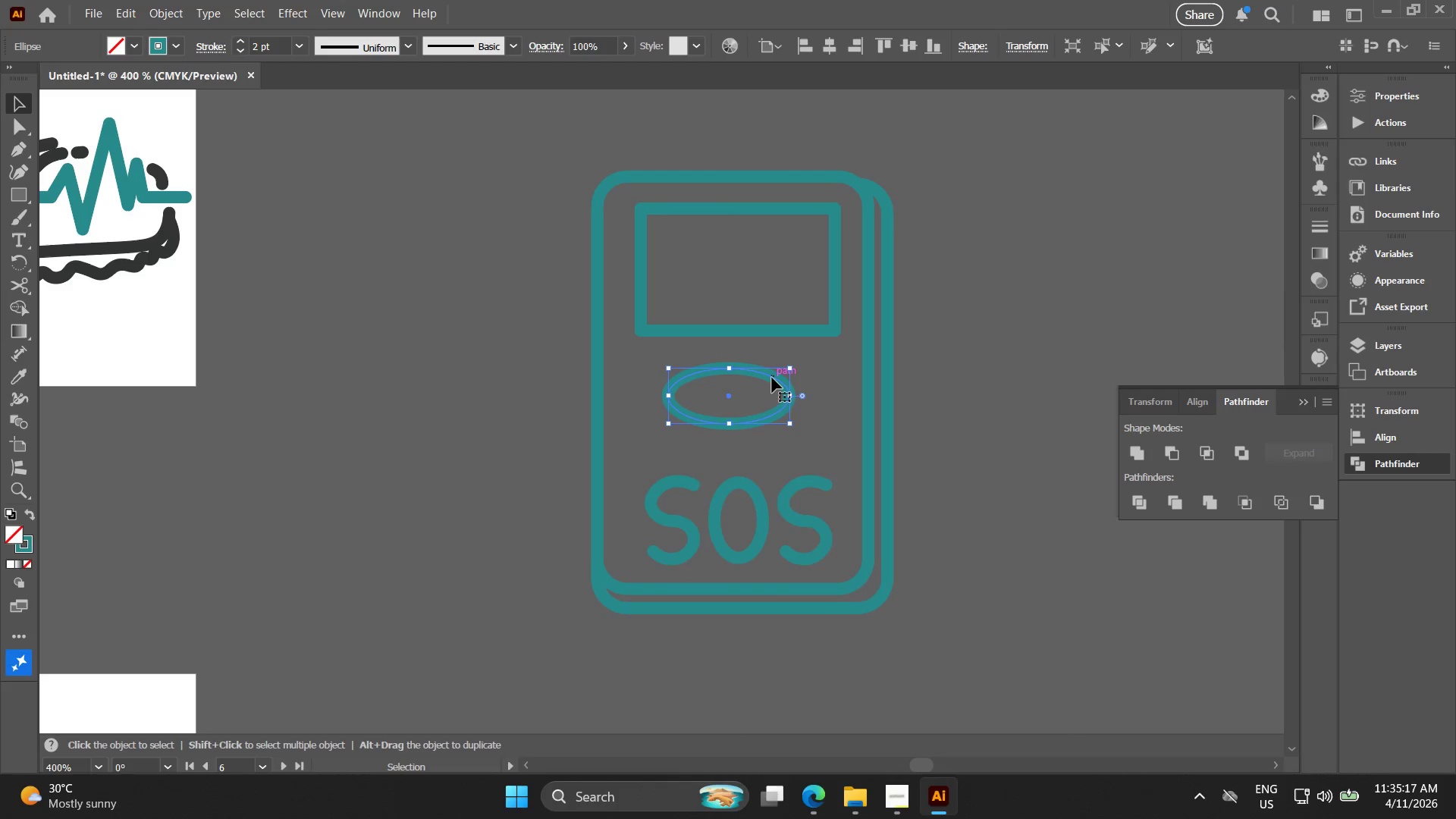 
left_click_drag(start_coordinate=[772, 378], to_coordinate=[786, 376])
 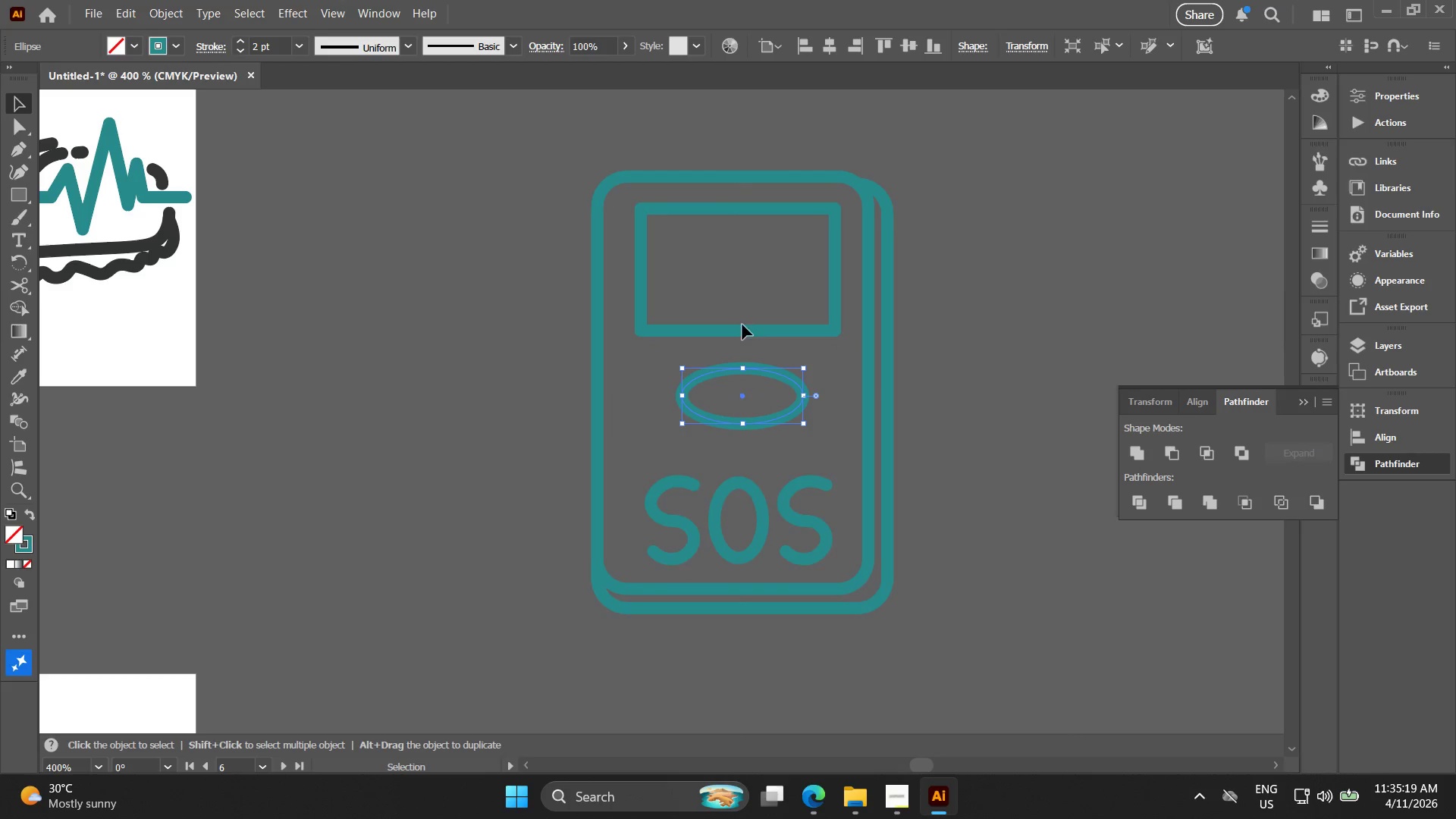 
hold_key(key=Space, duration=0.5)
 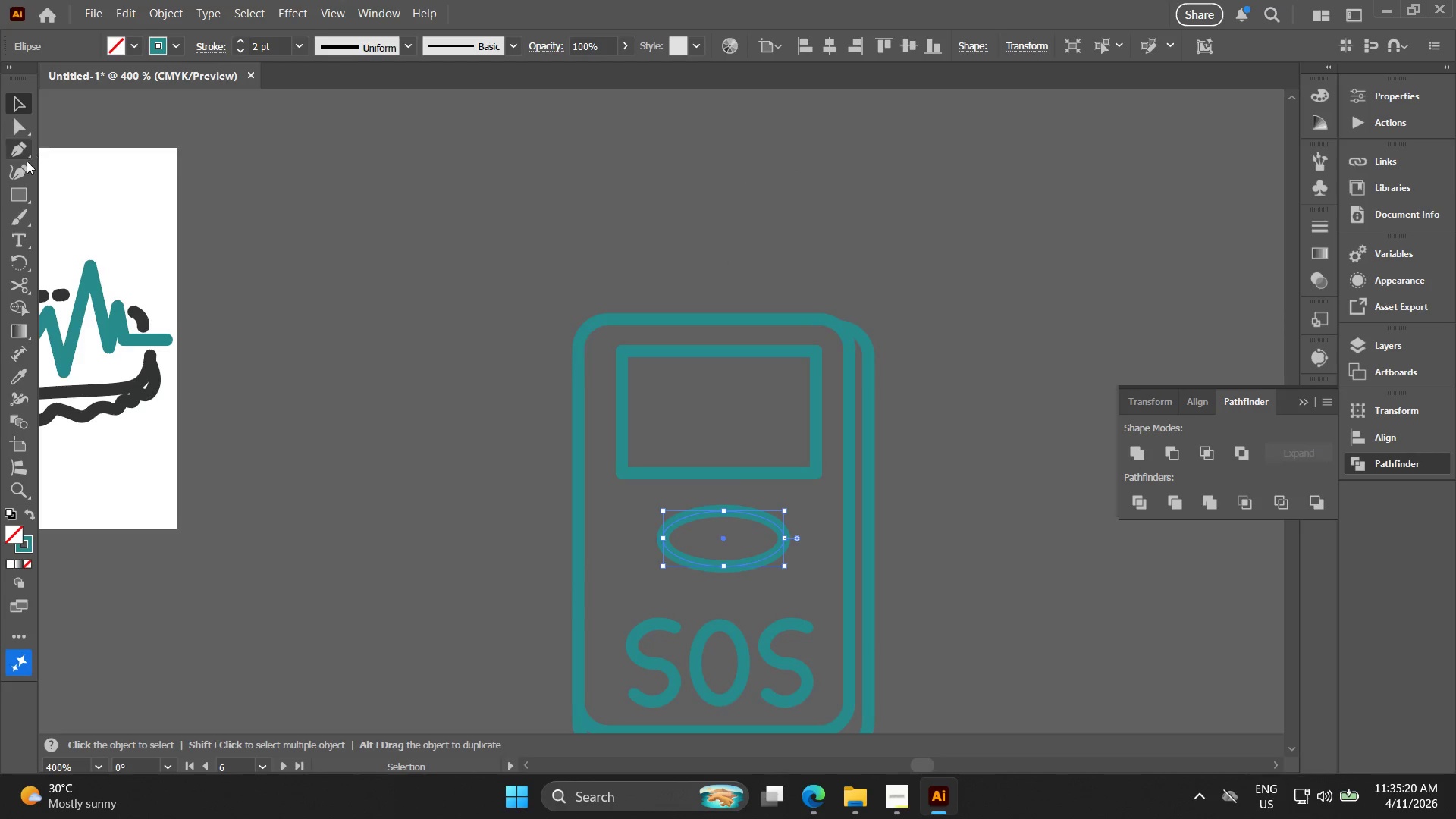 
left_click_drag(start_coordinate=[720, 303], to_coordinate=[701, 445])
 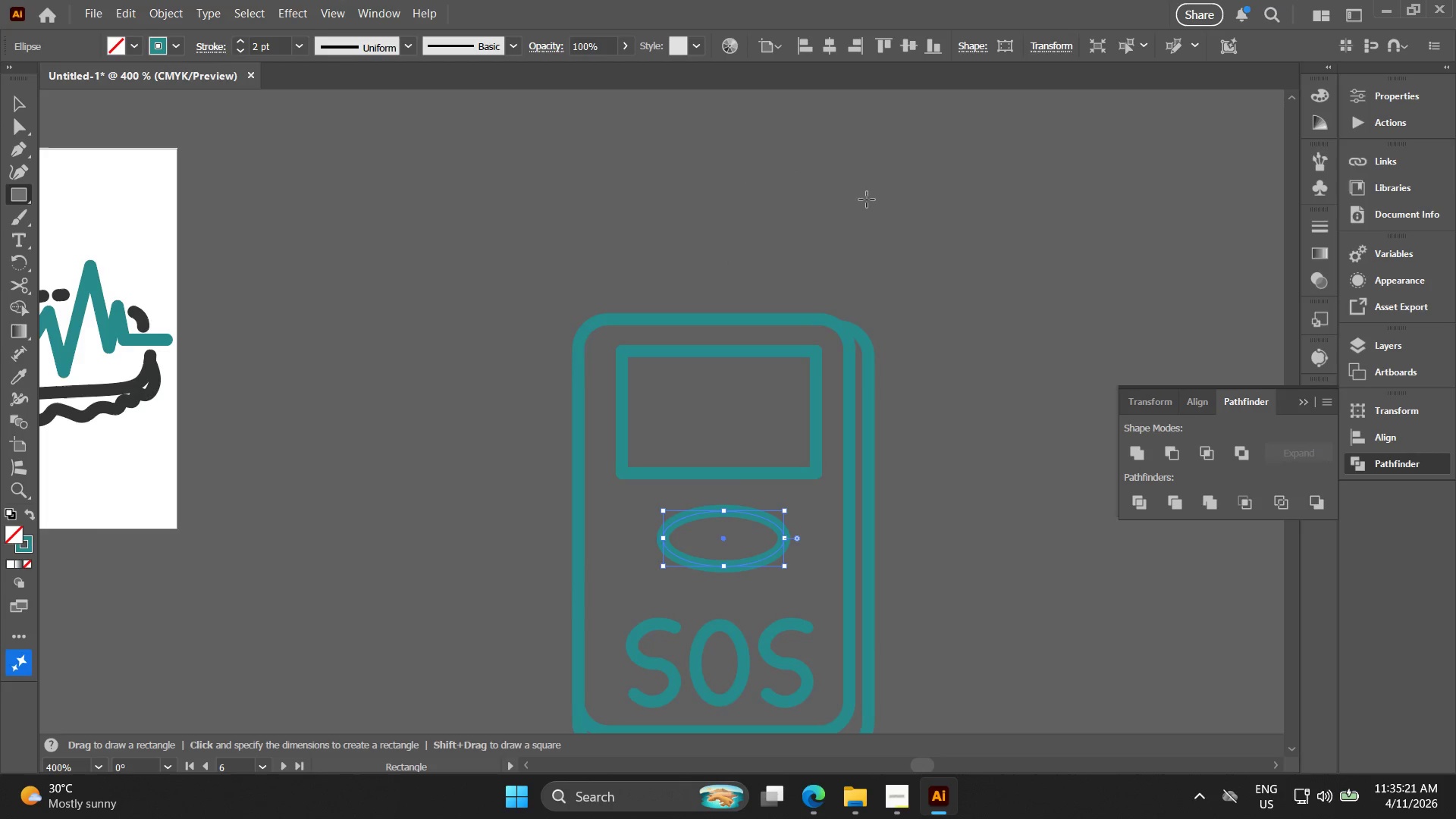 
left_click_drag(start_coordinate=[811, 155], to_coordinate=[869, 352])
 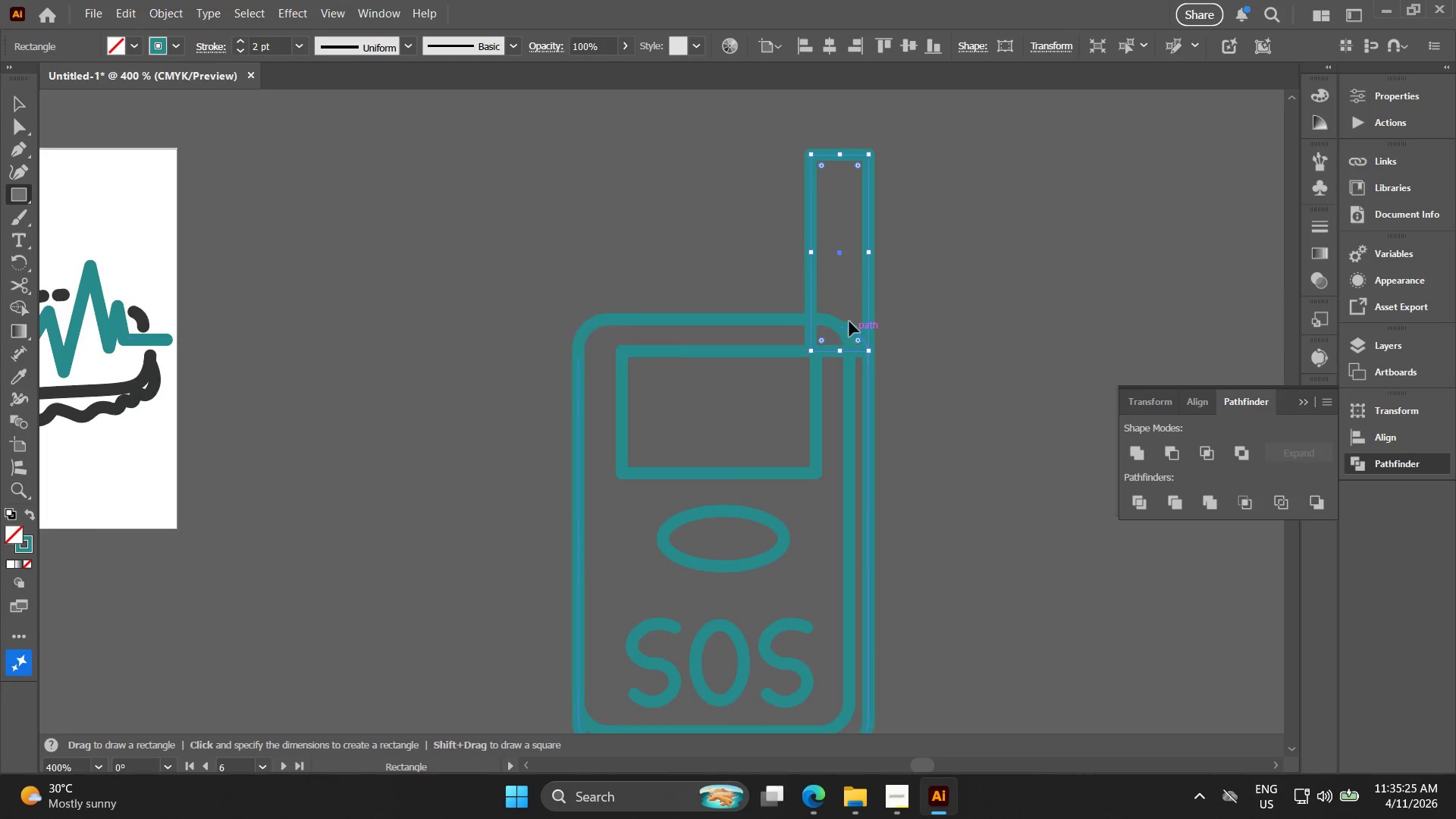 
key(V)
 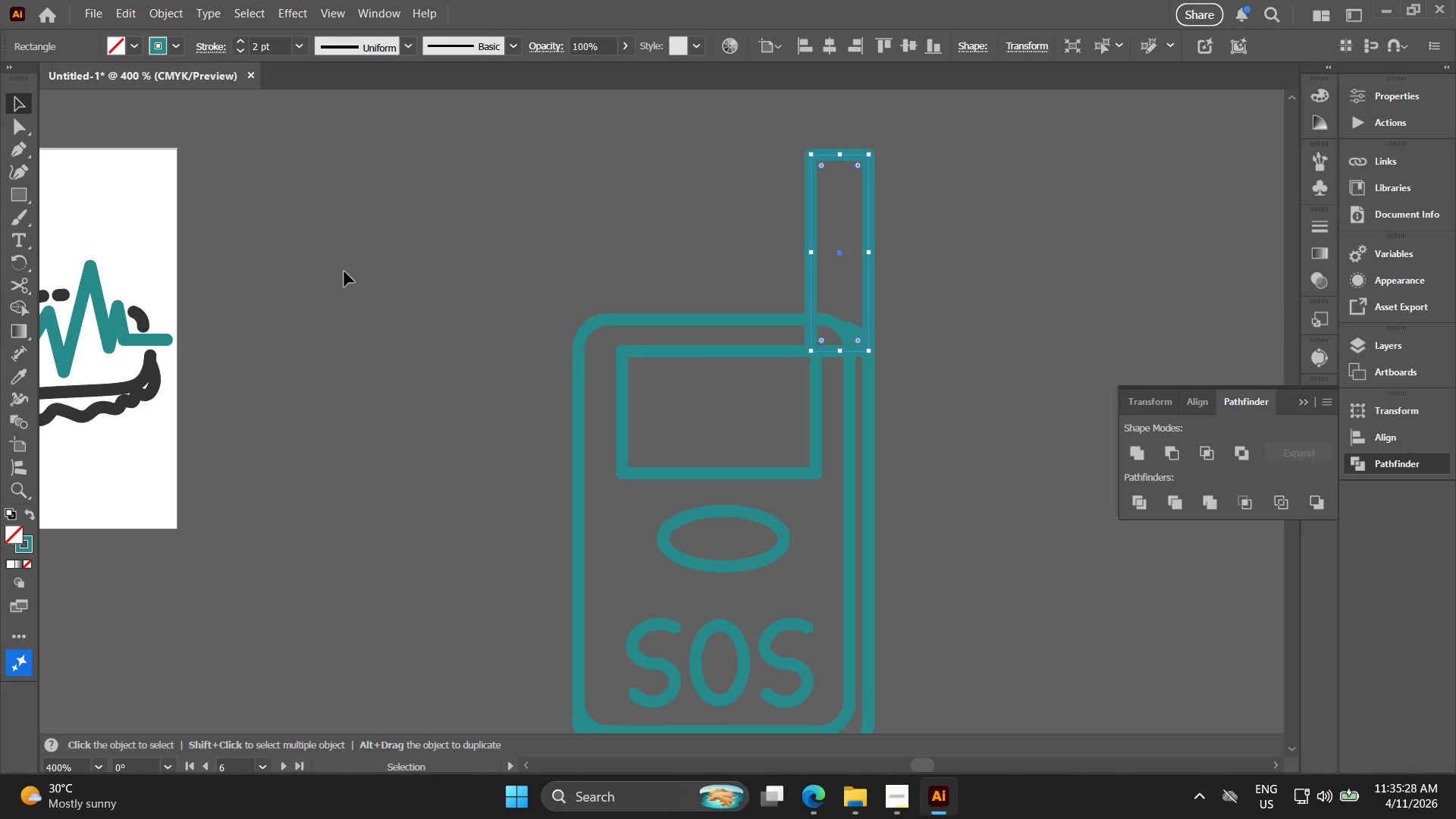 
left_click_drag(start_coordinate=[579, 215], to_coordinate=[1095, 581])
 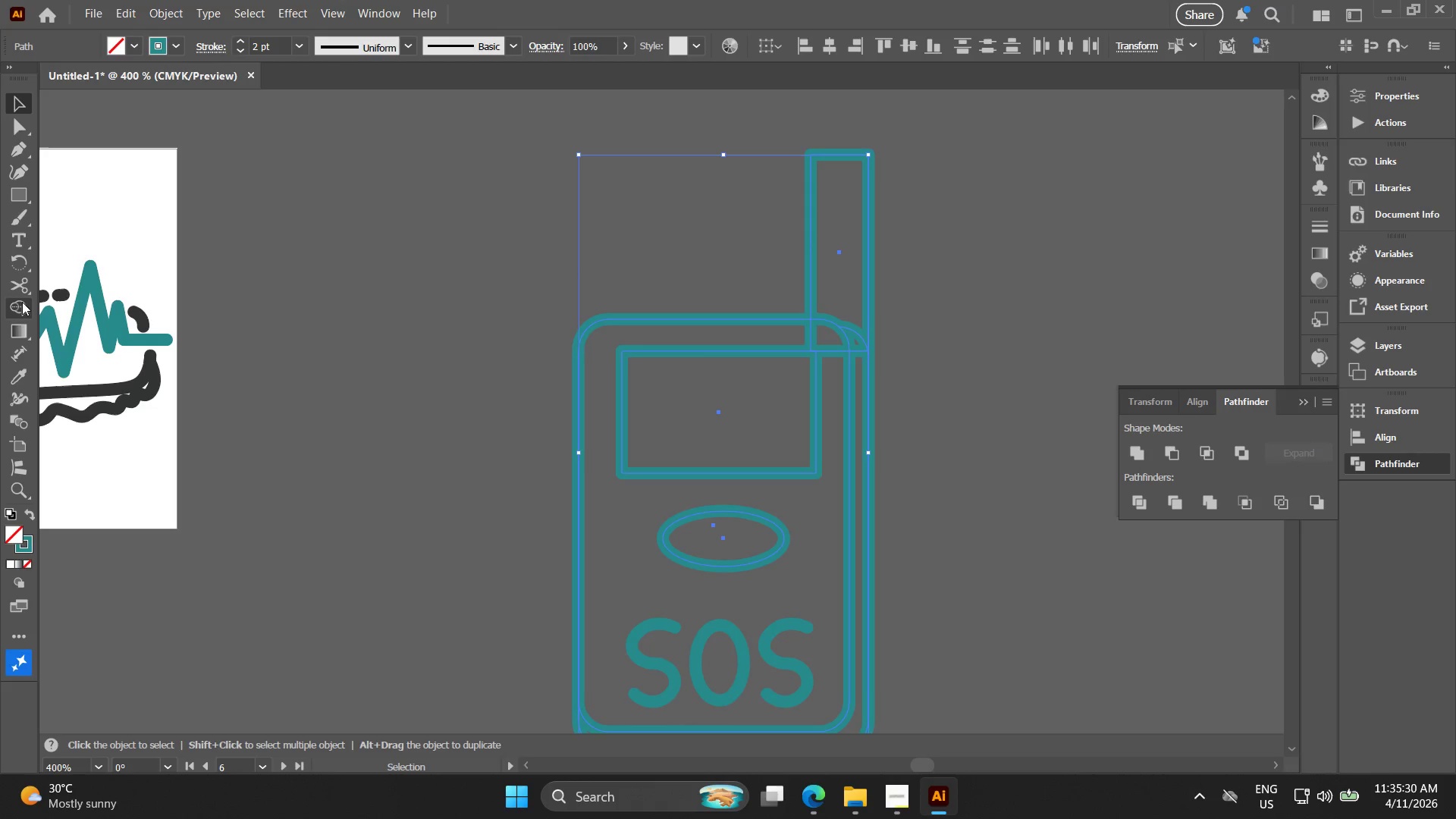 
left_click_drag(start_coordinate=[14, 306], to_coordinate=[20, 305])
 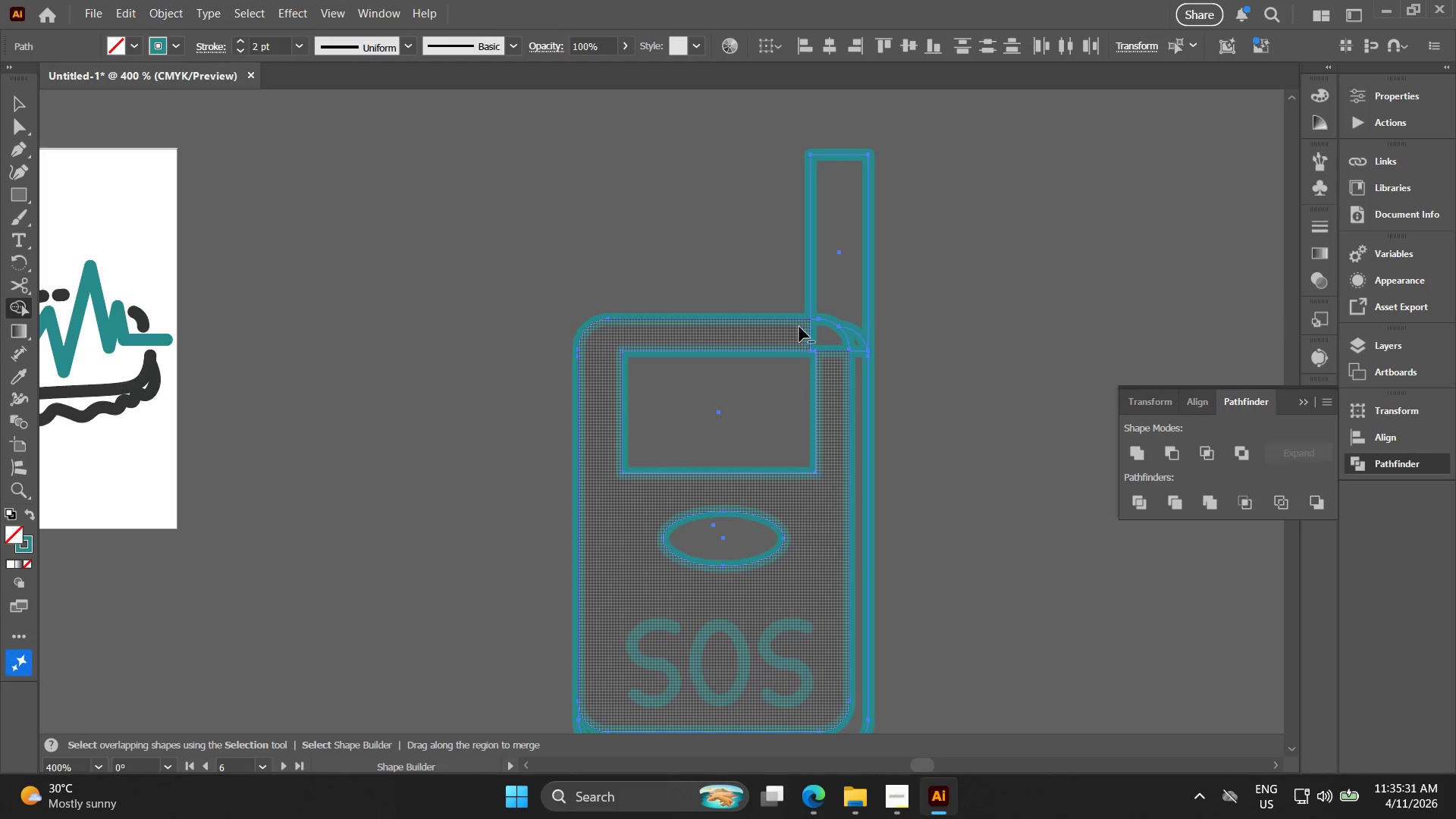 
hold_key(key=AltLeft, duration=1.5)
scroll: coordinate [799, 325], scroll_direction: up, amount: 3.0
 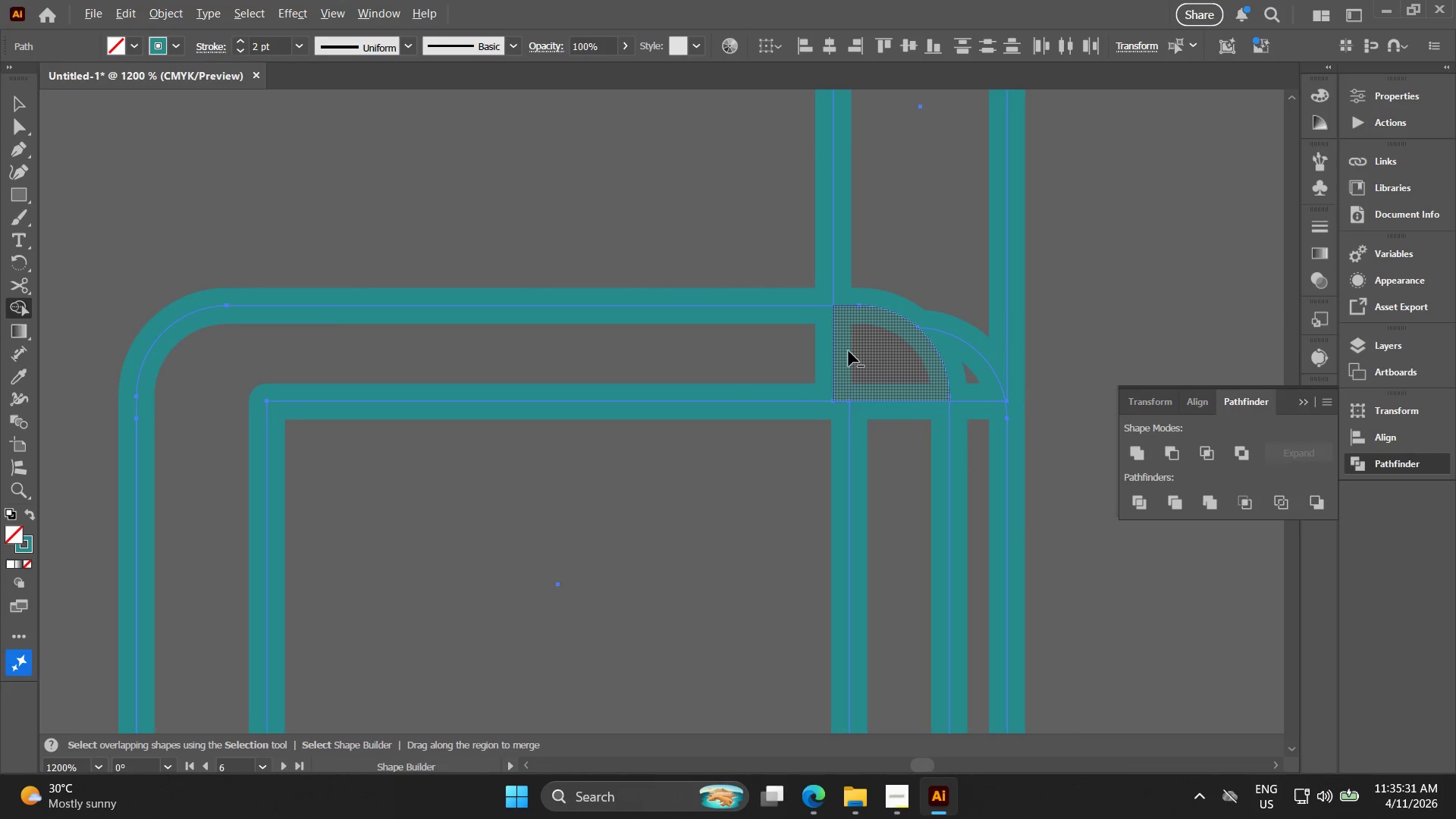 
left_click_drag(start_coordinate=[849, 351], to_coordinate=[821, 347])
 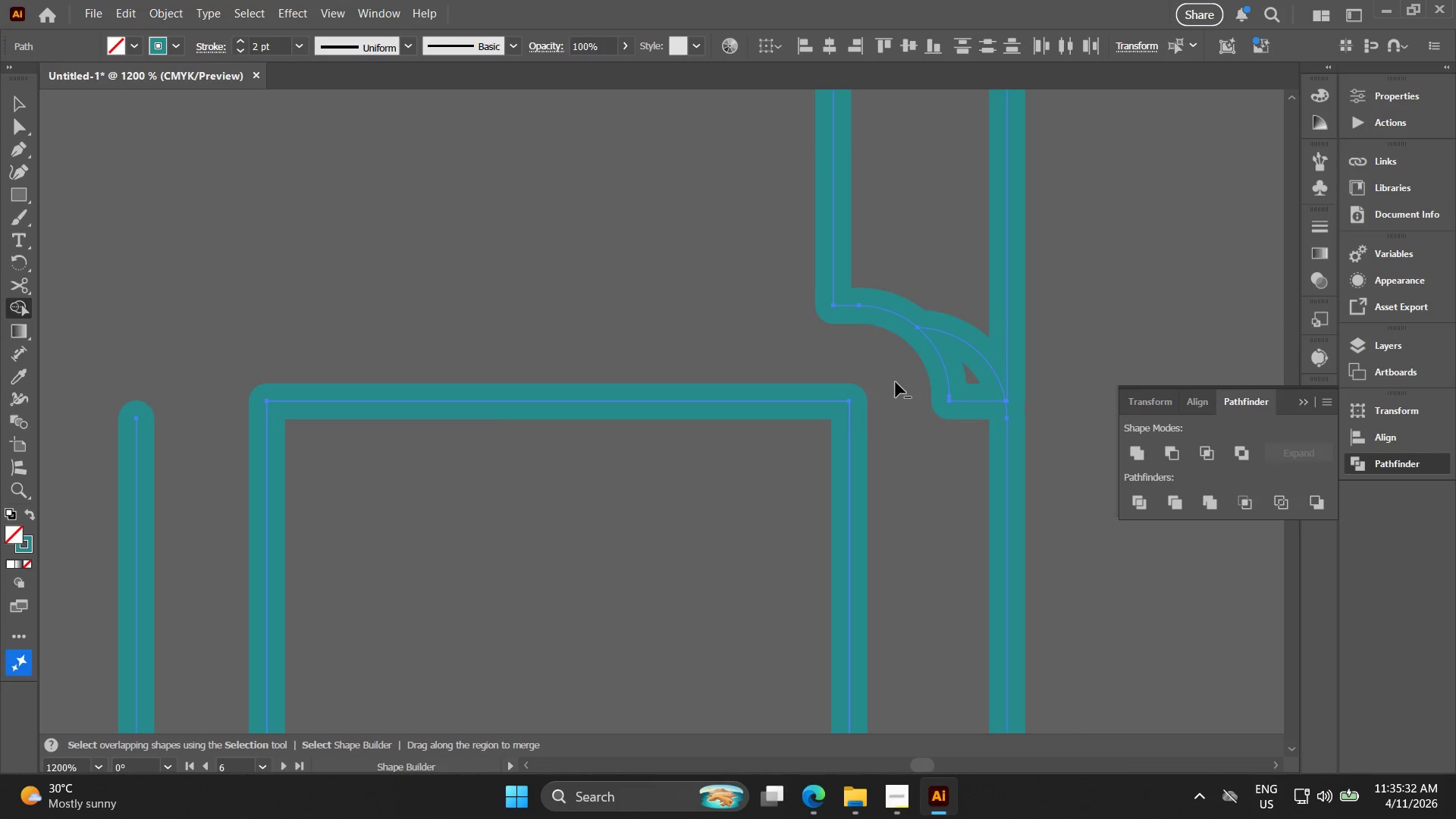 
key(Alt+AltLeft)
 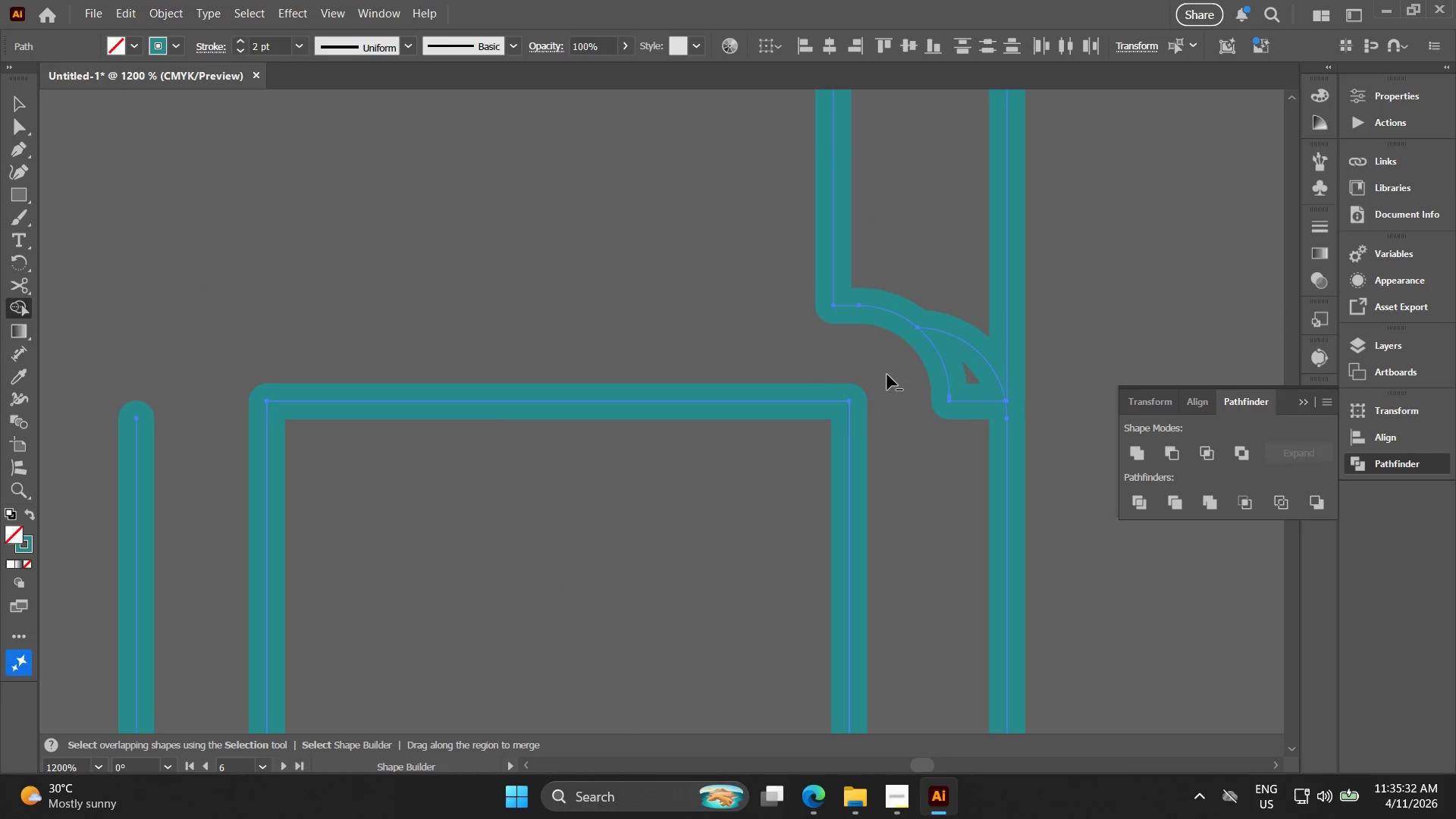 
key(Alt+AltLeft)
 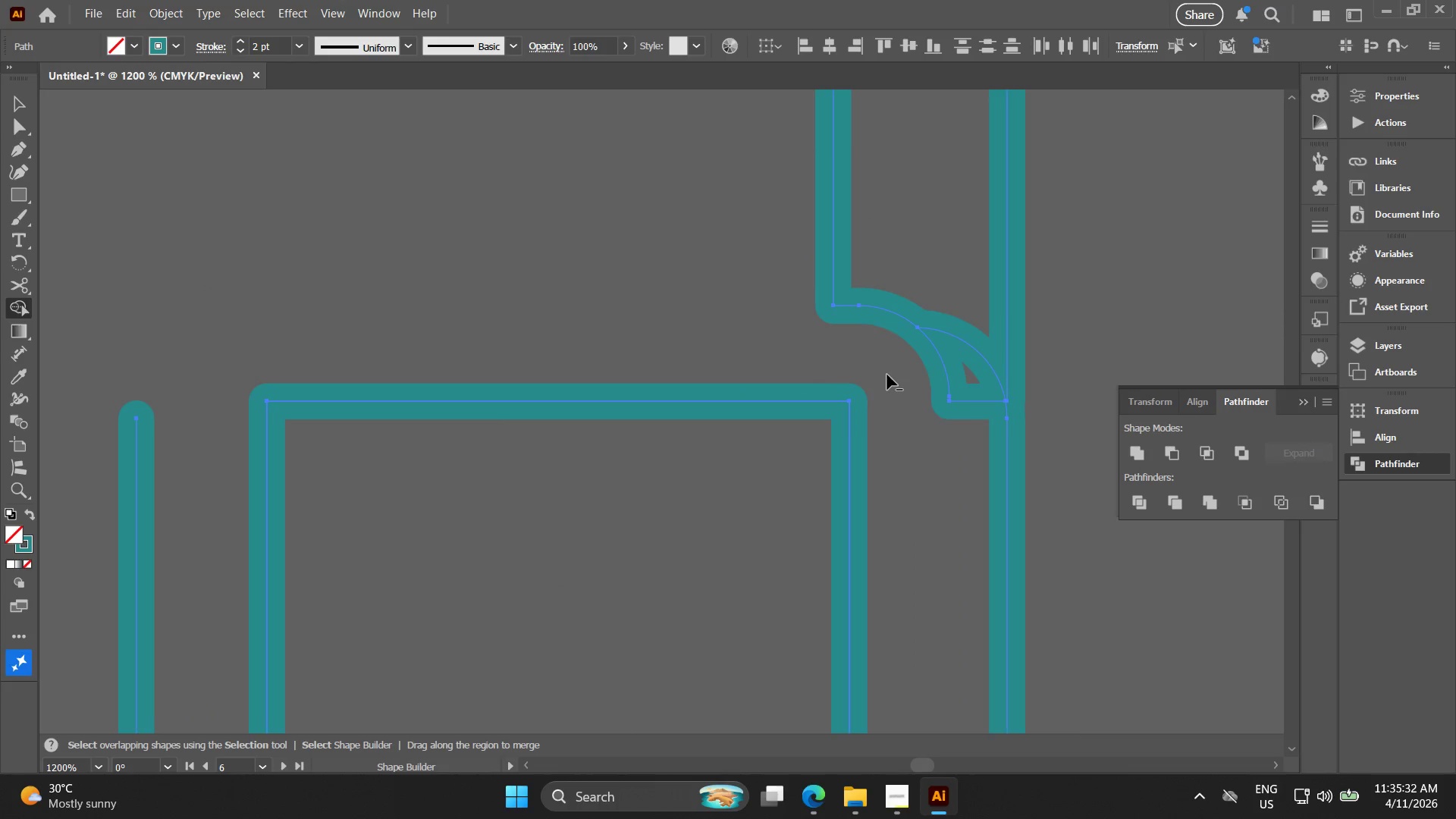 
key(Alt+AltLeft)
 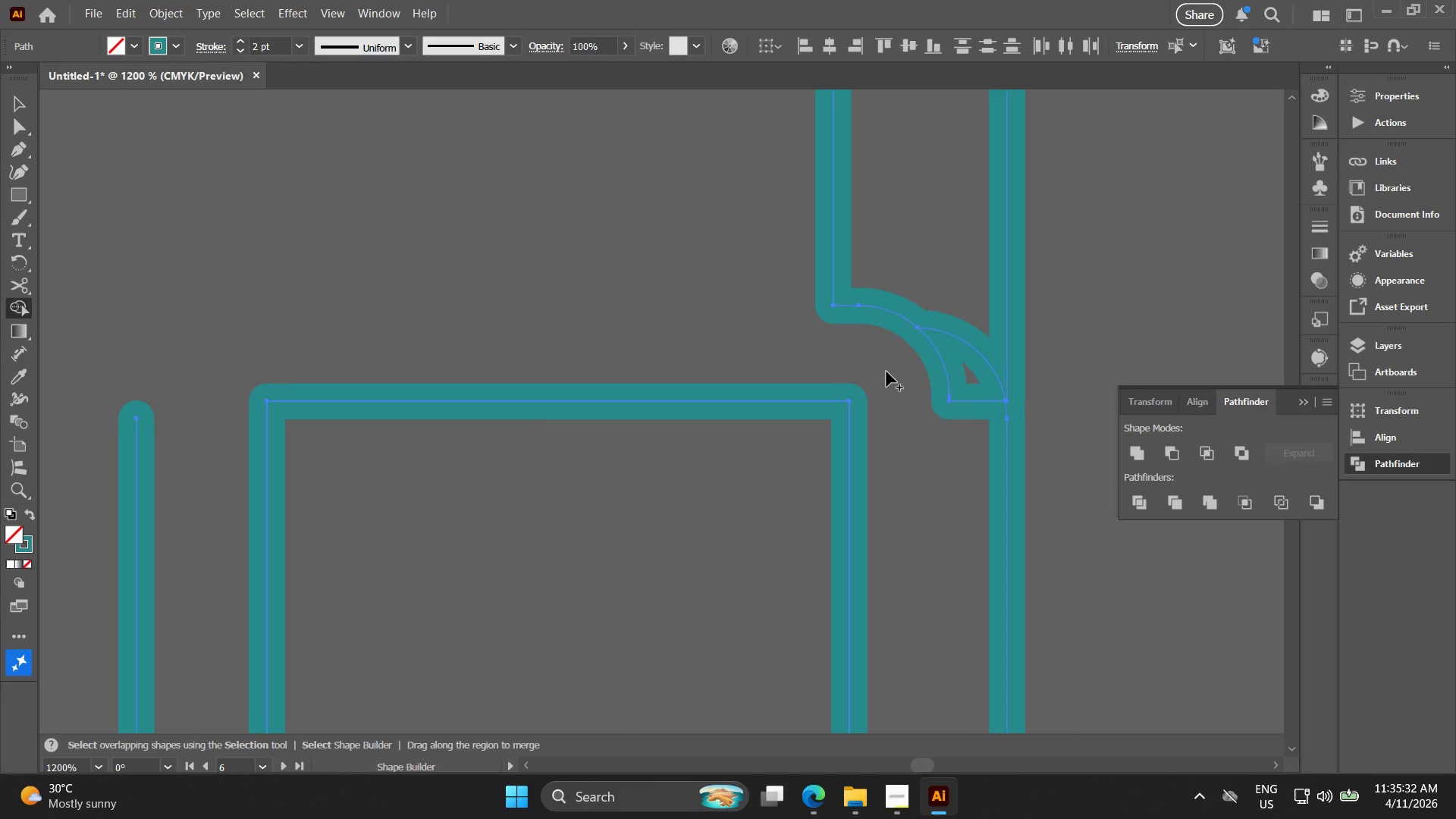 
key(Control+ControlLeft)
 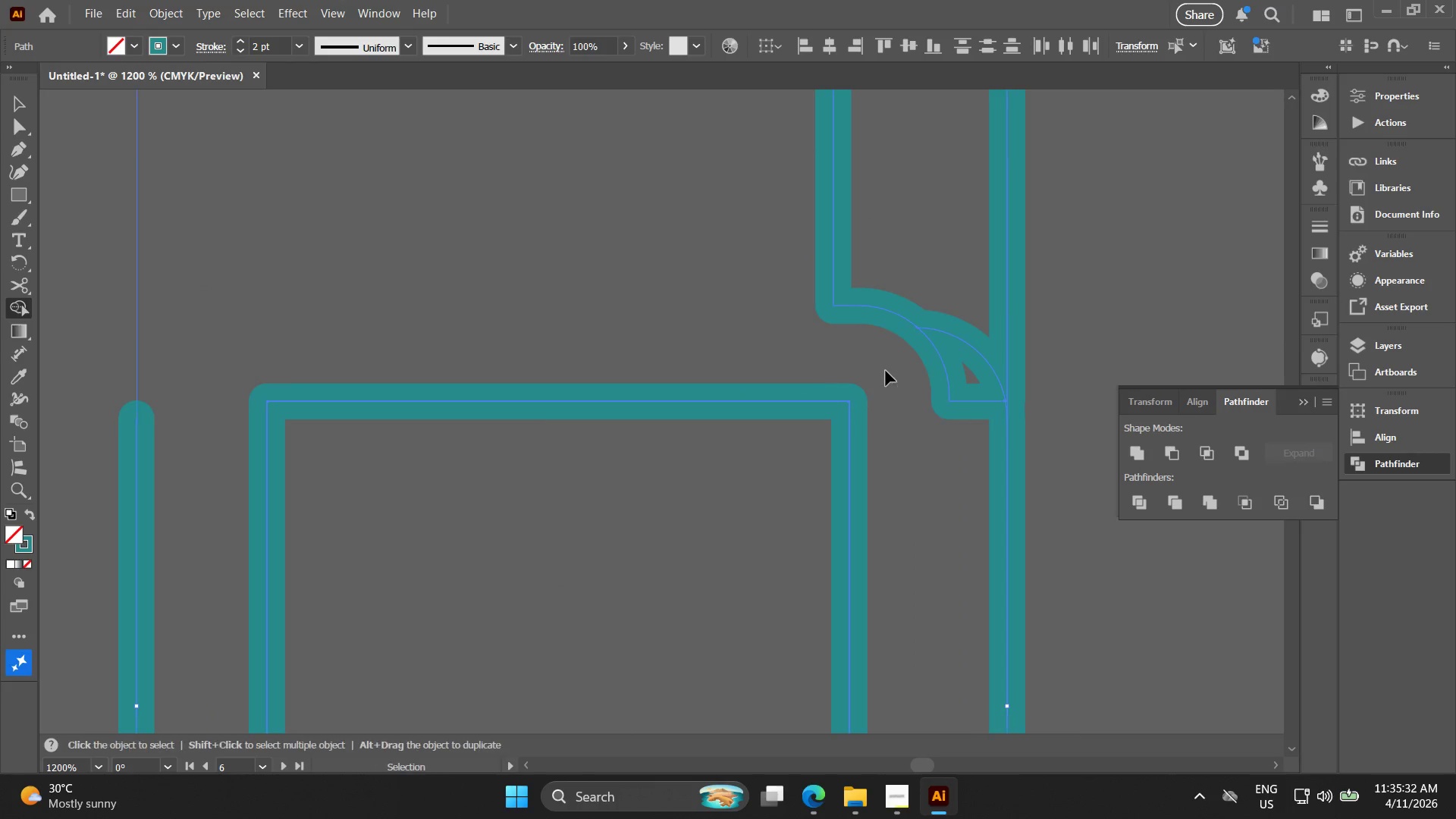 
key(Control+Z)
 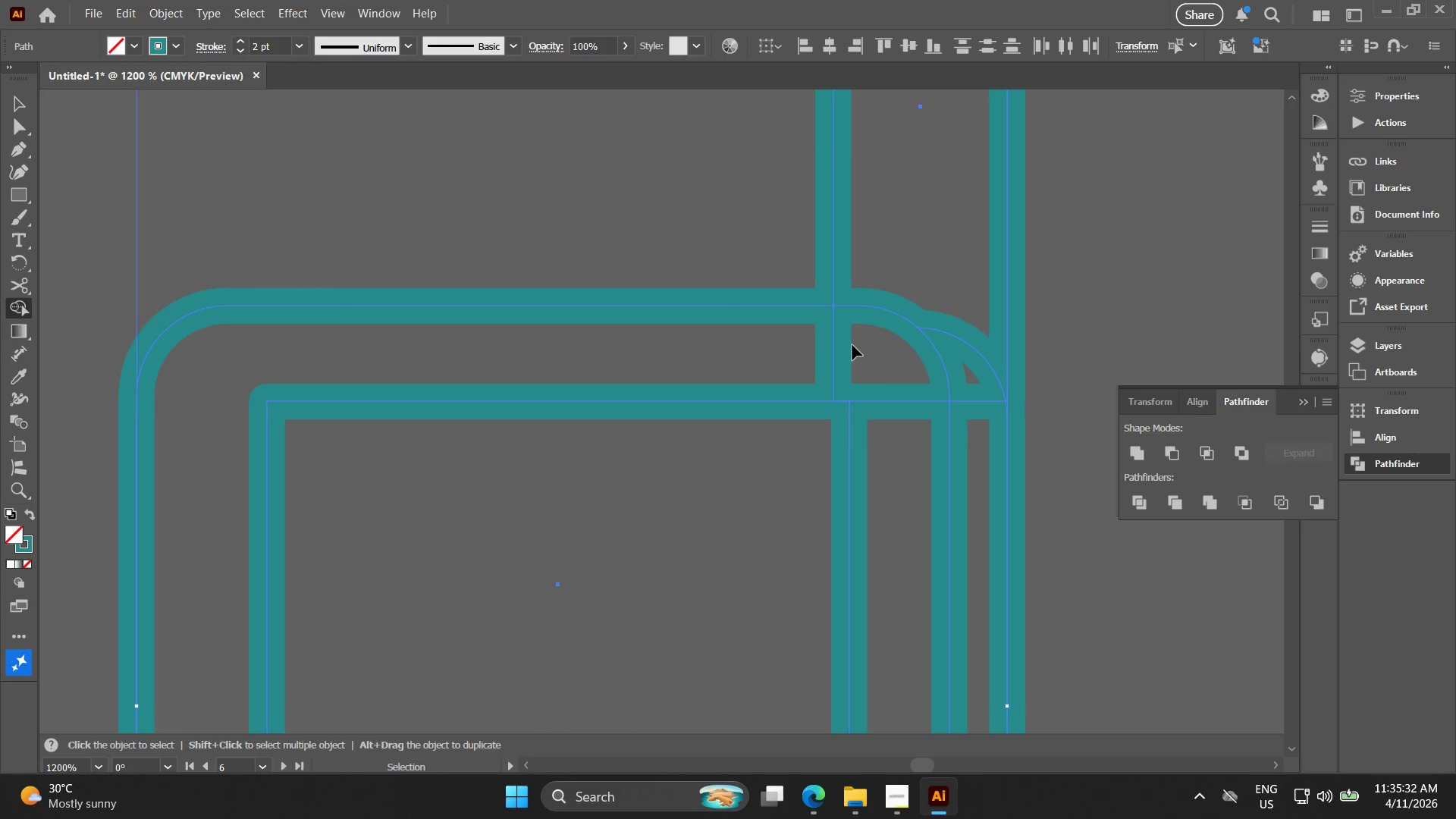 
hold_key(key=AltLeft, duration=1.5)
left_click([832, 346])
 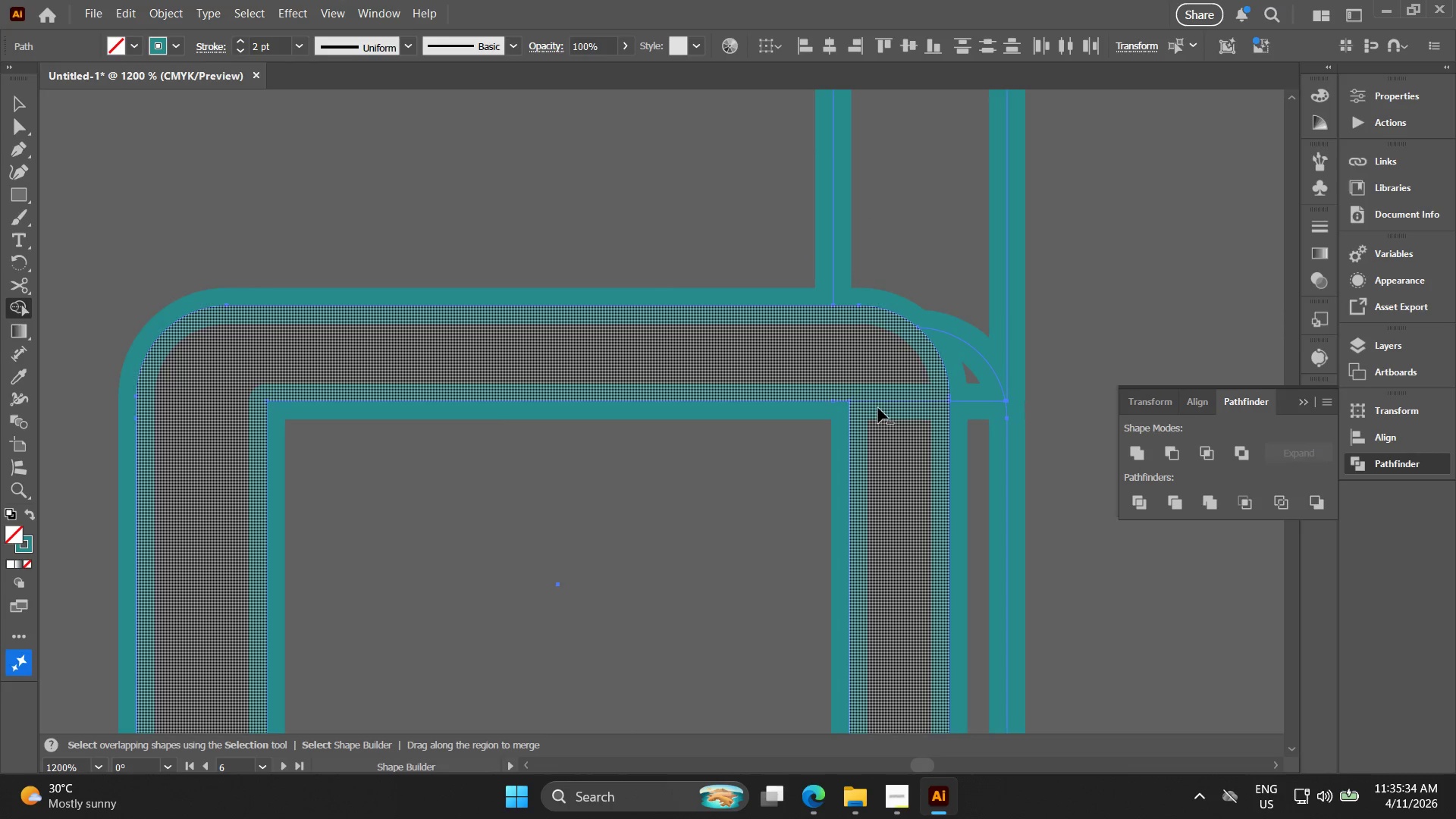 
hold_key(key=AltLeft, duration=0.91)
 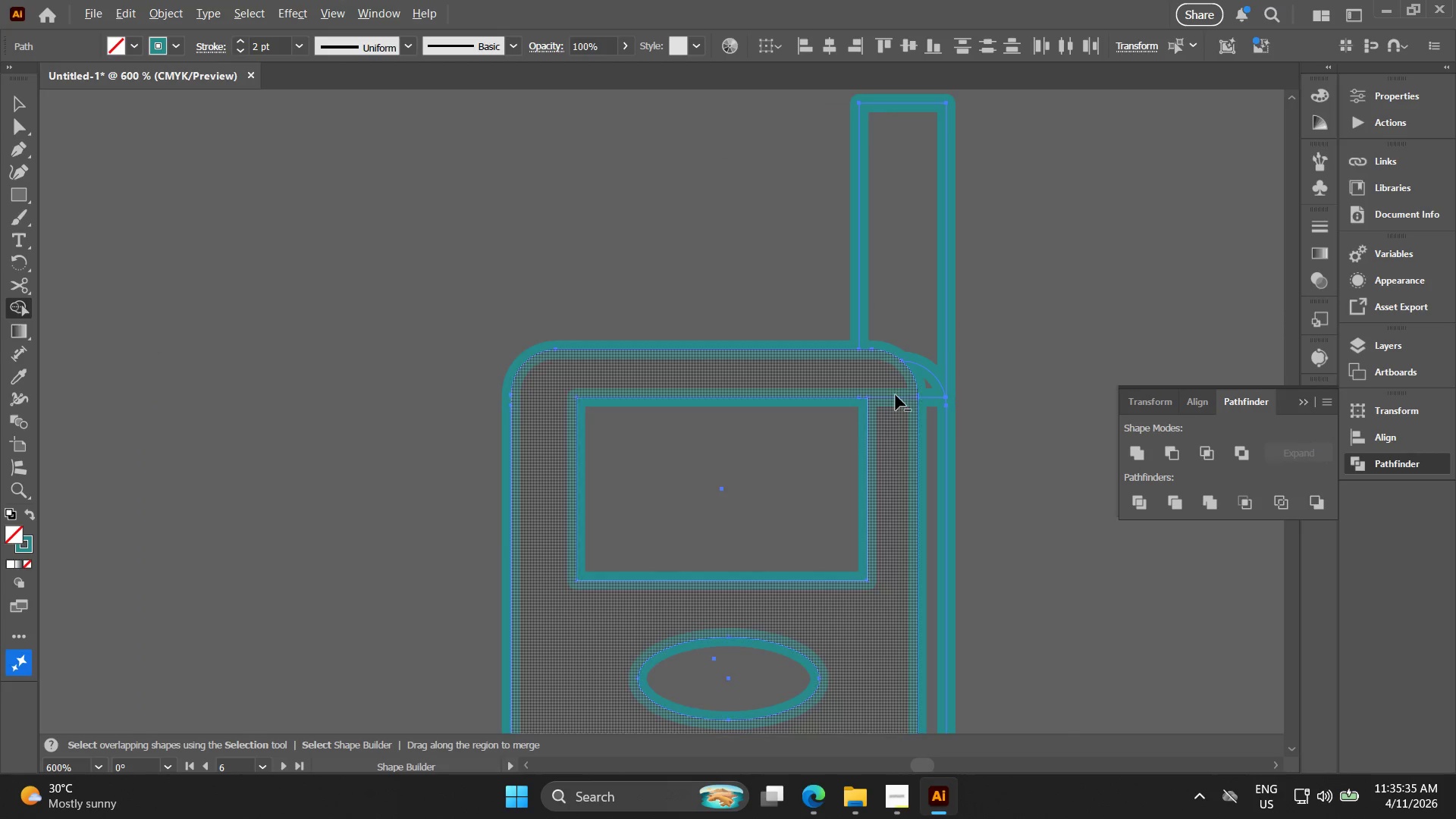 
key(Control+ControlLeft)
 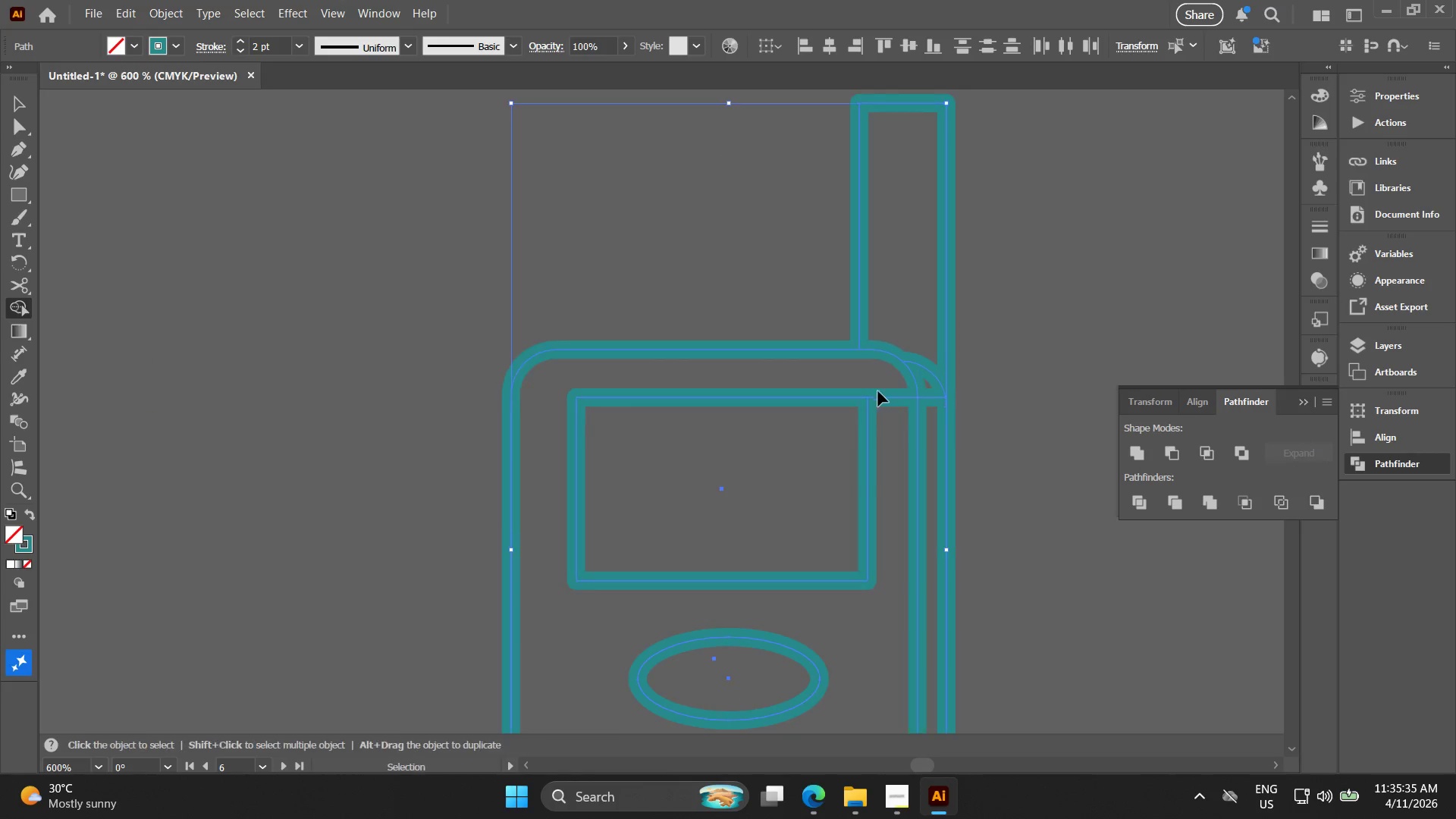 
key(Control+Z)
 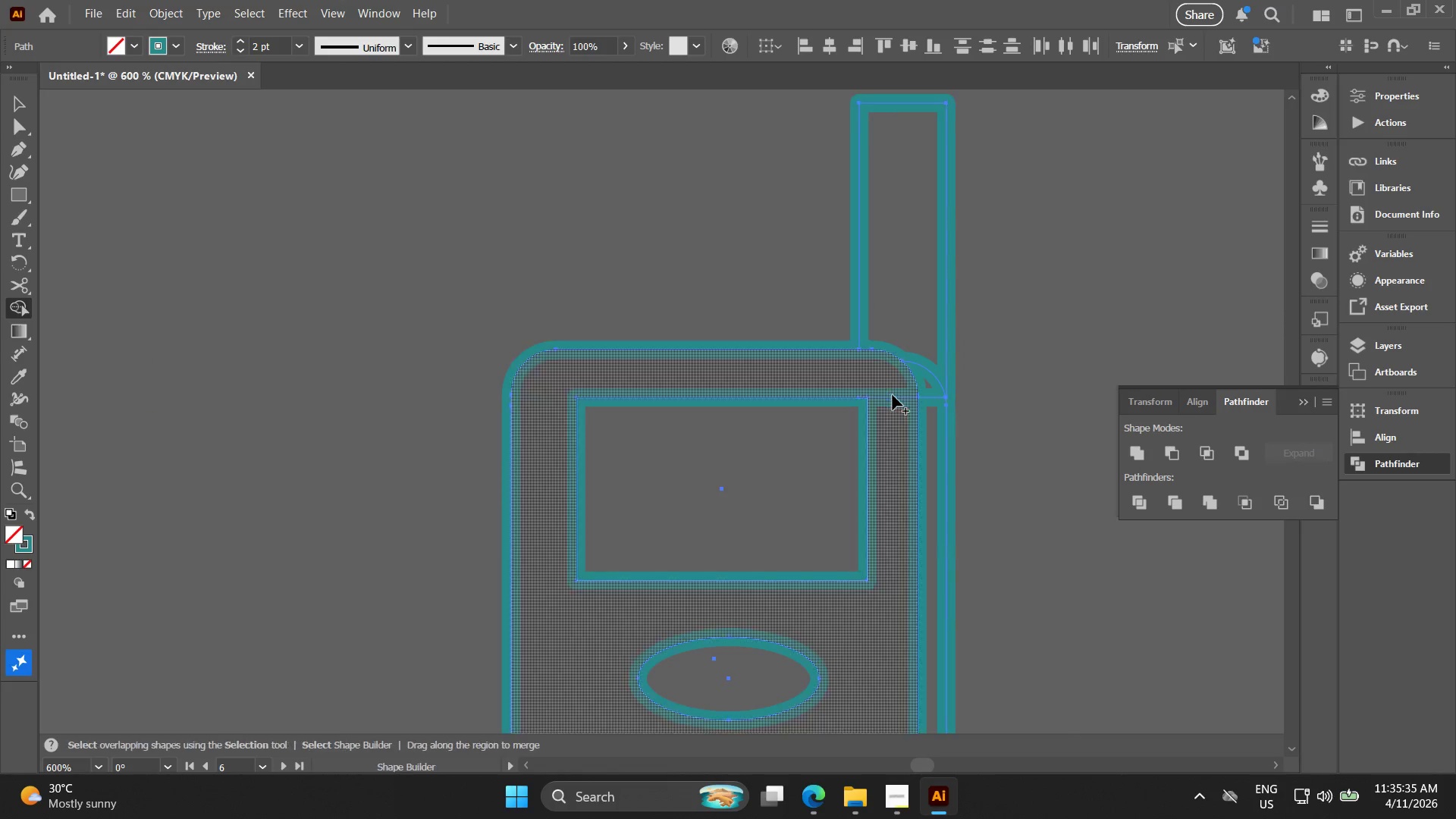 
scroll: coordinate [884, 394], scroll_direction: down, amount: 2.0
 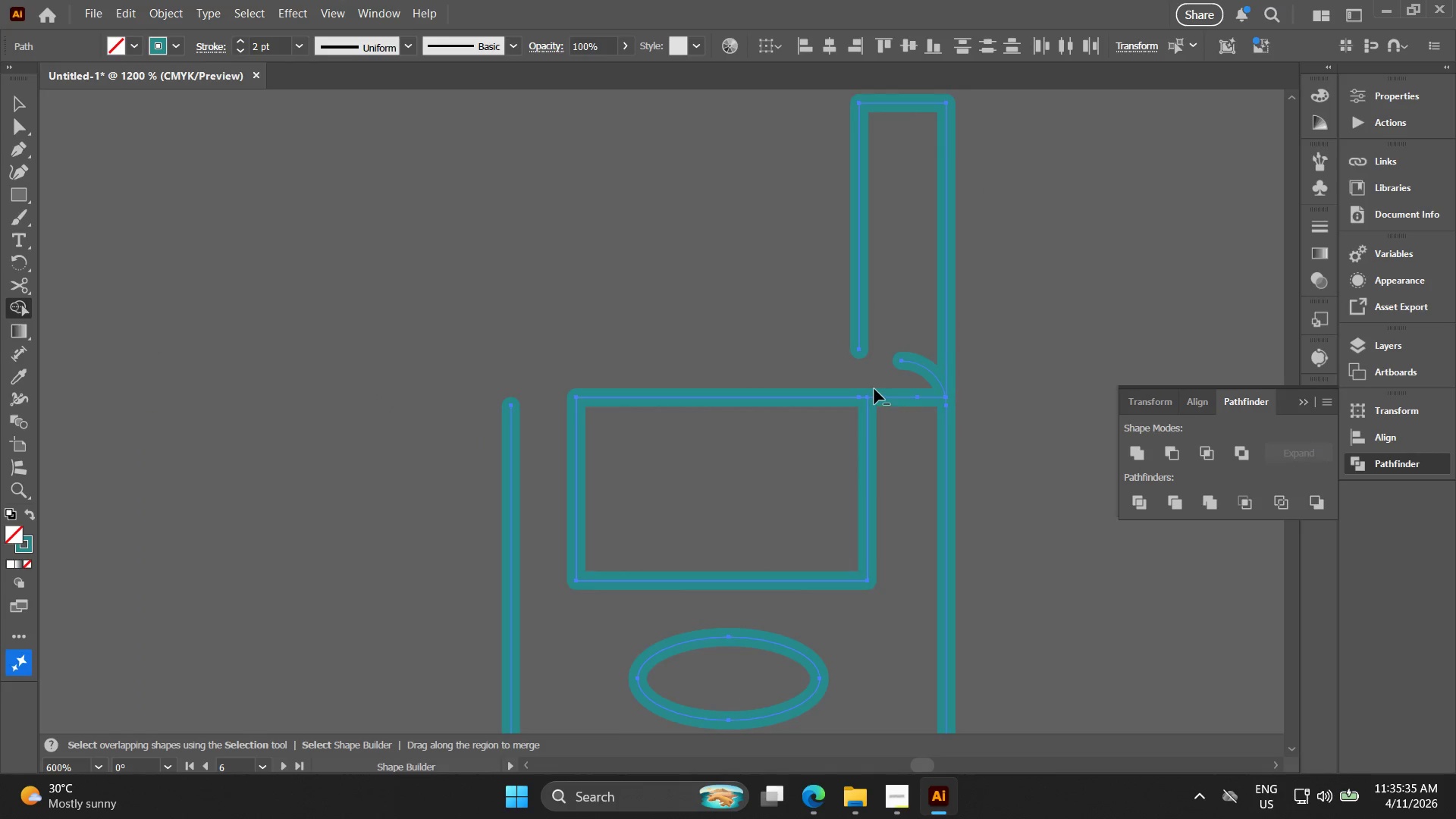 
hold_key(key=AltLeft, duration=1.52)
left_click([896, 397])
 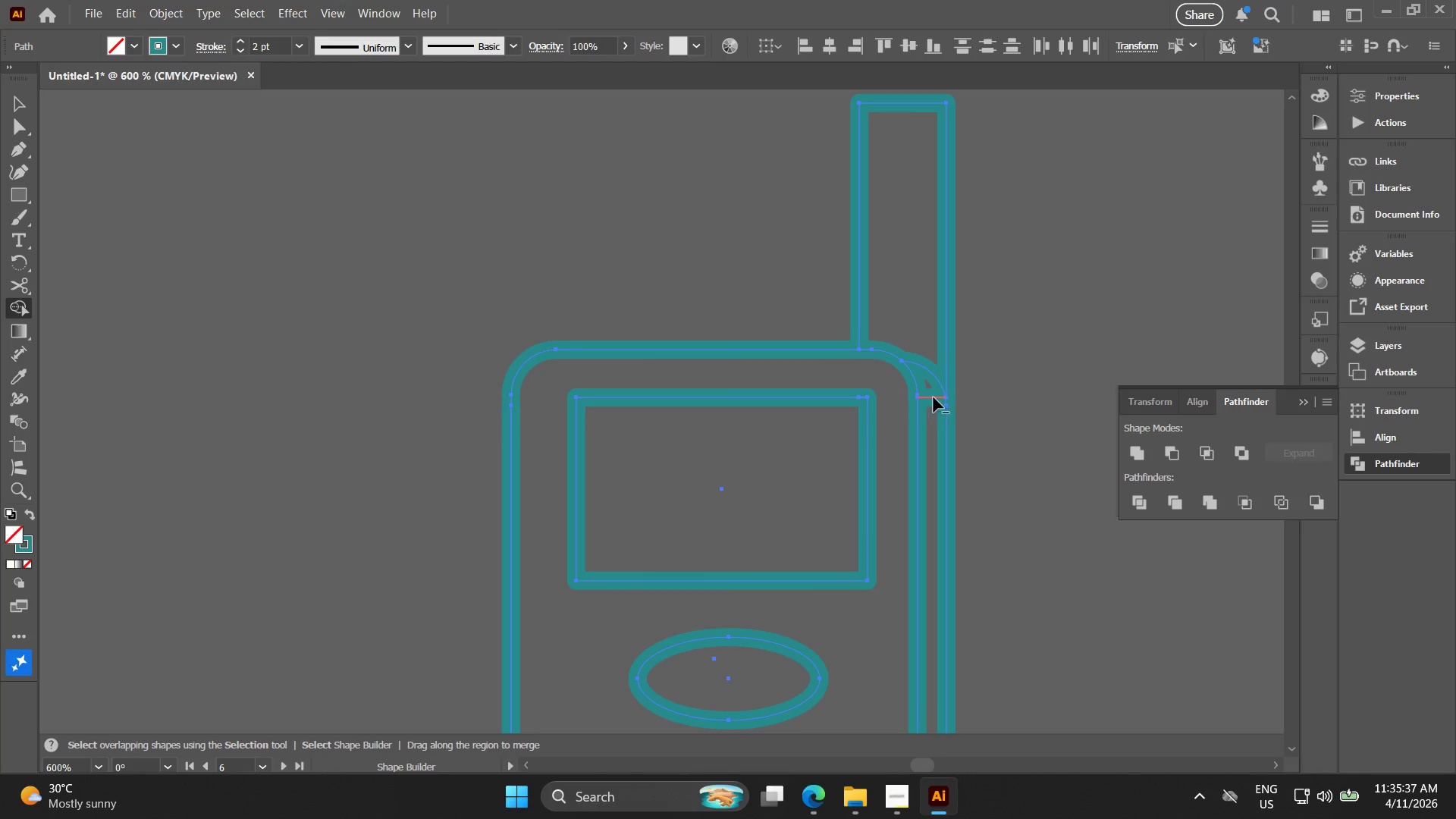 
hold_key(key=AltLeft, duration=0.64)
left_click([934, 397])
 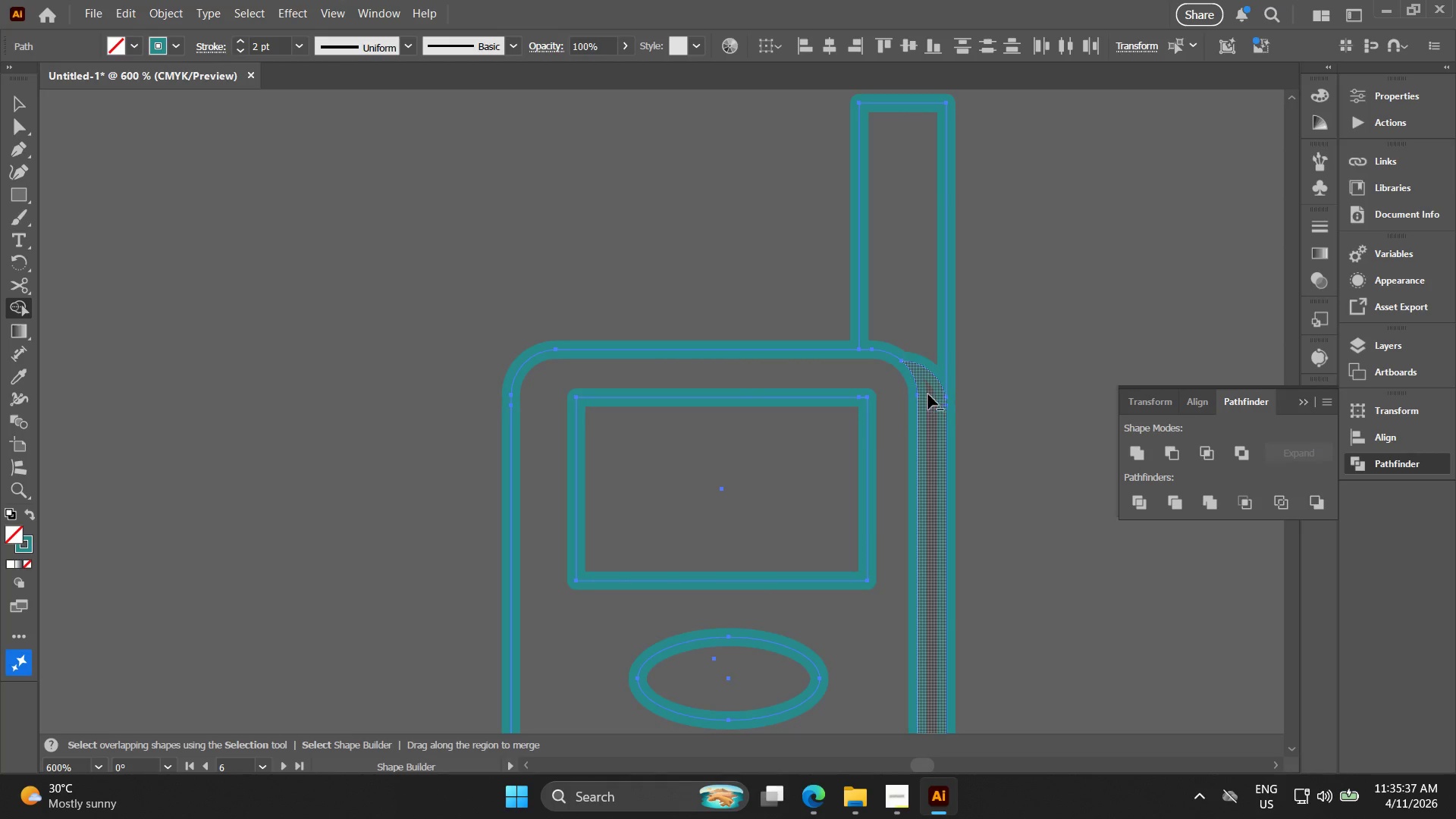 
key(V)
 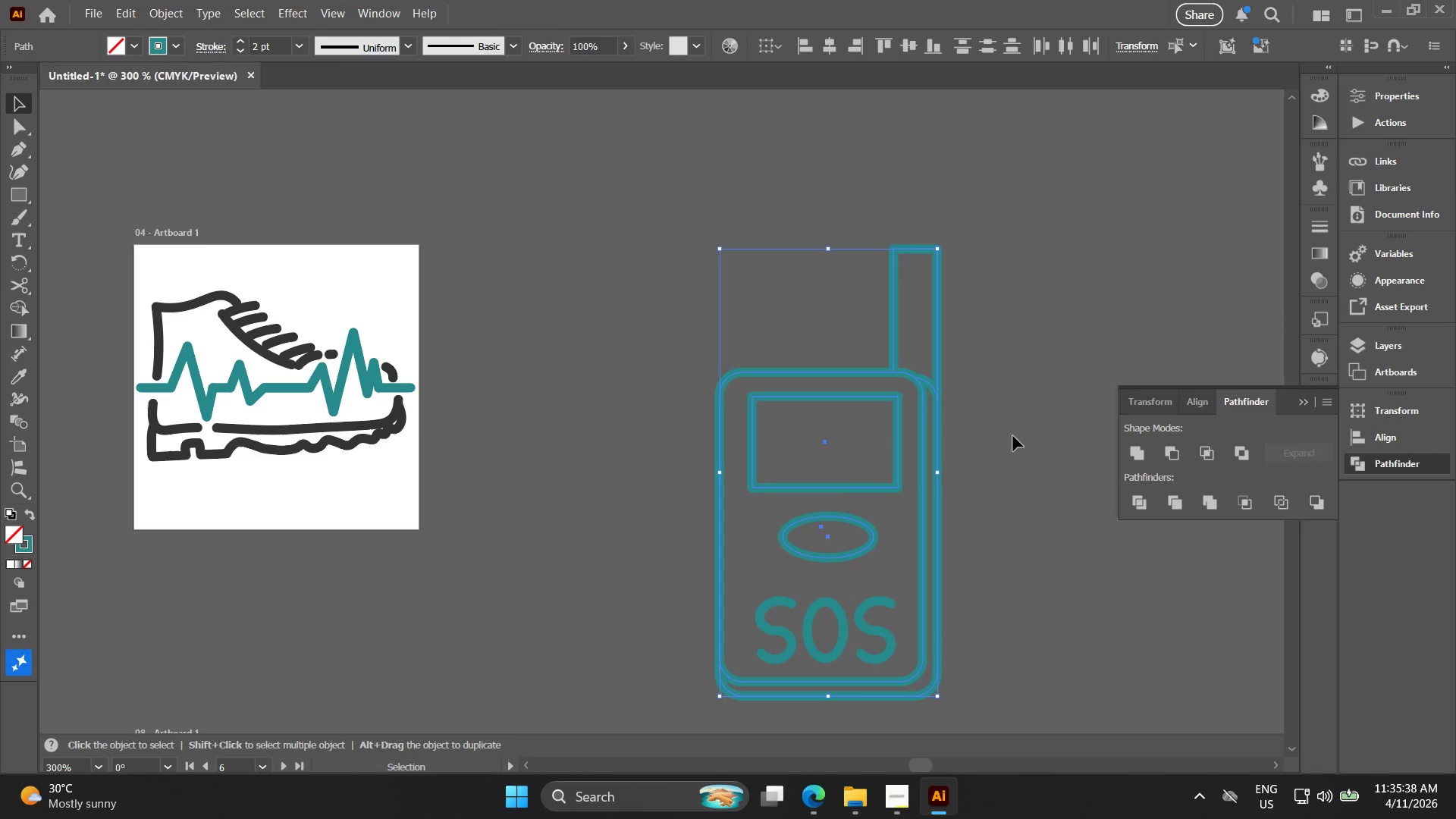 
left_click([1013, 436])
 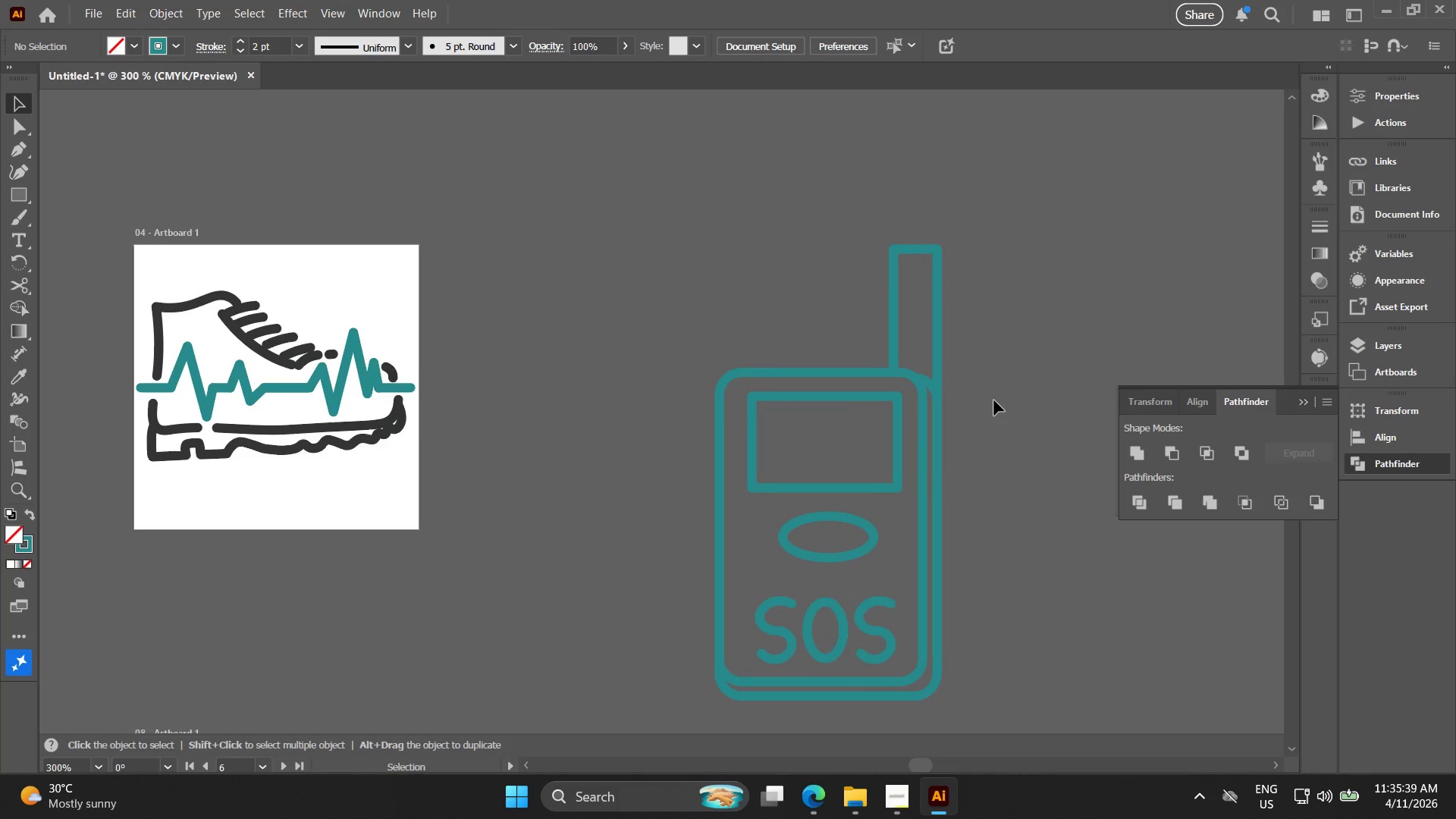 
scroll: coordinate [927, 396], scroll_direction: down, amount: 2.0
 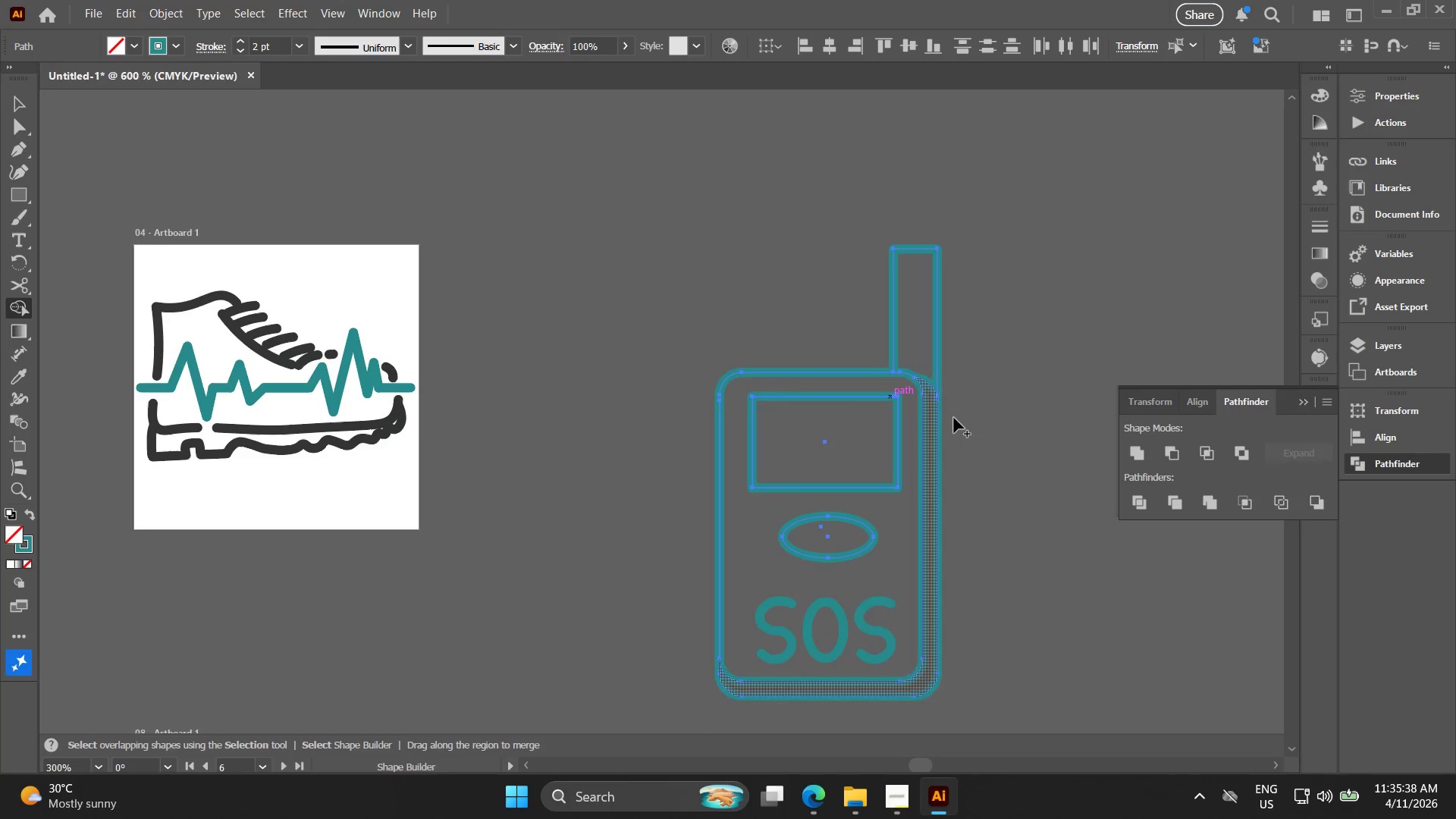 
key(Alt+AltLeft)
 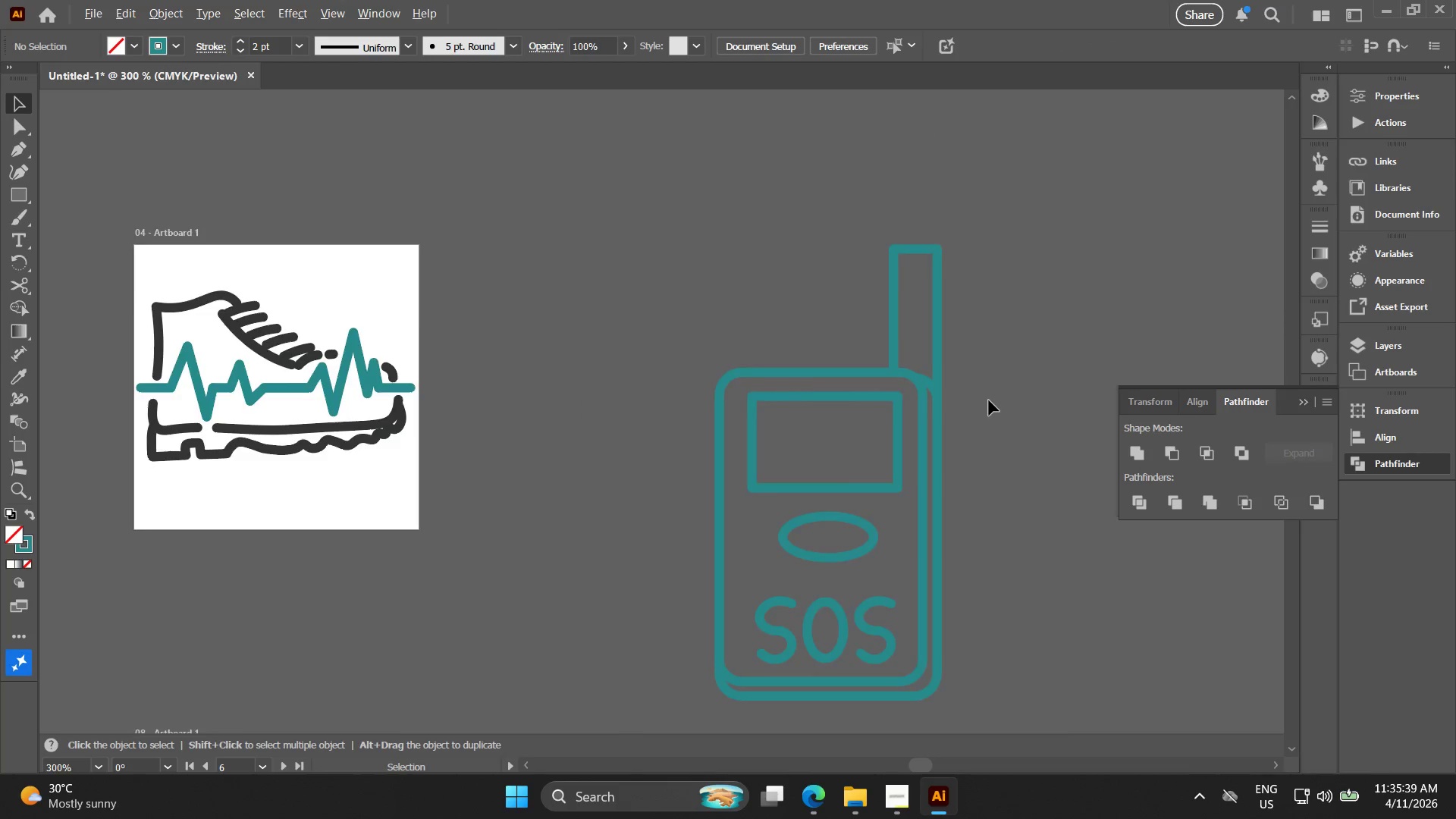 
scroll: coordinate [988, 400], scroll_direction: down, amount: 1.0
 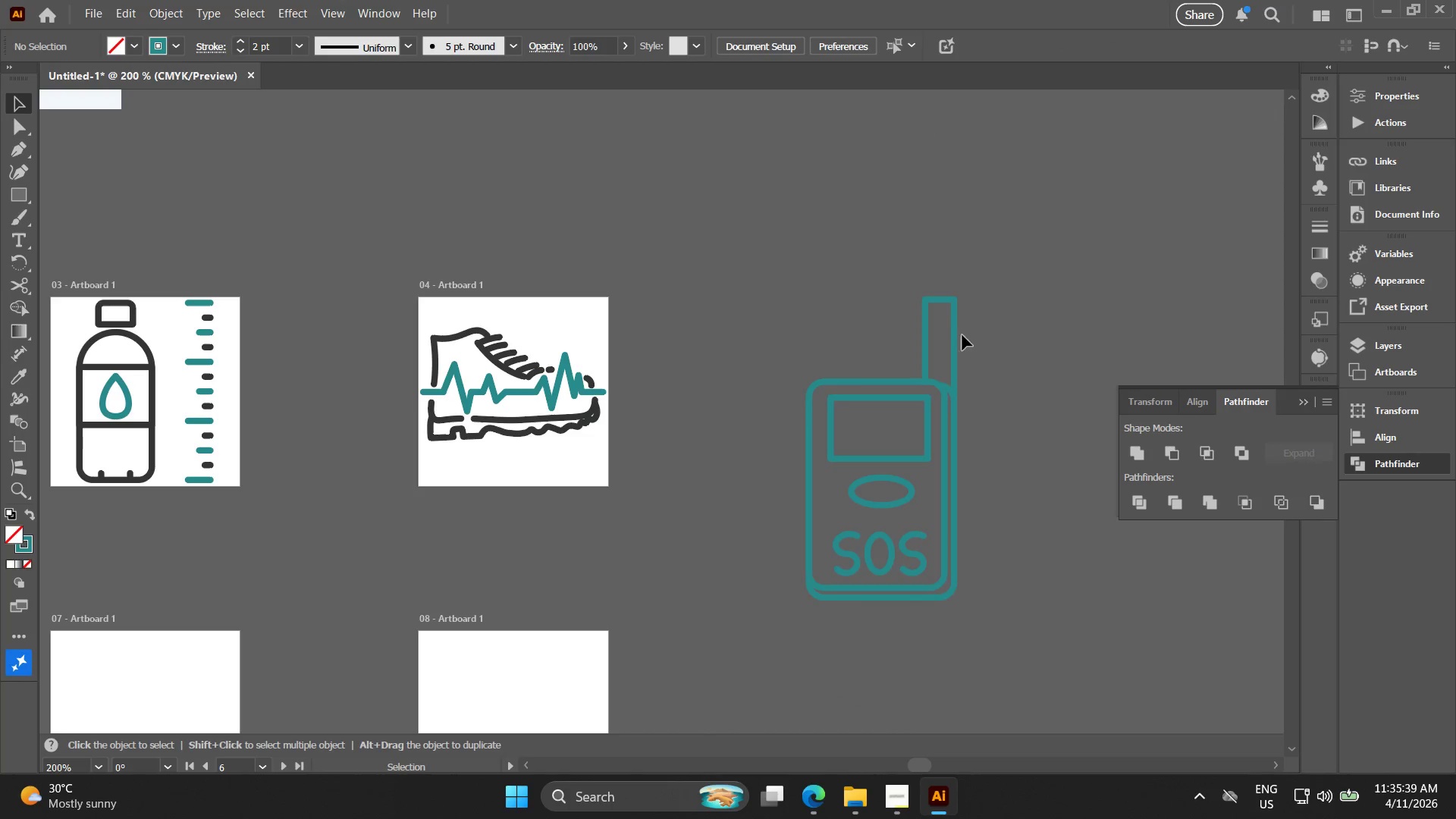 
left_click_drag(start_coordinate=[976, 337], to_coordinate=[902, 285])
 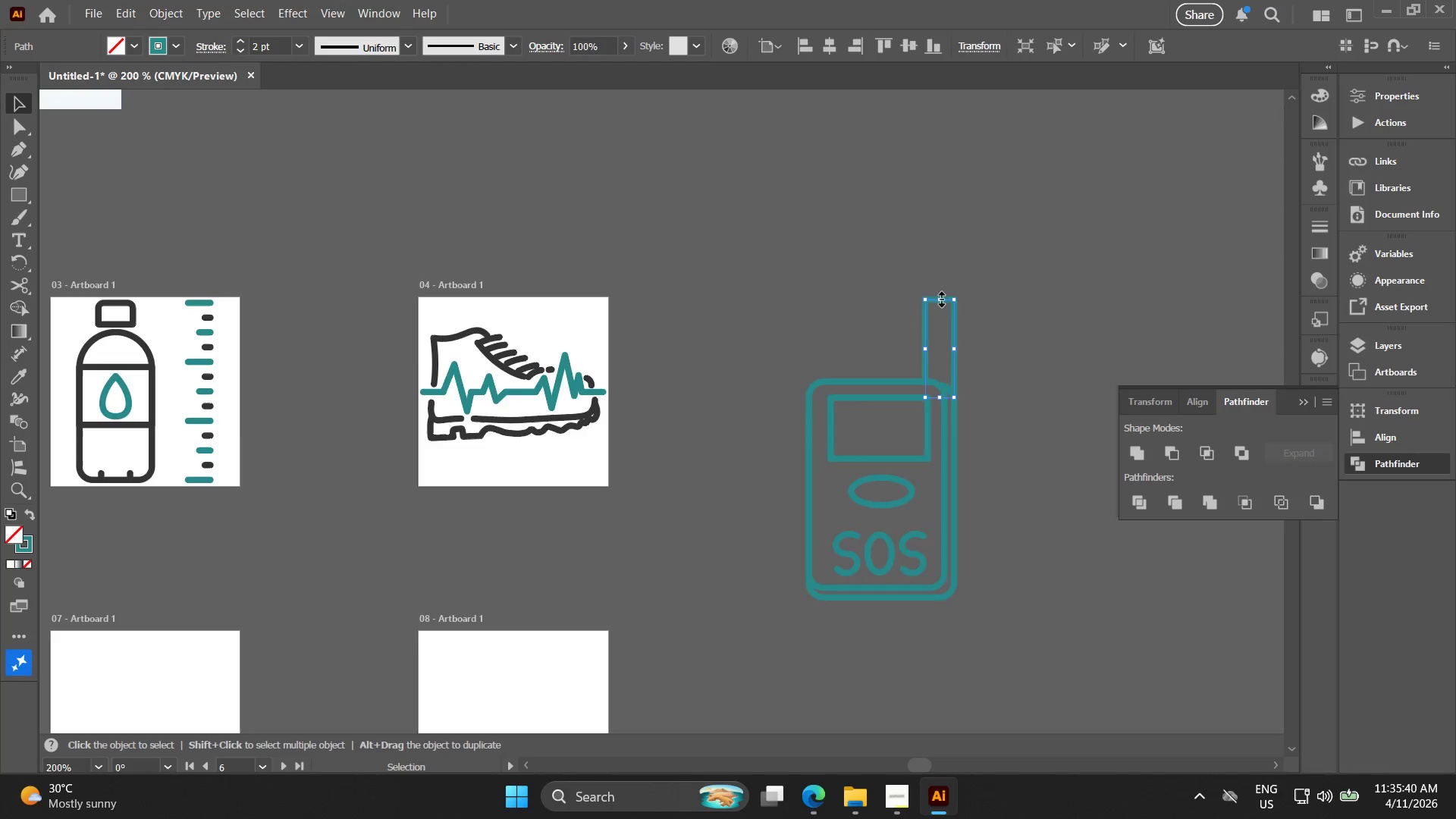 
key(Alt+AltLeft)
 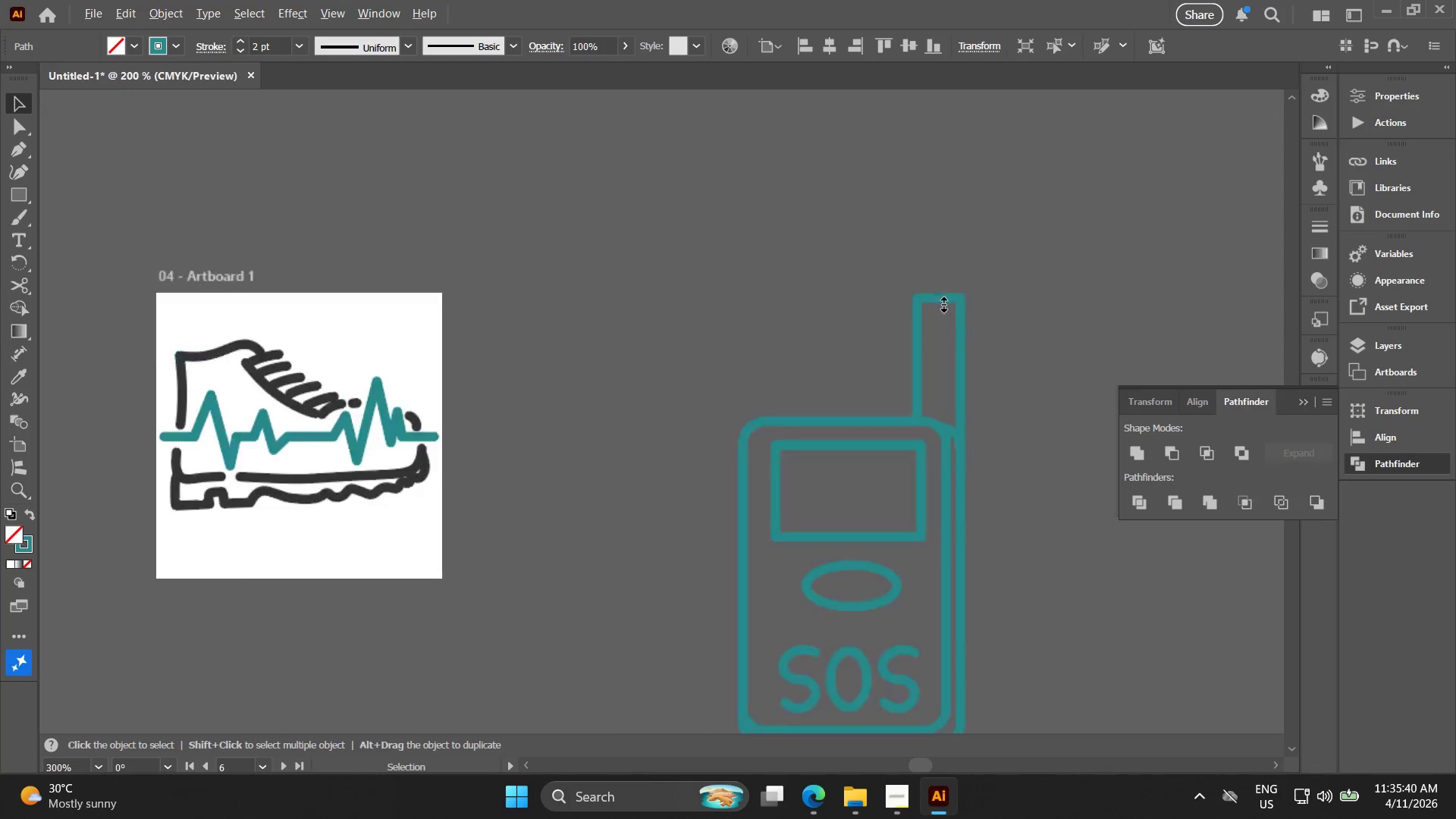 
scroll: coordinate [942, 303], scroll_direction: up, amount: 2.0
 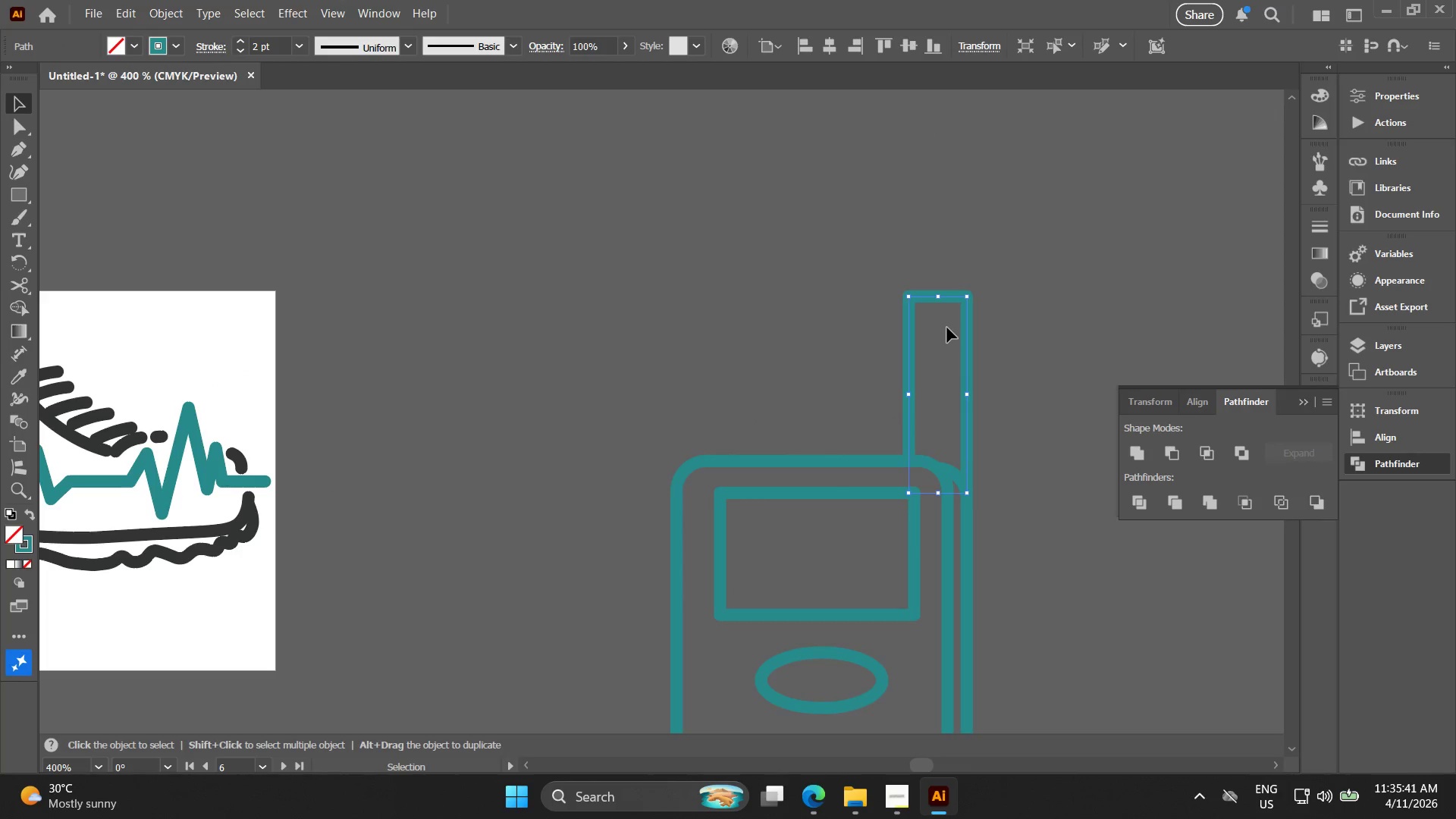 
hold_key(key=ShiftLeft, duration=0.36)
 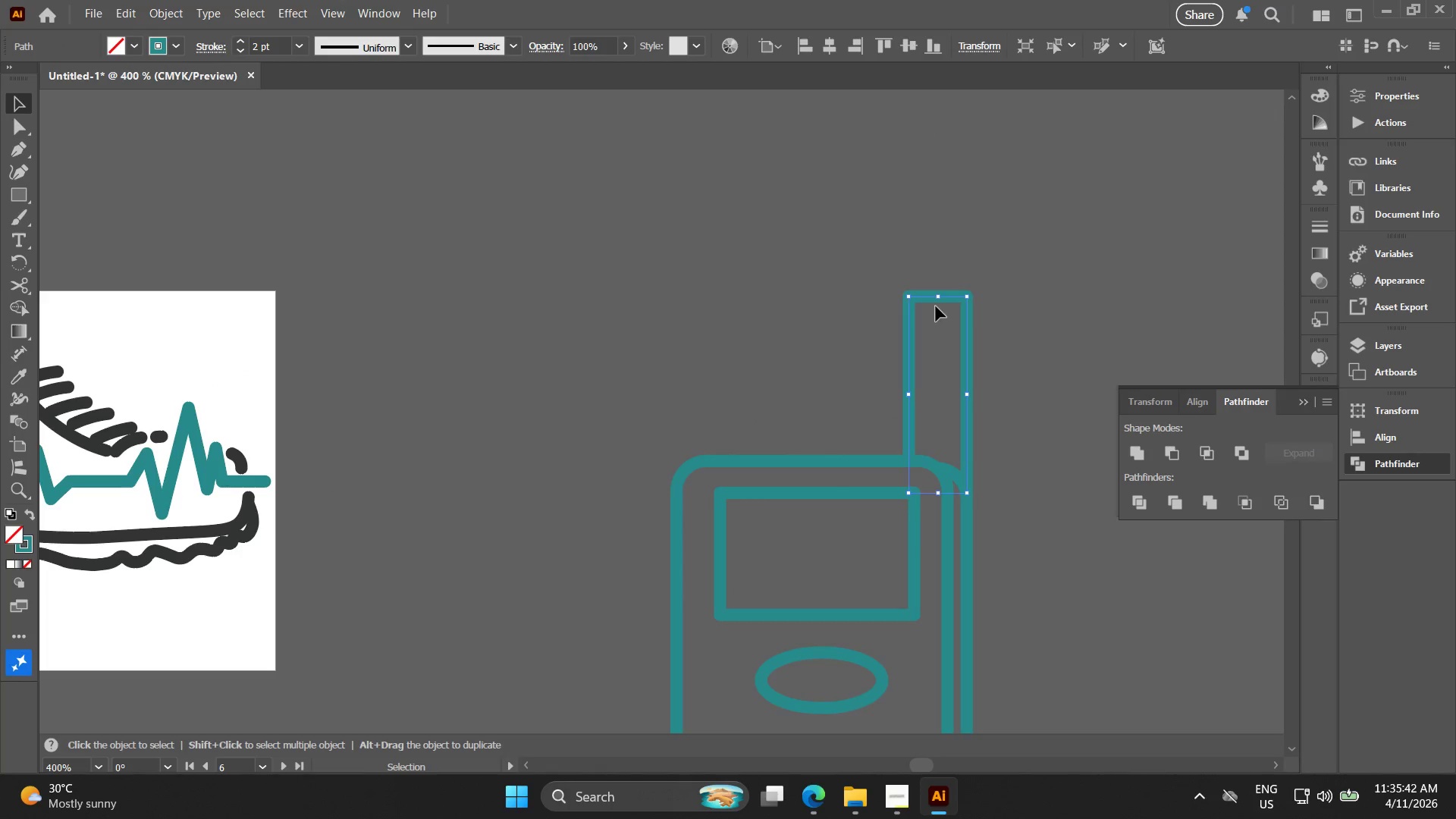 
hold_key(key=ControlLeft, duration=0.98)
 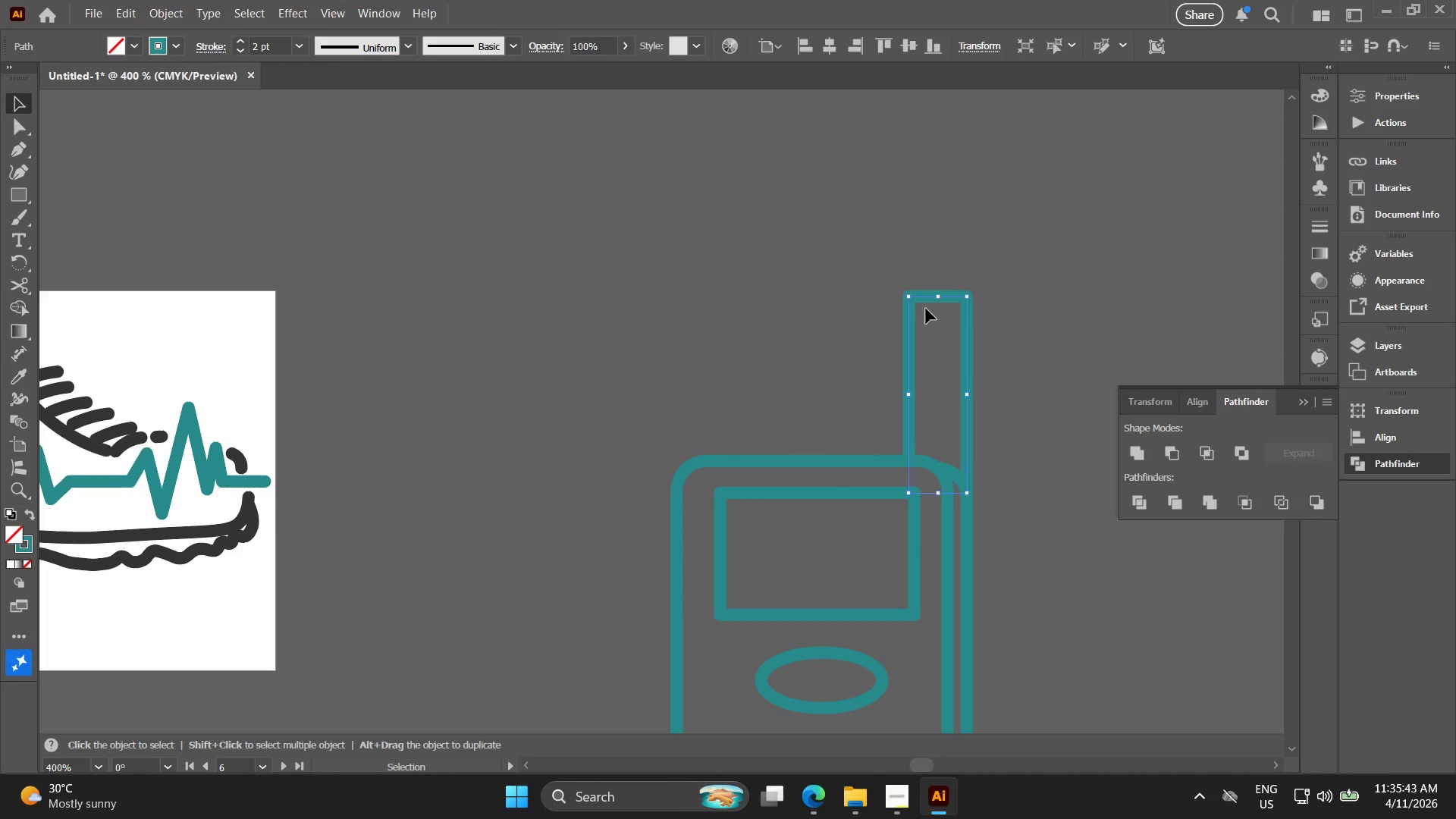 
hold_key(key=AltLeft, duration=0.33)
 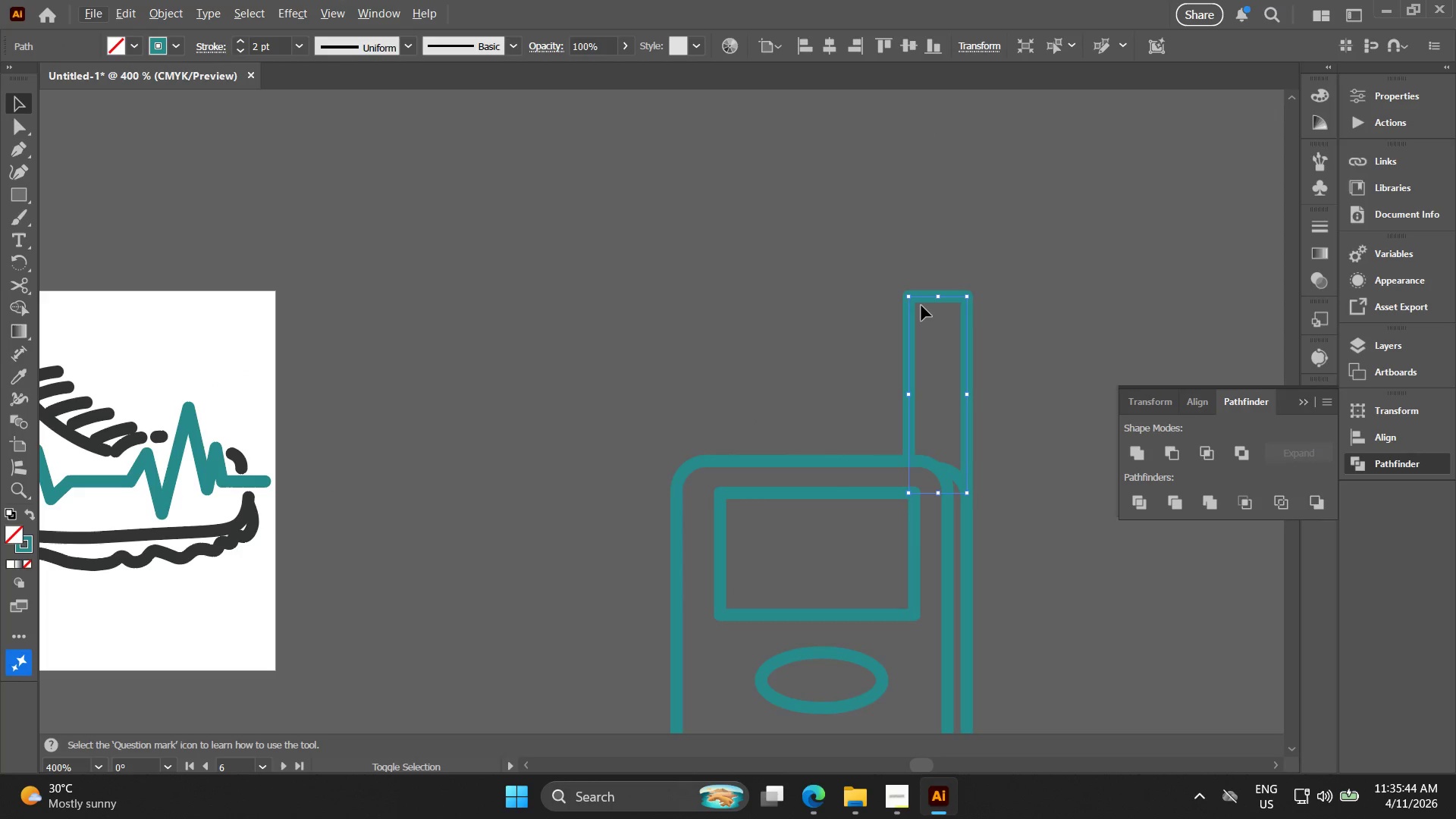 
hold_key(key=ShiftLeft, duration=0.36)
 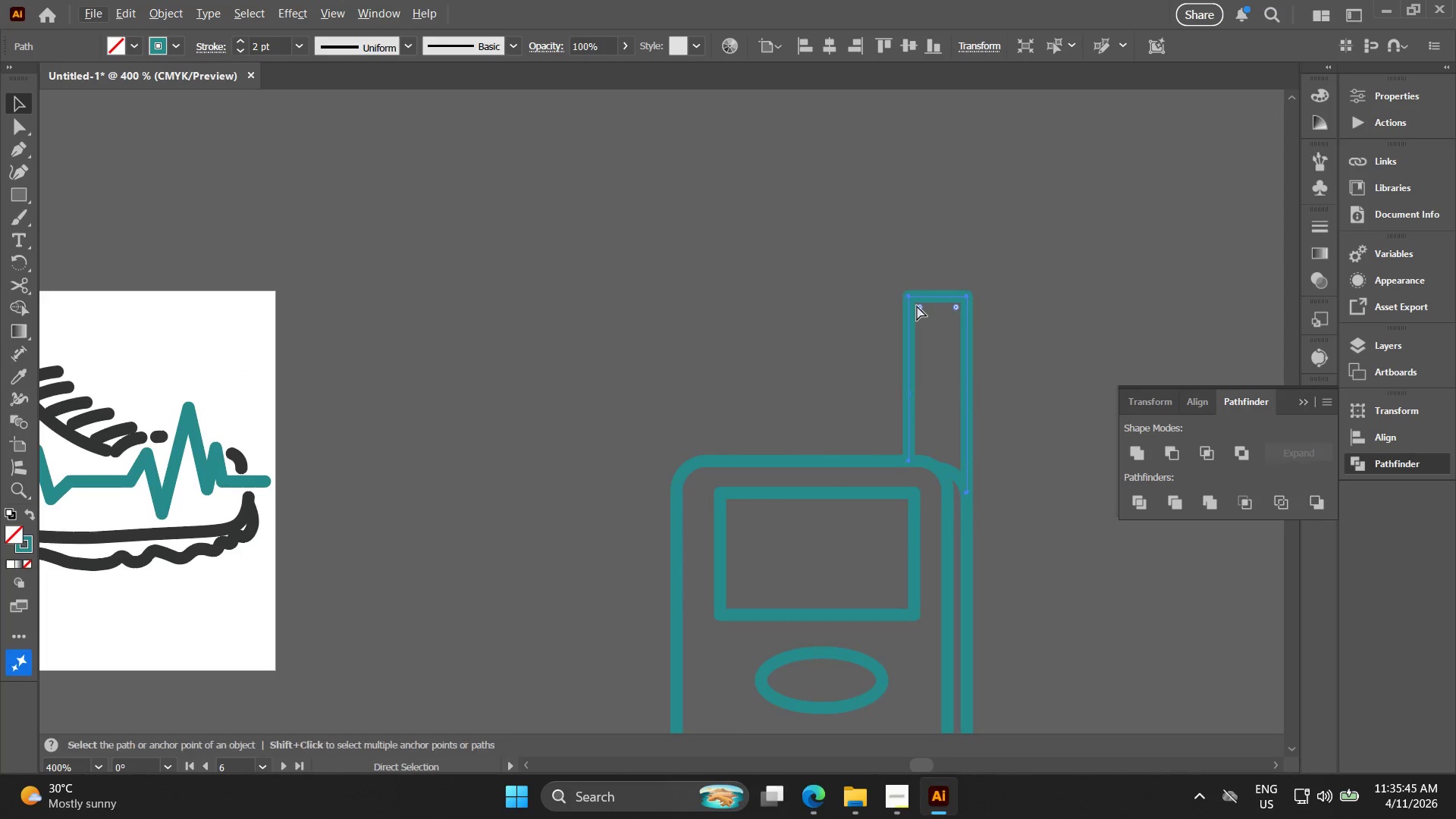 
hold_key(key=ControlLeft, duration=2.59)
hold_key(key=ShiftLeft, duration=1.5)
left_click([920, 309])
 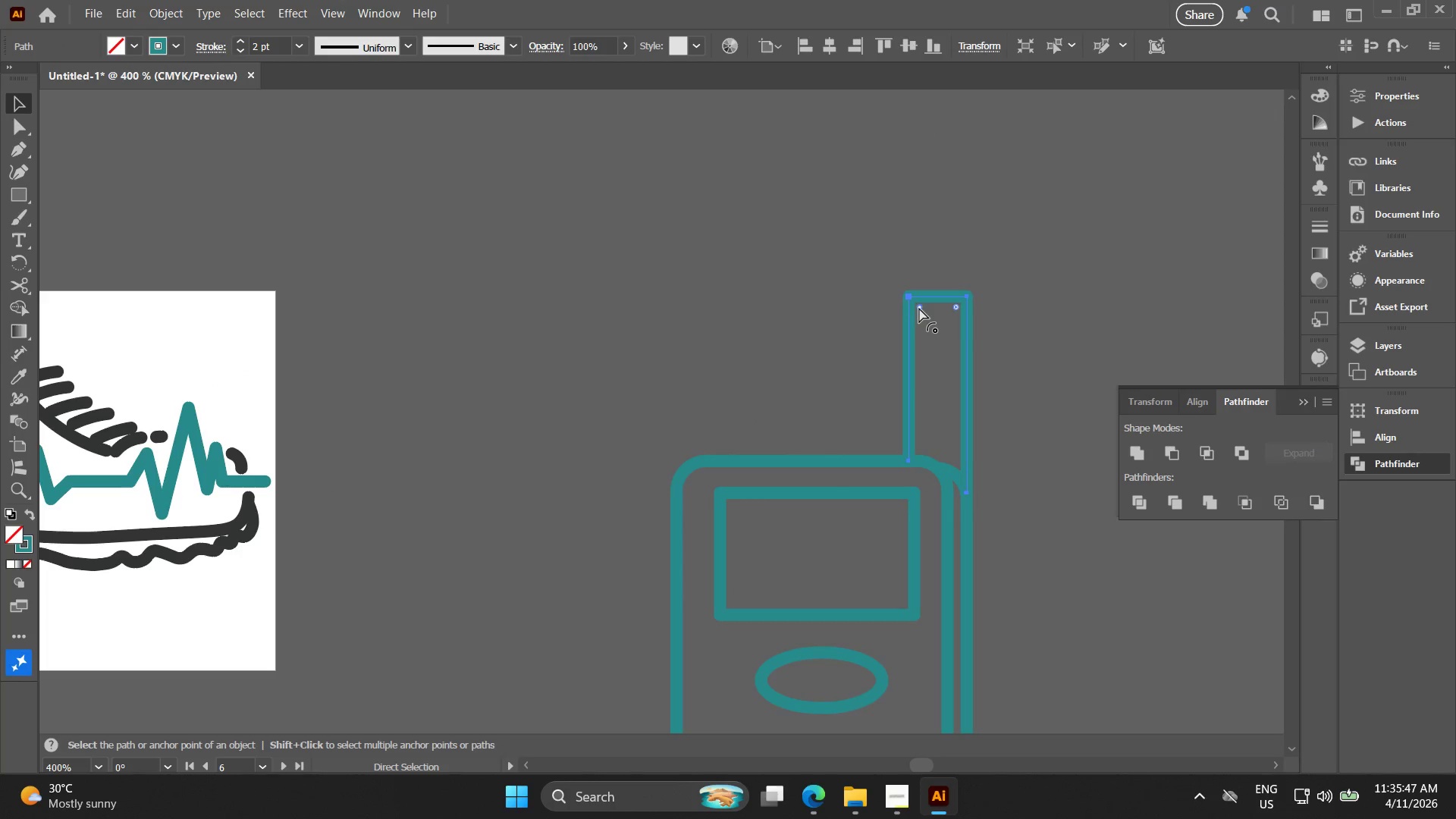 
left_click_drag(start_coordinate=[919, 308], to_coordinate=[924, 315])
 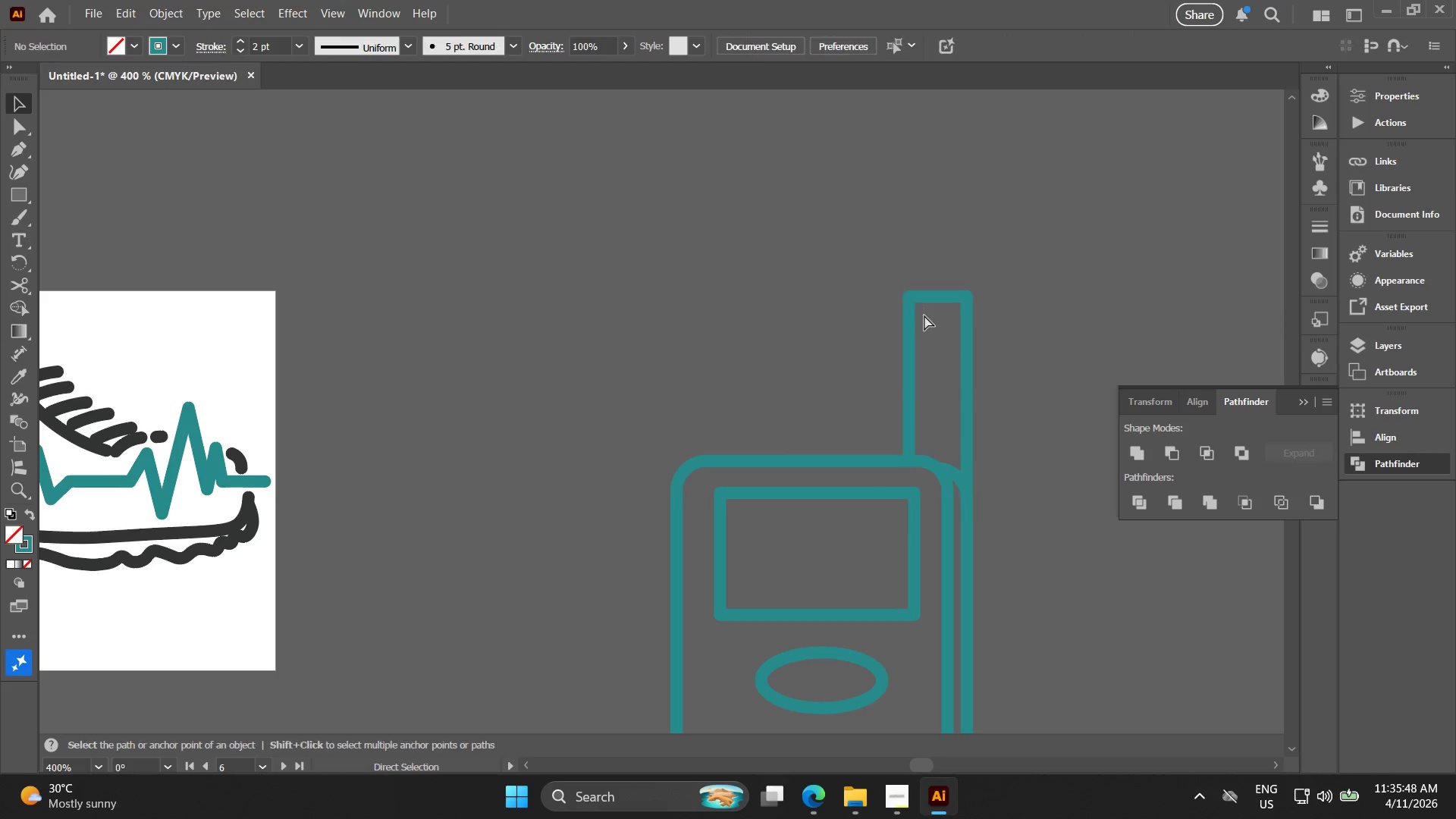 
hold_key(key=ControlLeft, duration=0.77)
 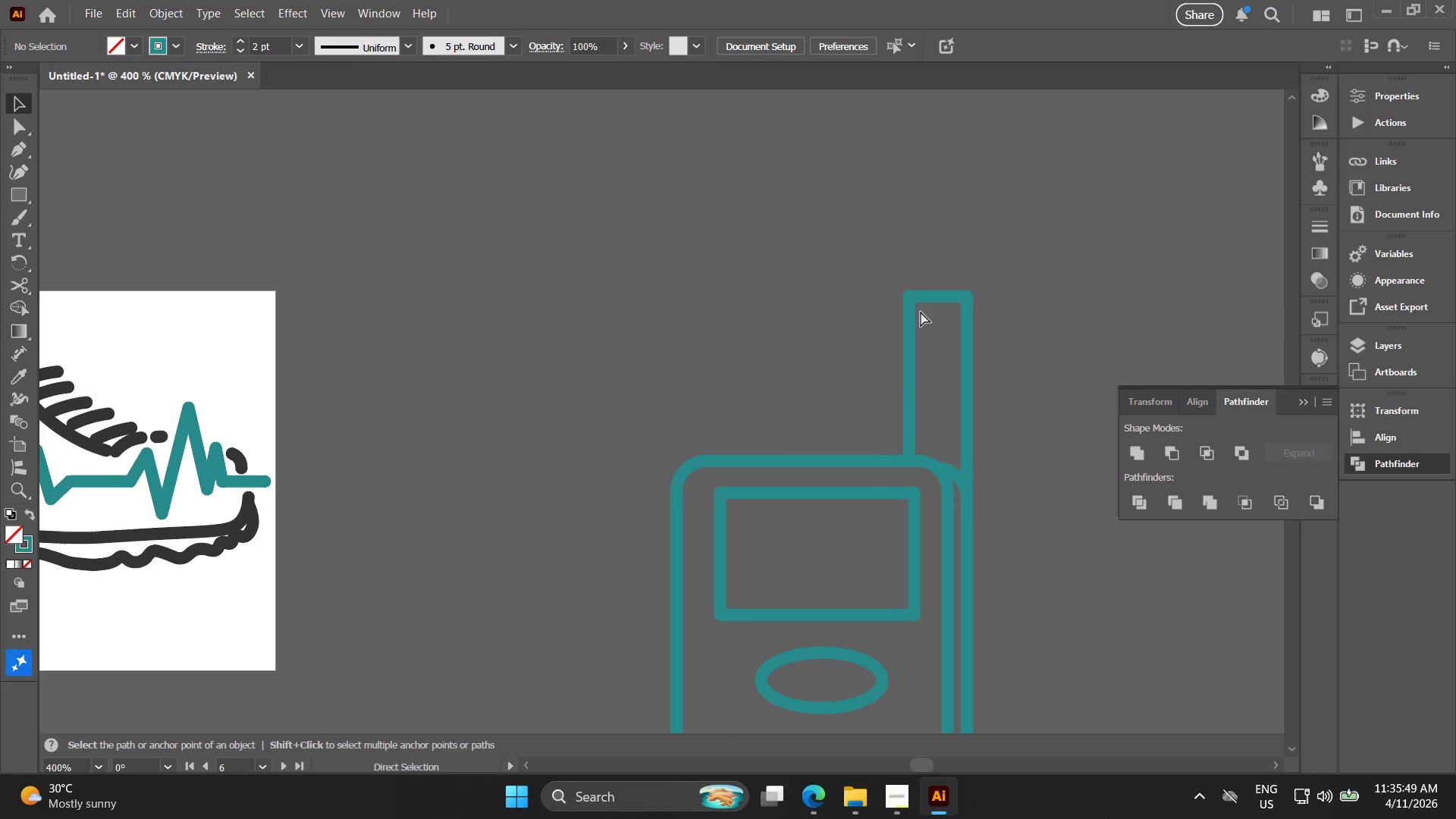 
hold_key(key=ShiftLeft, duration=0.39)
 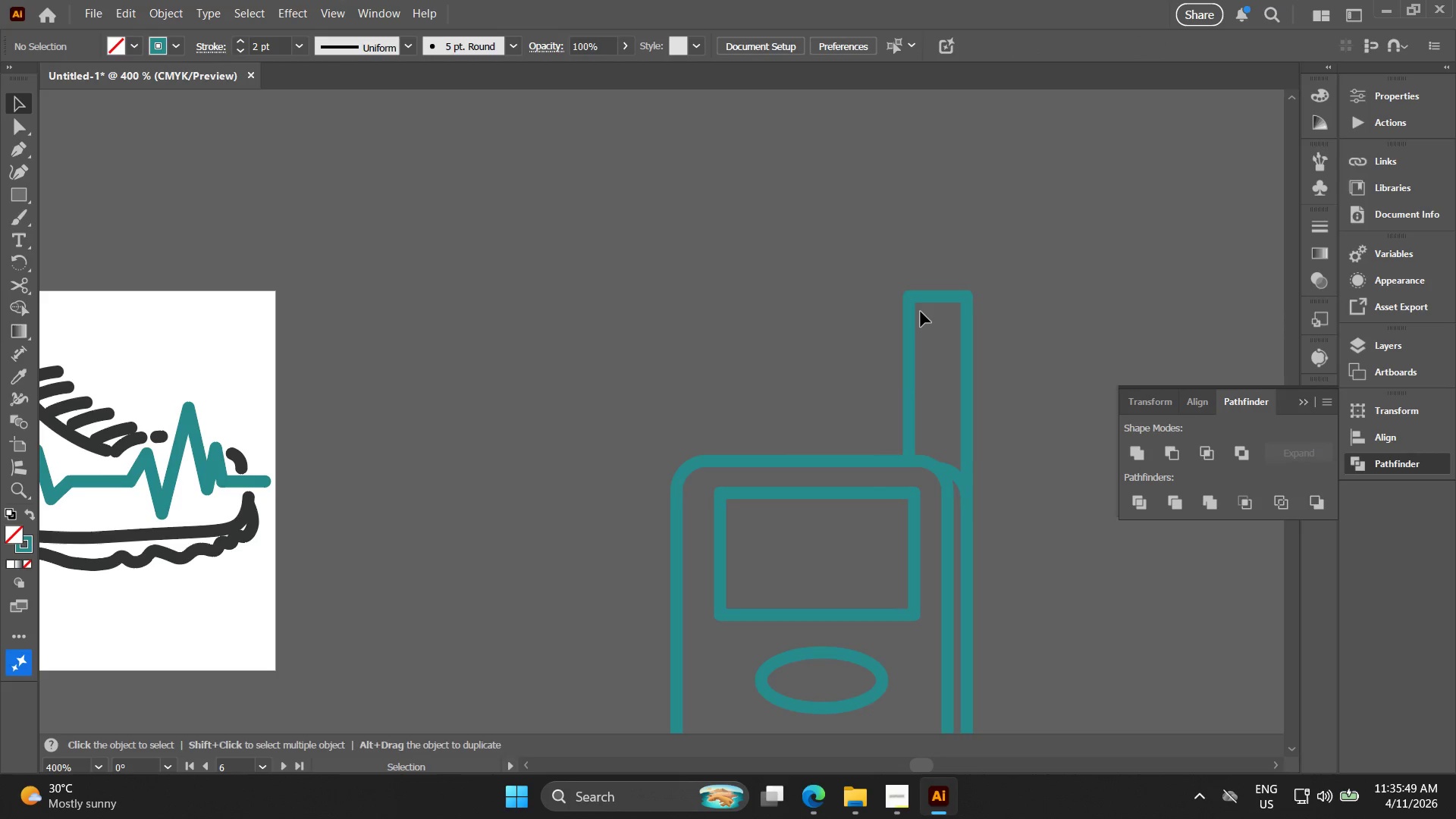 
key(Alt+AltLeft)
 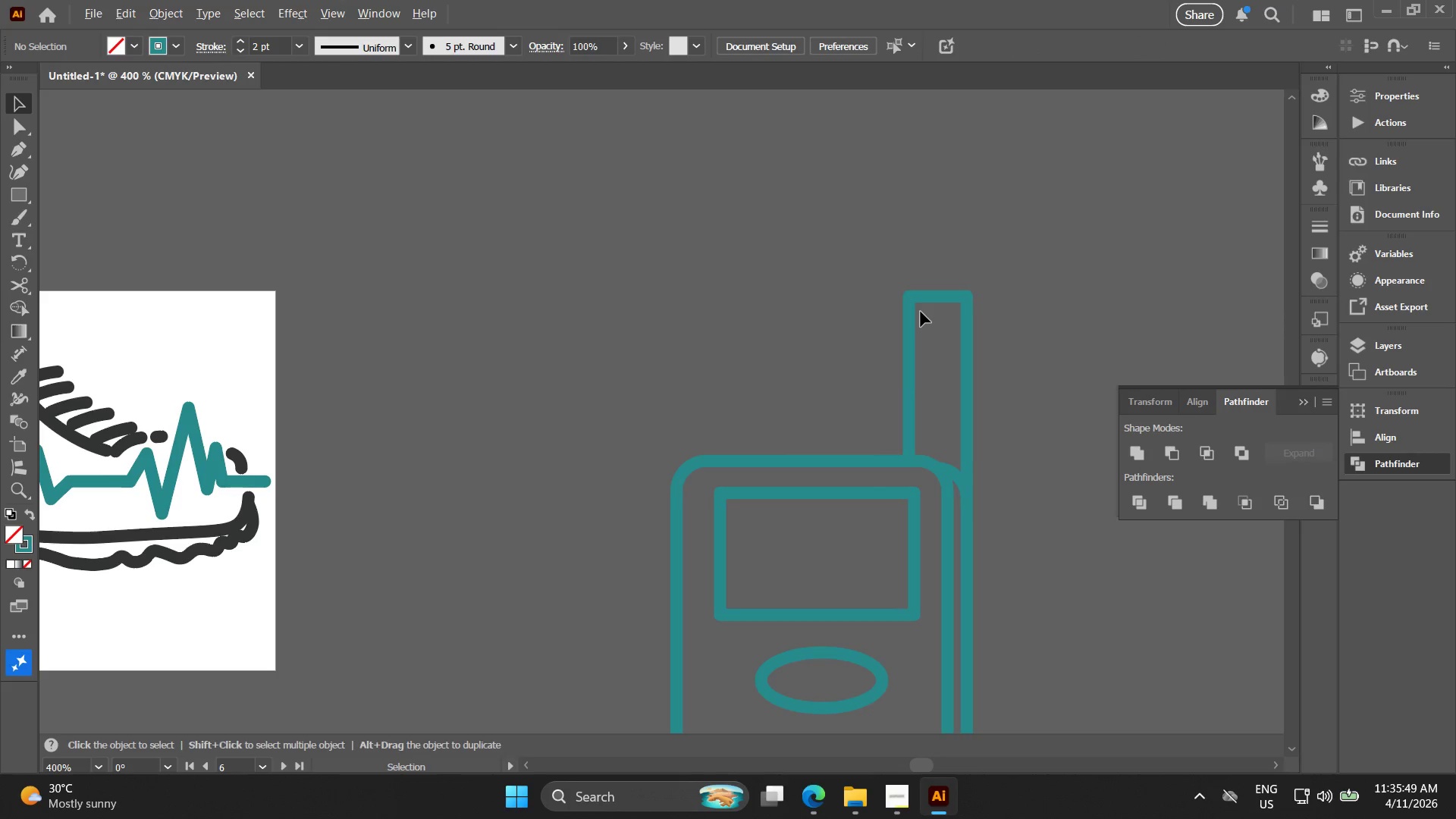 
key(Alt+Shift+ShiftLeft)
 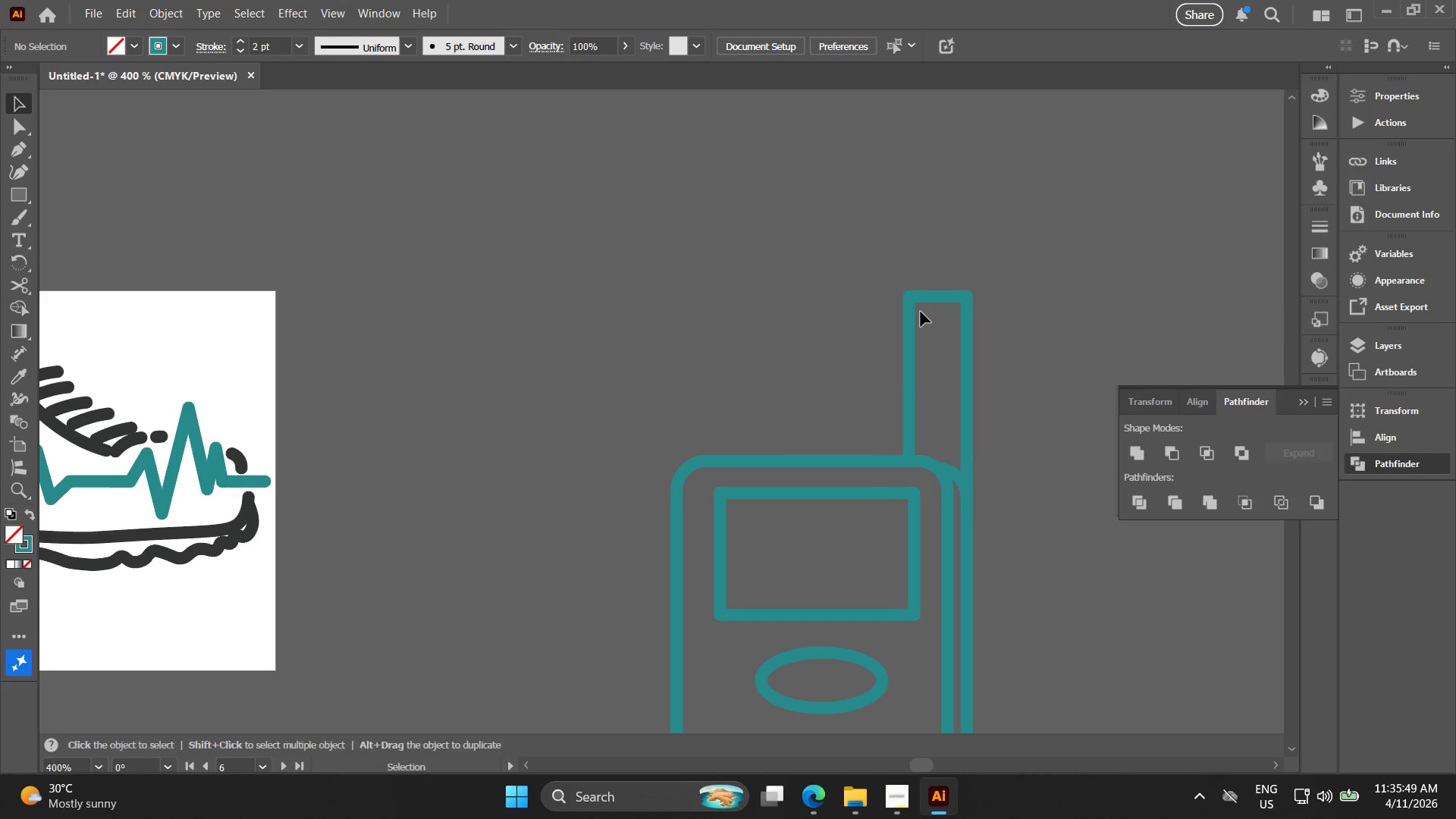 
hold_key(key=ControlLeft, duration=0.34)
 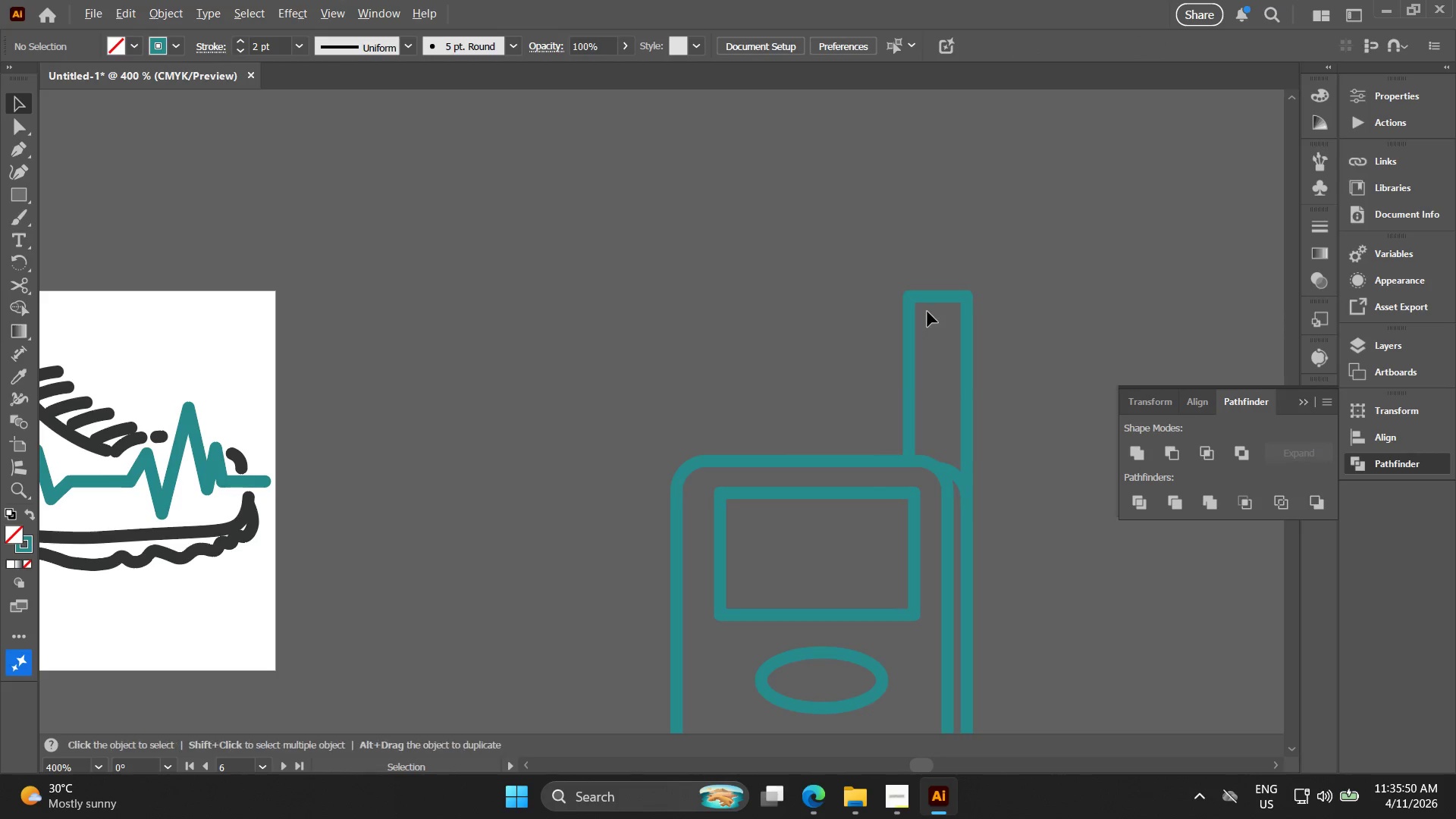 
key(Control+Shift+ShiftLeft)
 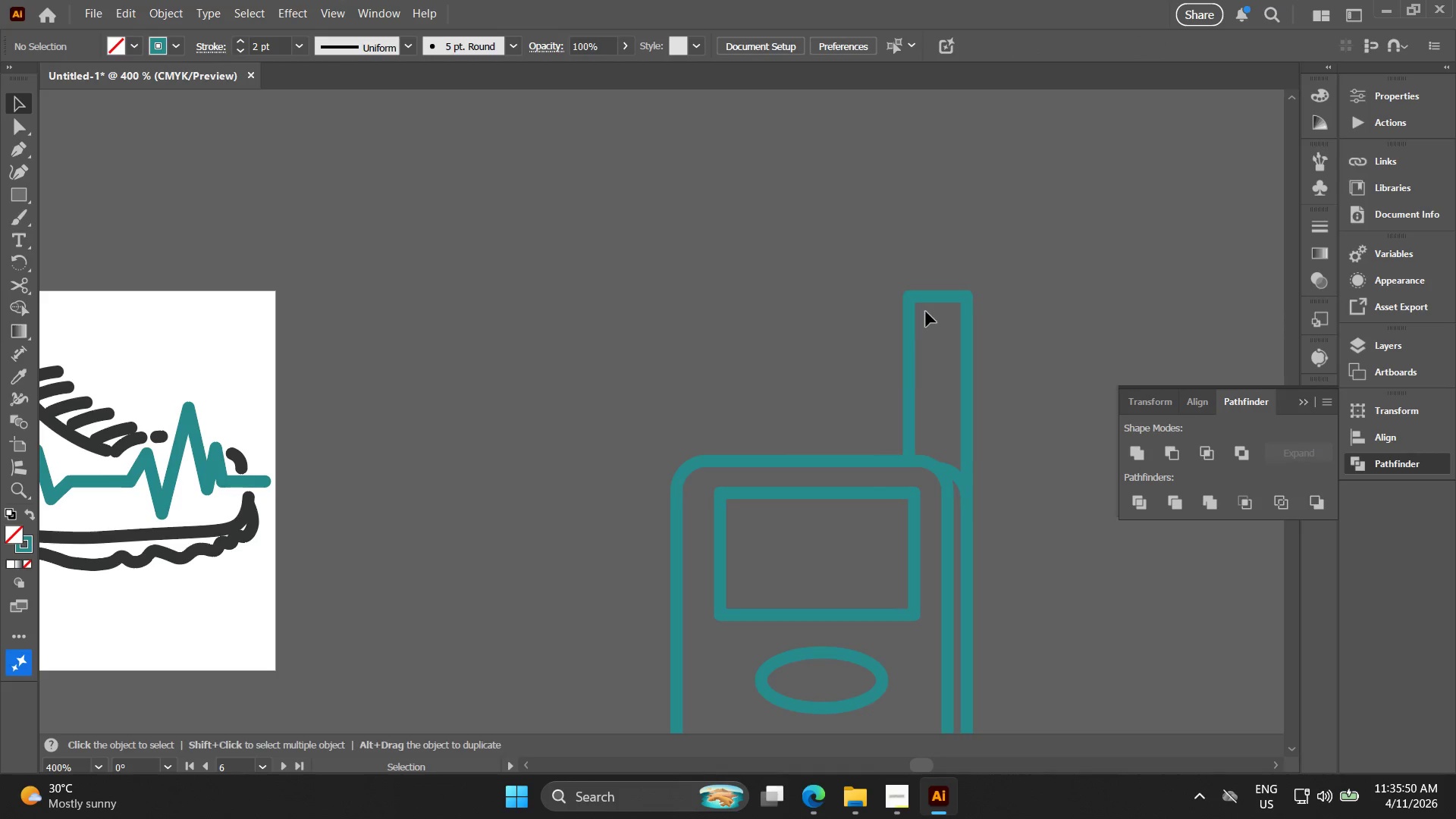 
key(Control+ControlLeft)
 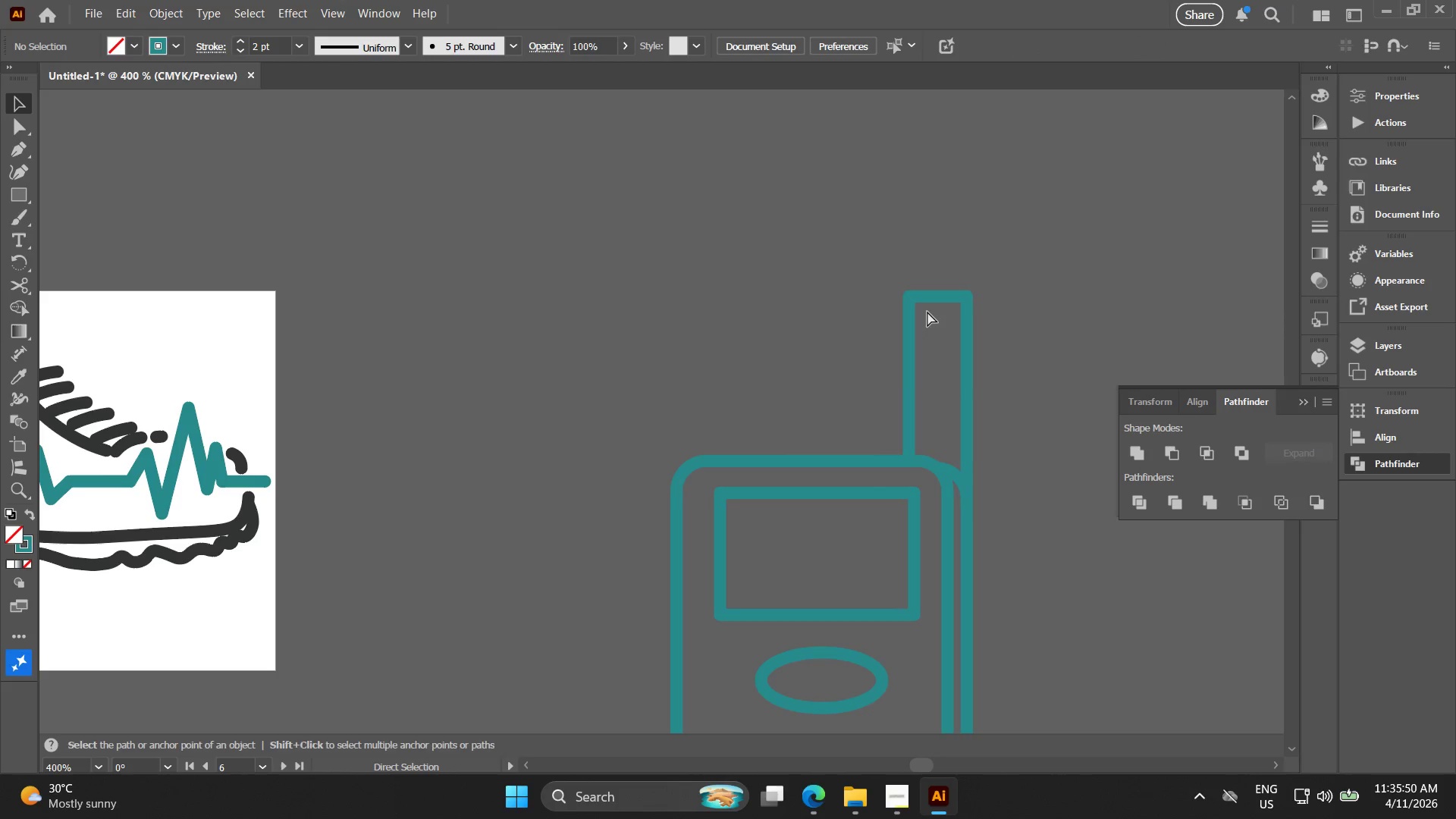 
key(Alt+AltLeft)
 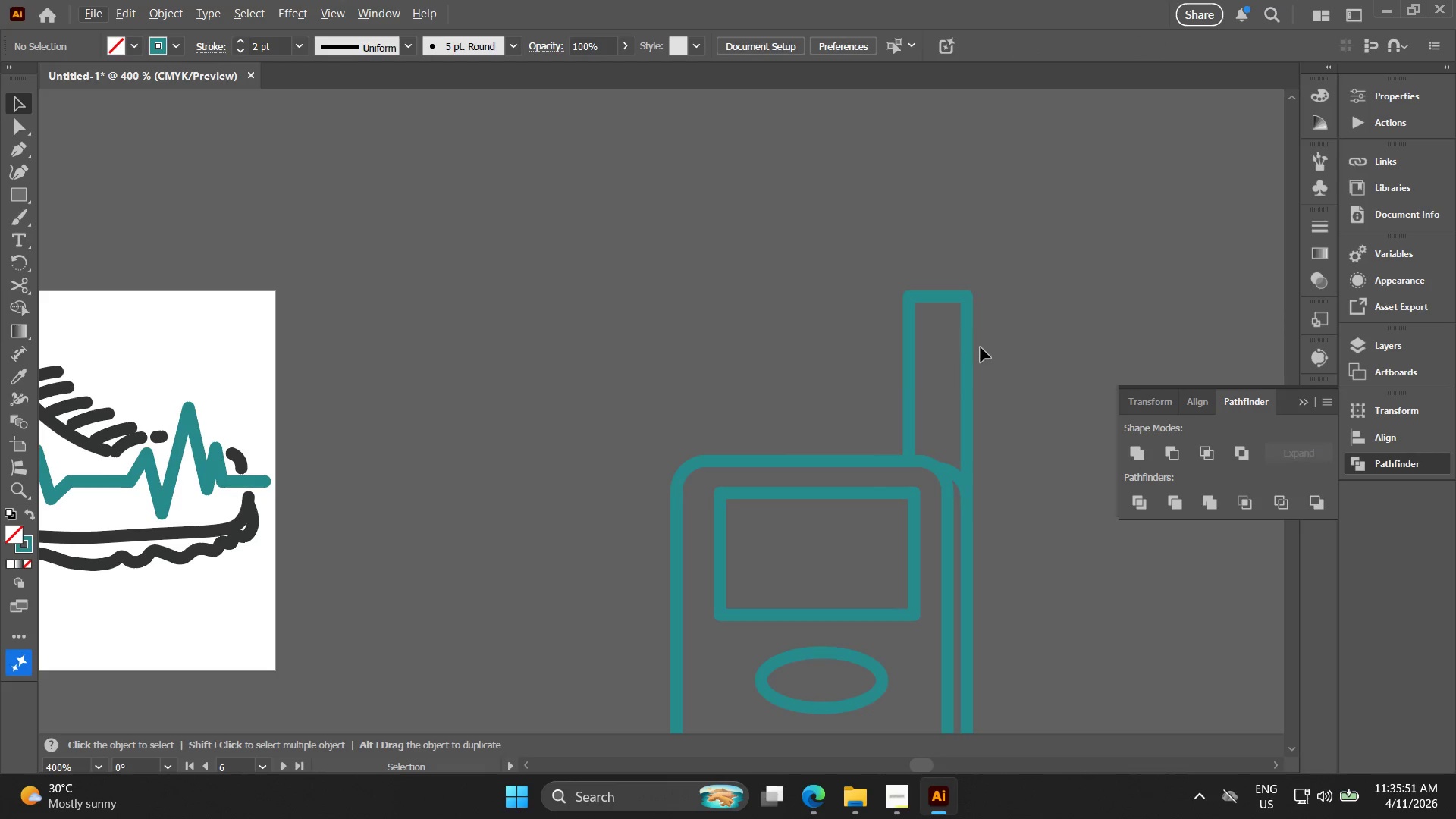 
left_click_drag(start_coordinate=[981, 347], to_coordinate=[931, 325])
 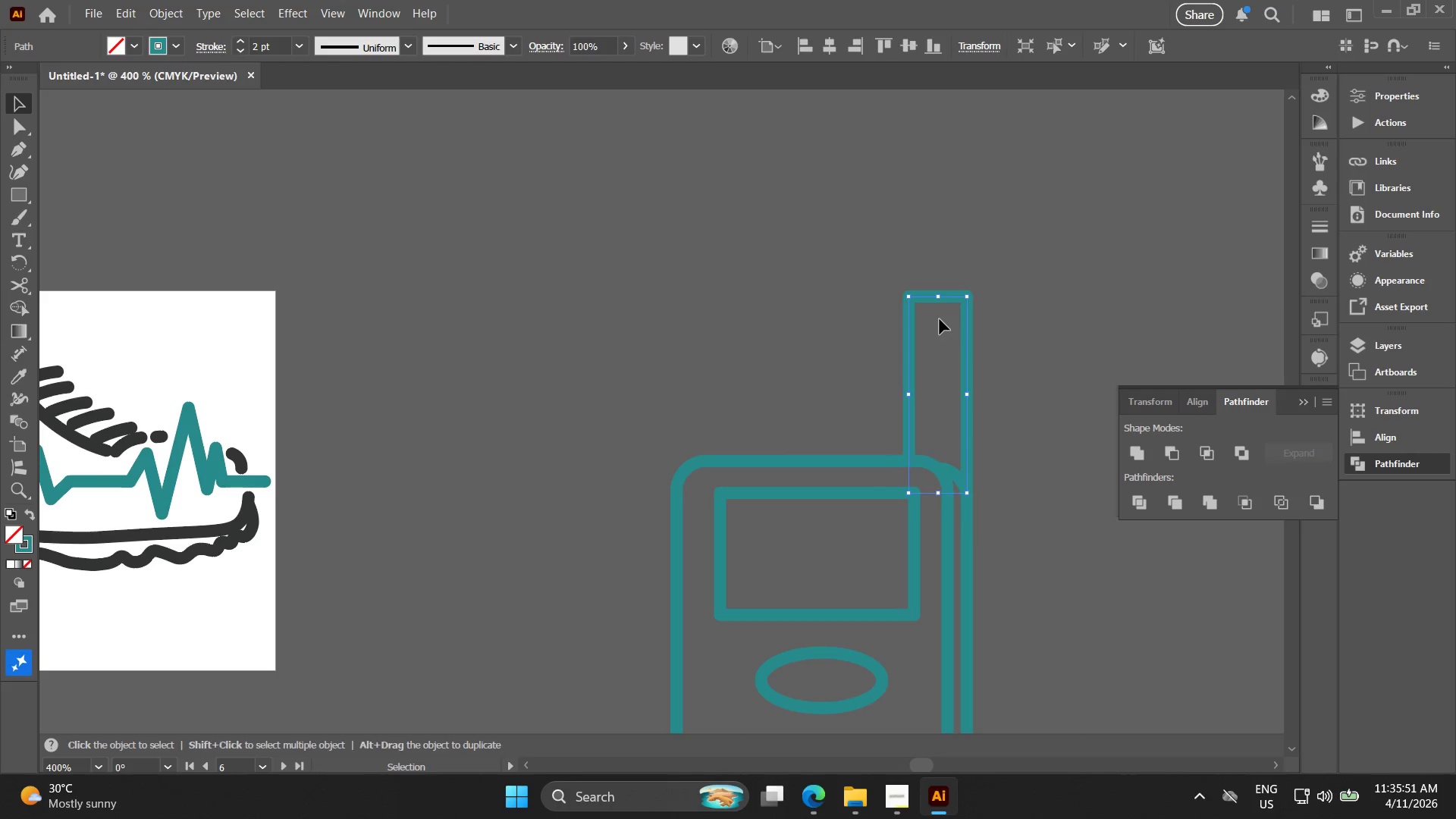 
hold_key(key=ControlLeft, duration=1.5)
left_click_drag(start_coordinate=[921, 311], to_coordinate=[926, 317])
 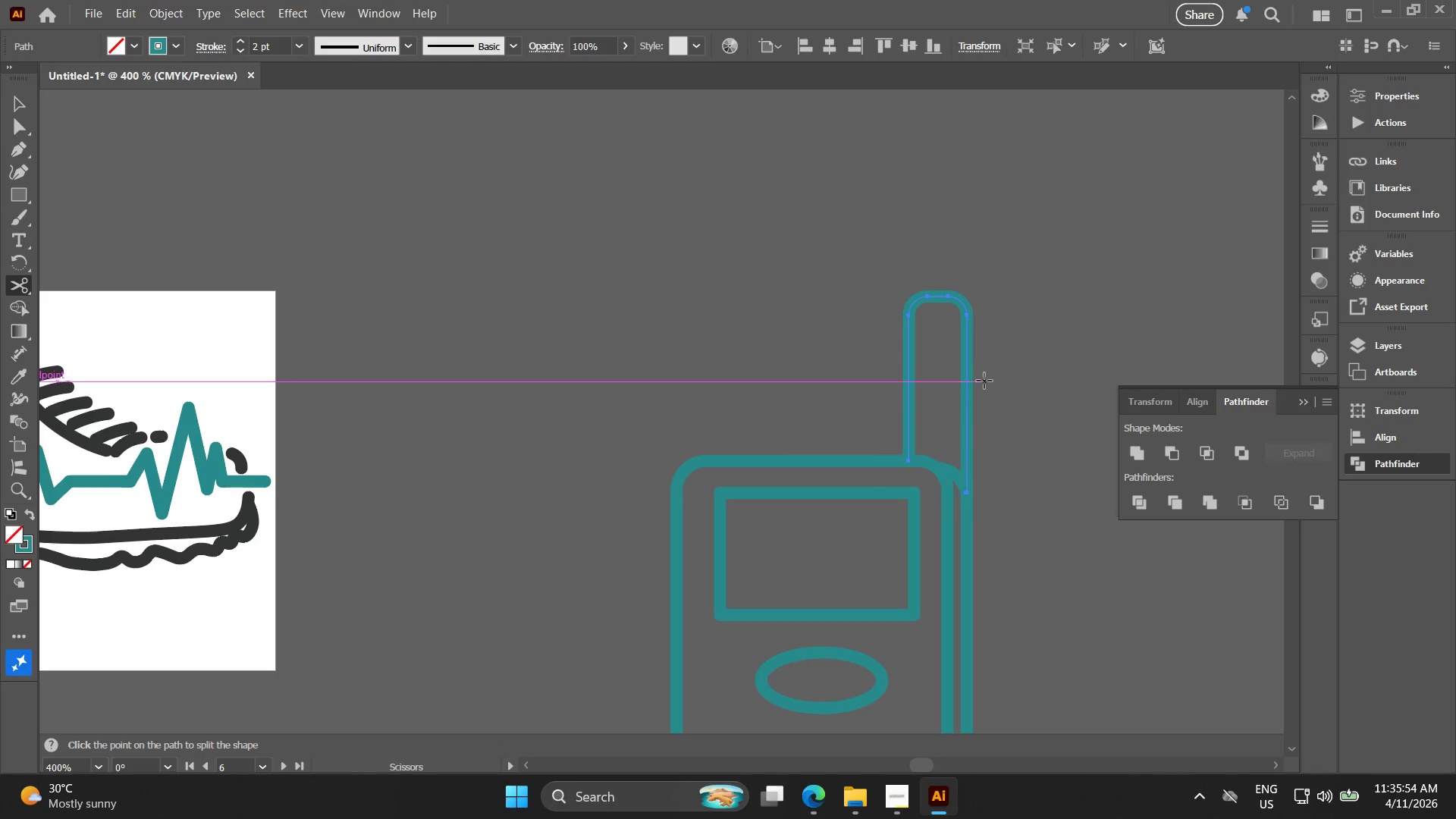 
hold_key(key=ControlLeft, duration=0.58)
 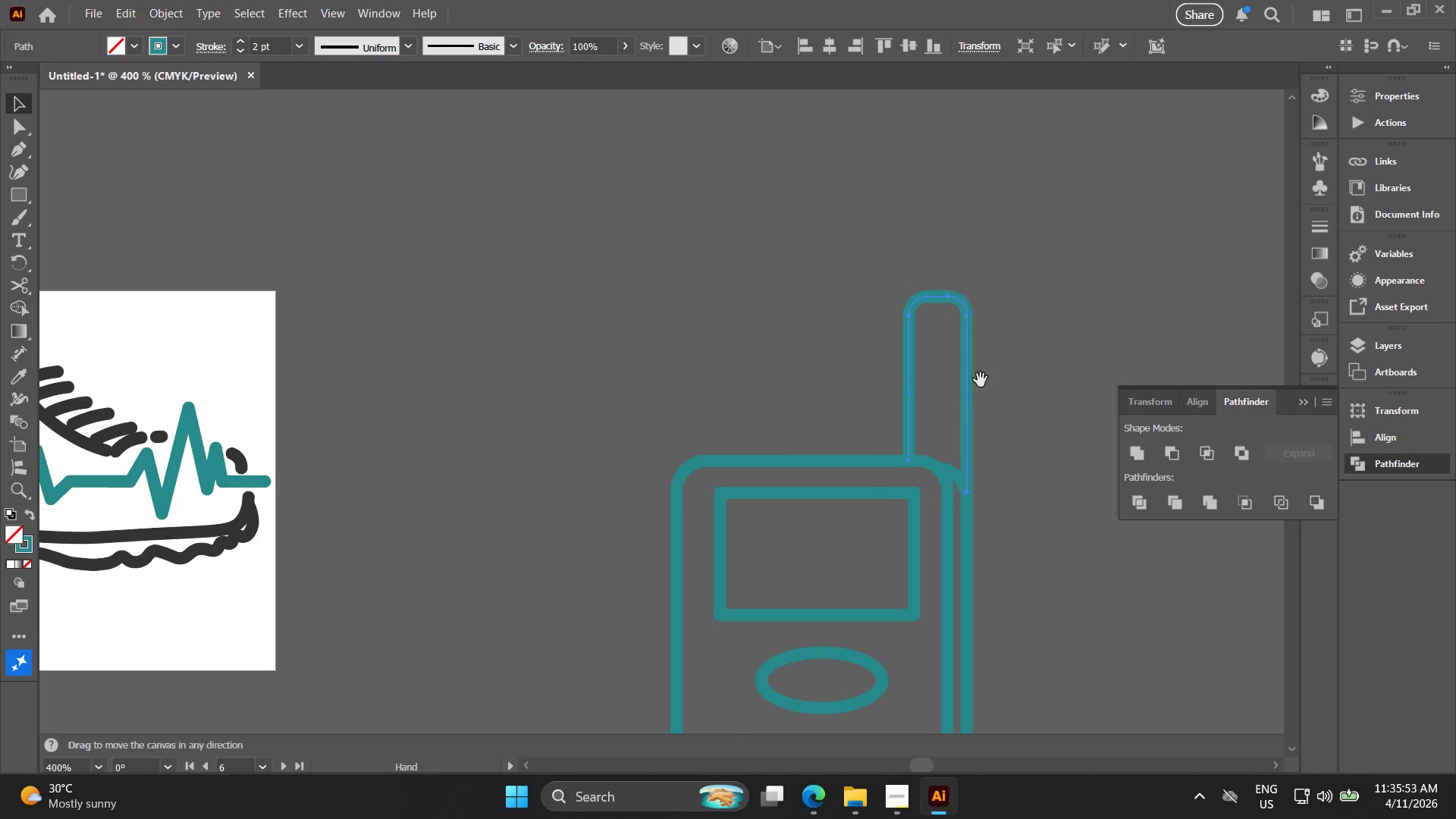 
type( vc)
 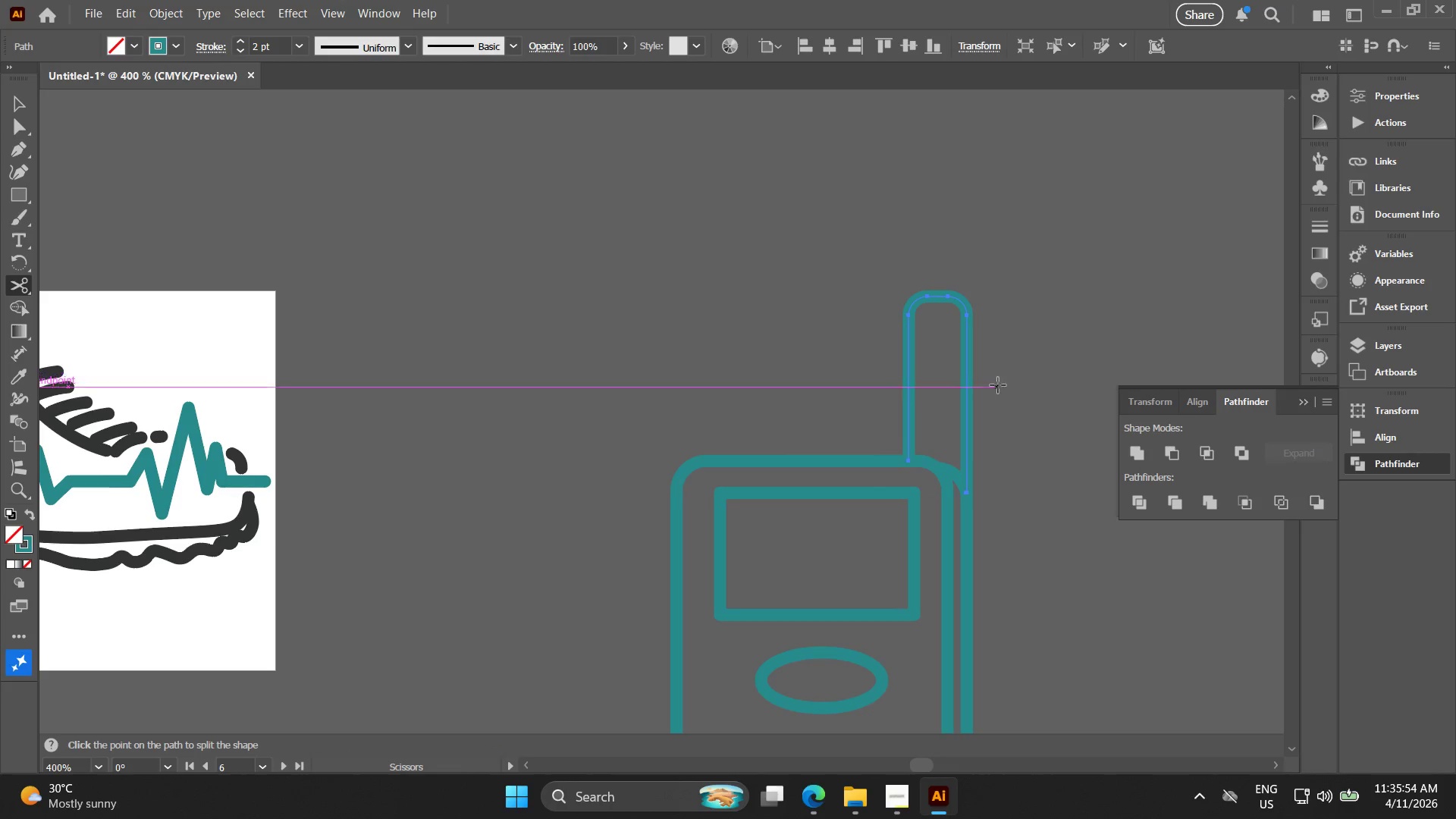 
left_click([998, 385])
 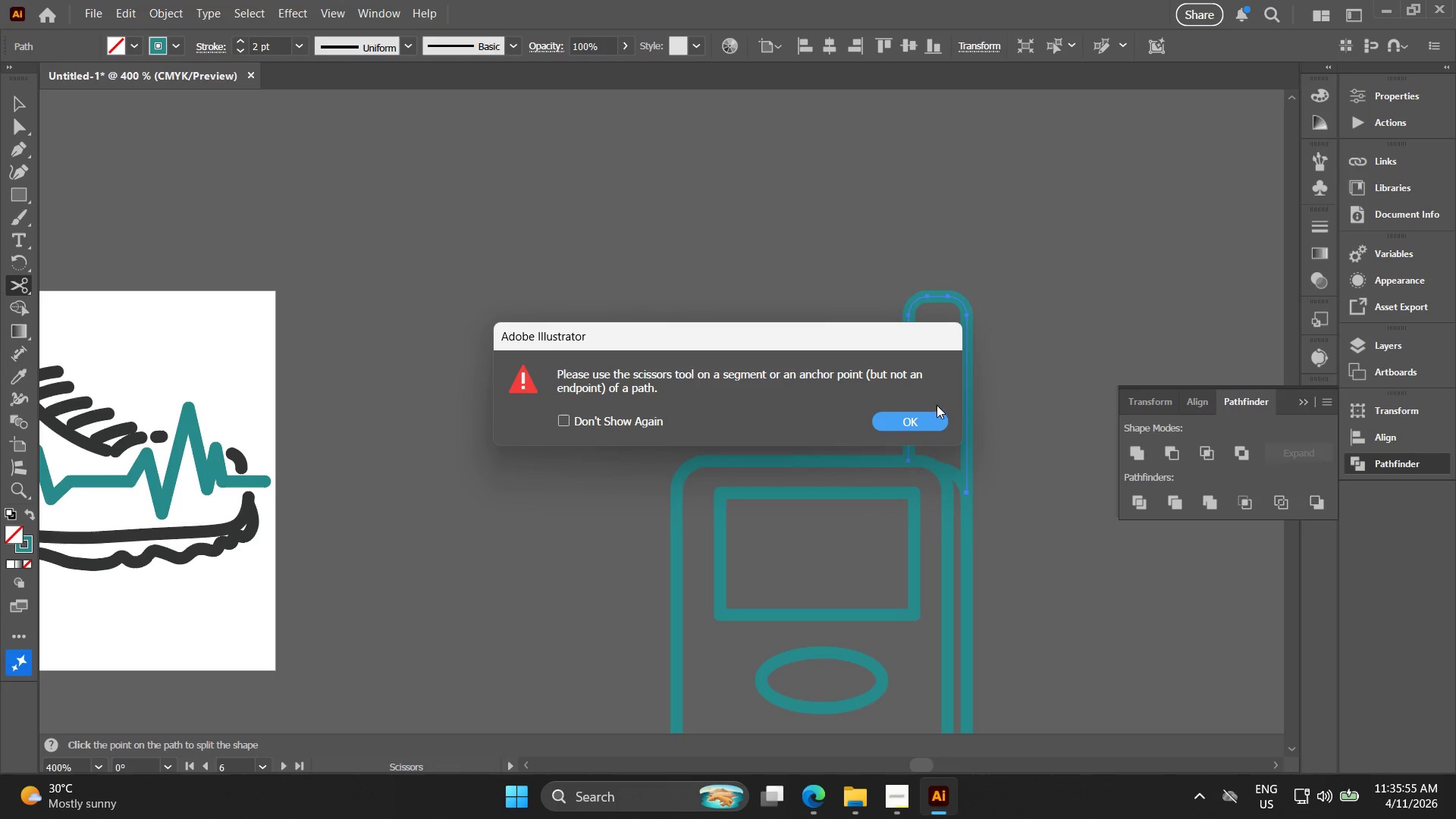 
left_click([926, 416])
 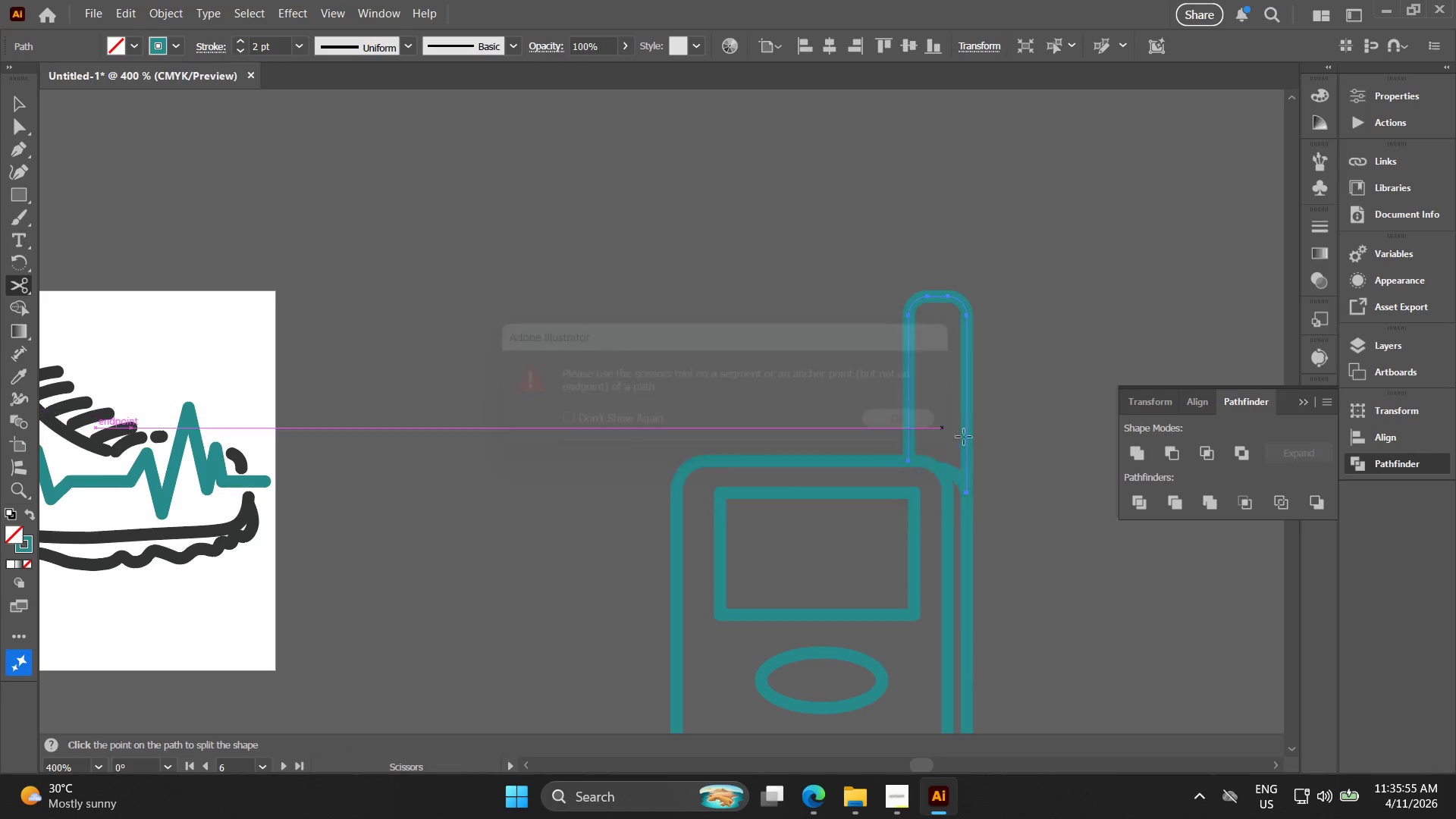 
key(V)
 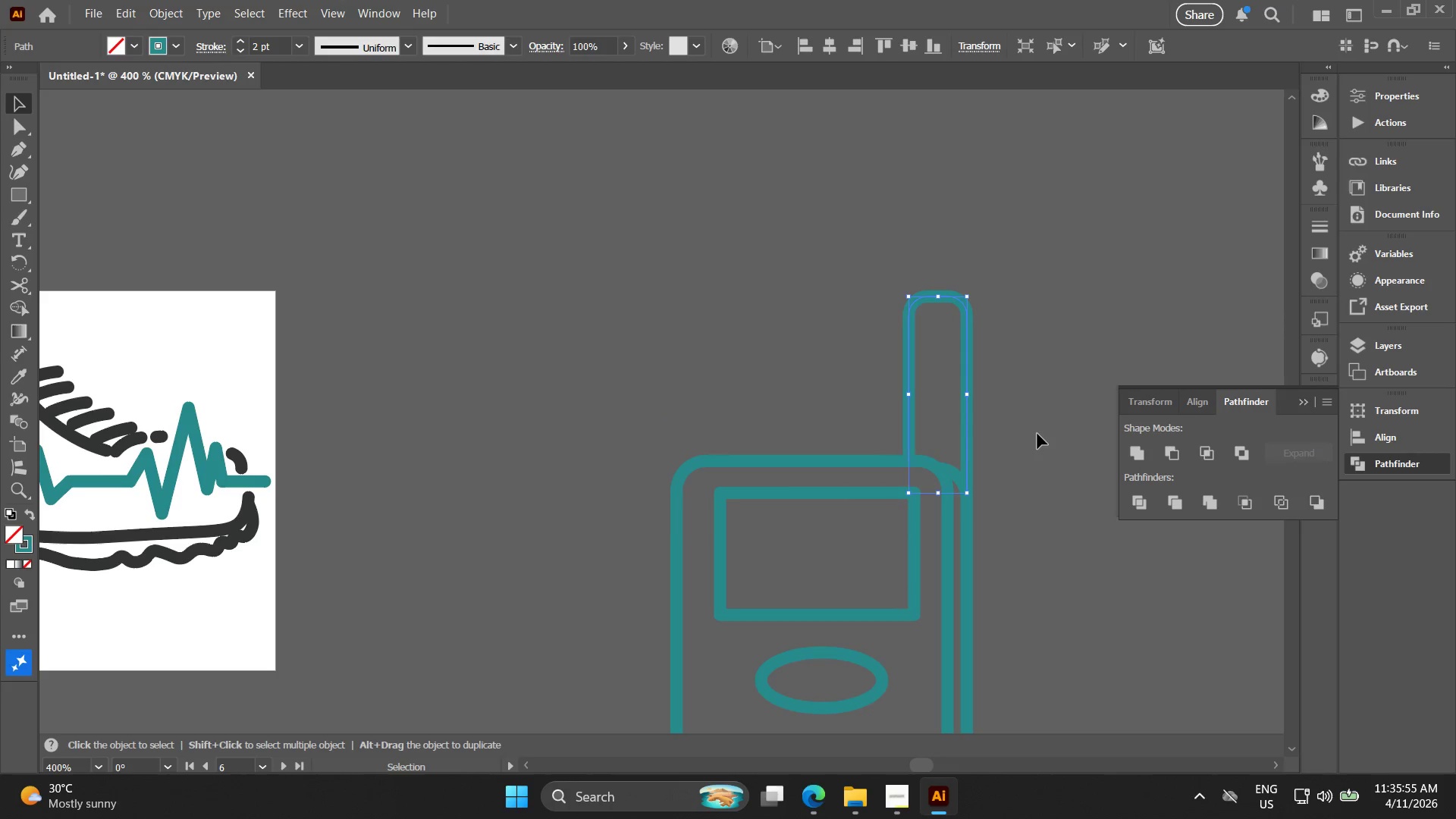 
left_click([1040, 434])
 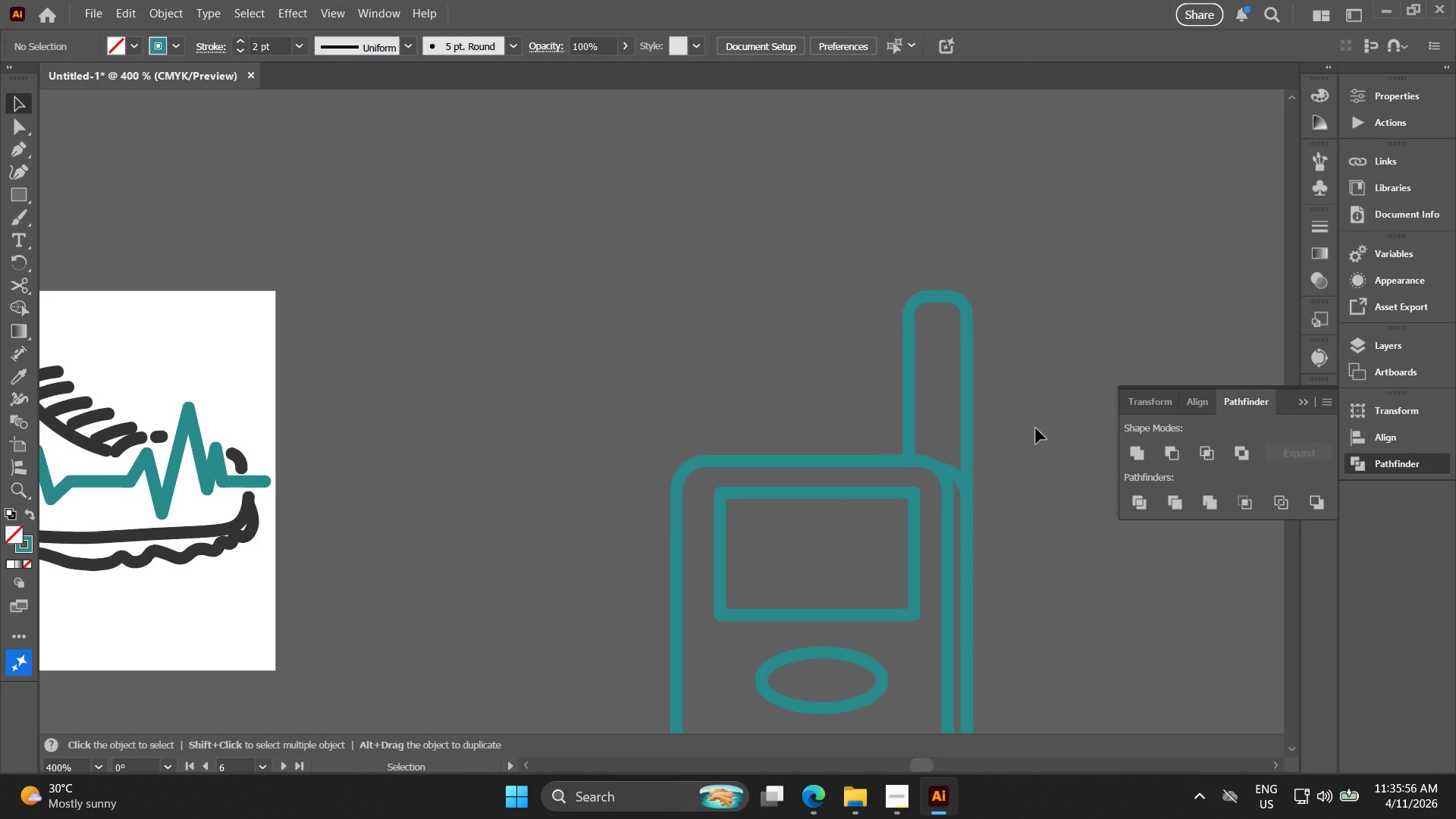 
key(Alt+AltLeft)
 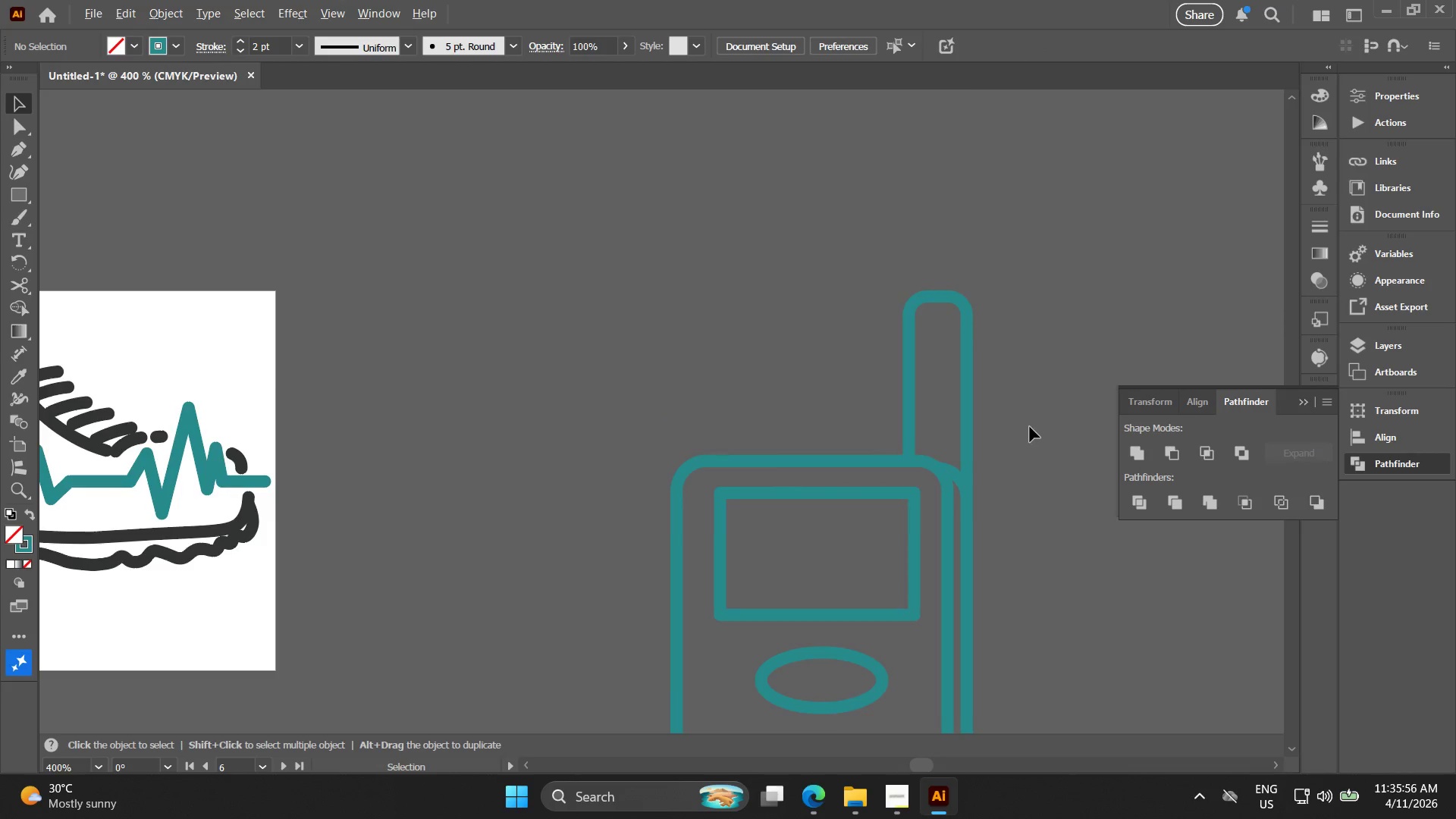 
scroll: coordinate [1028, 427], scroll_direction: down, amount: 1.0
 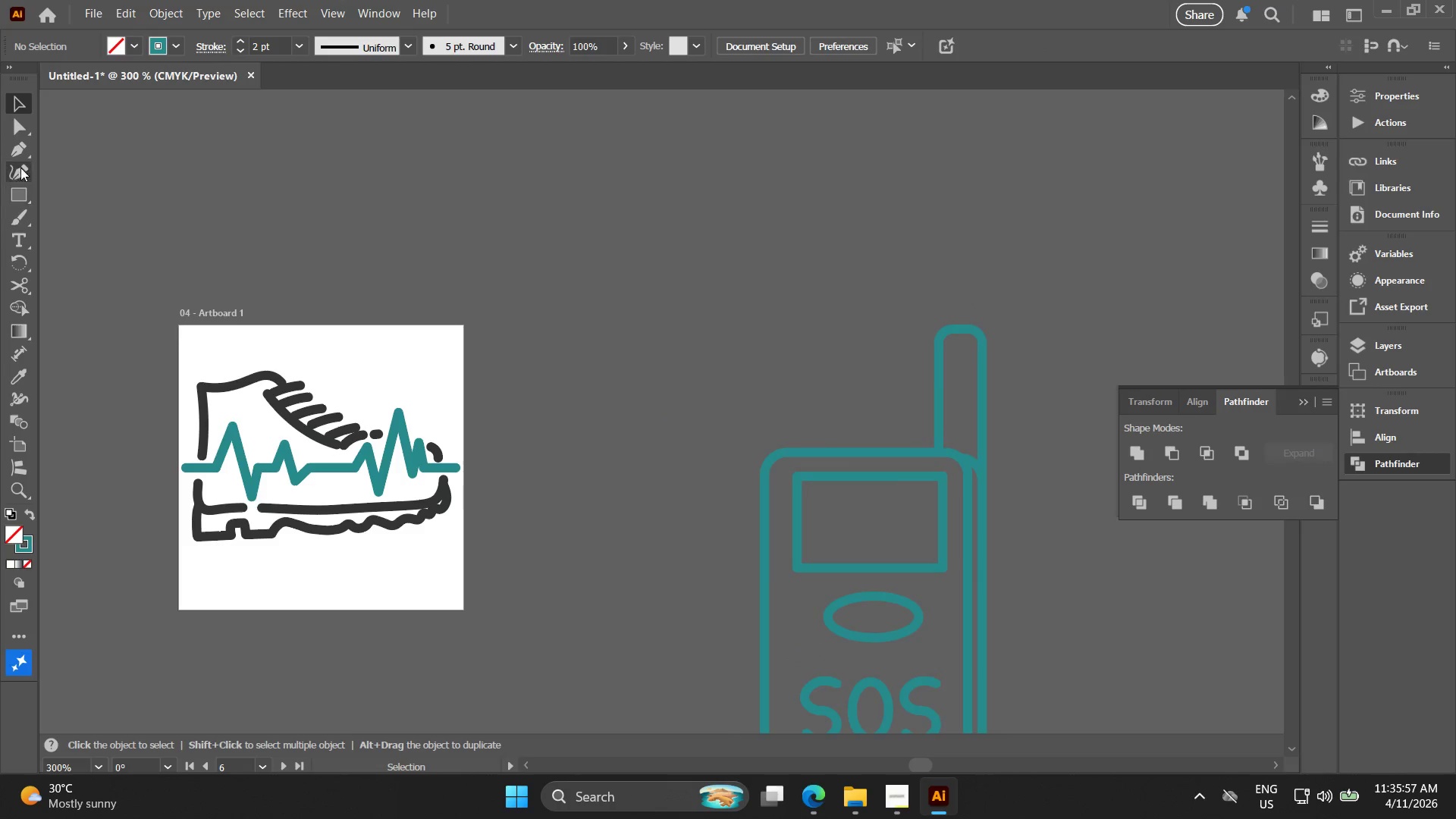 
left_click([24, 146])
 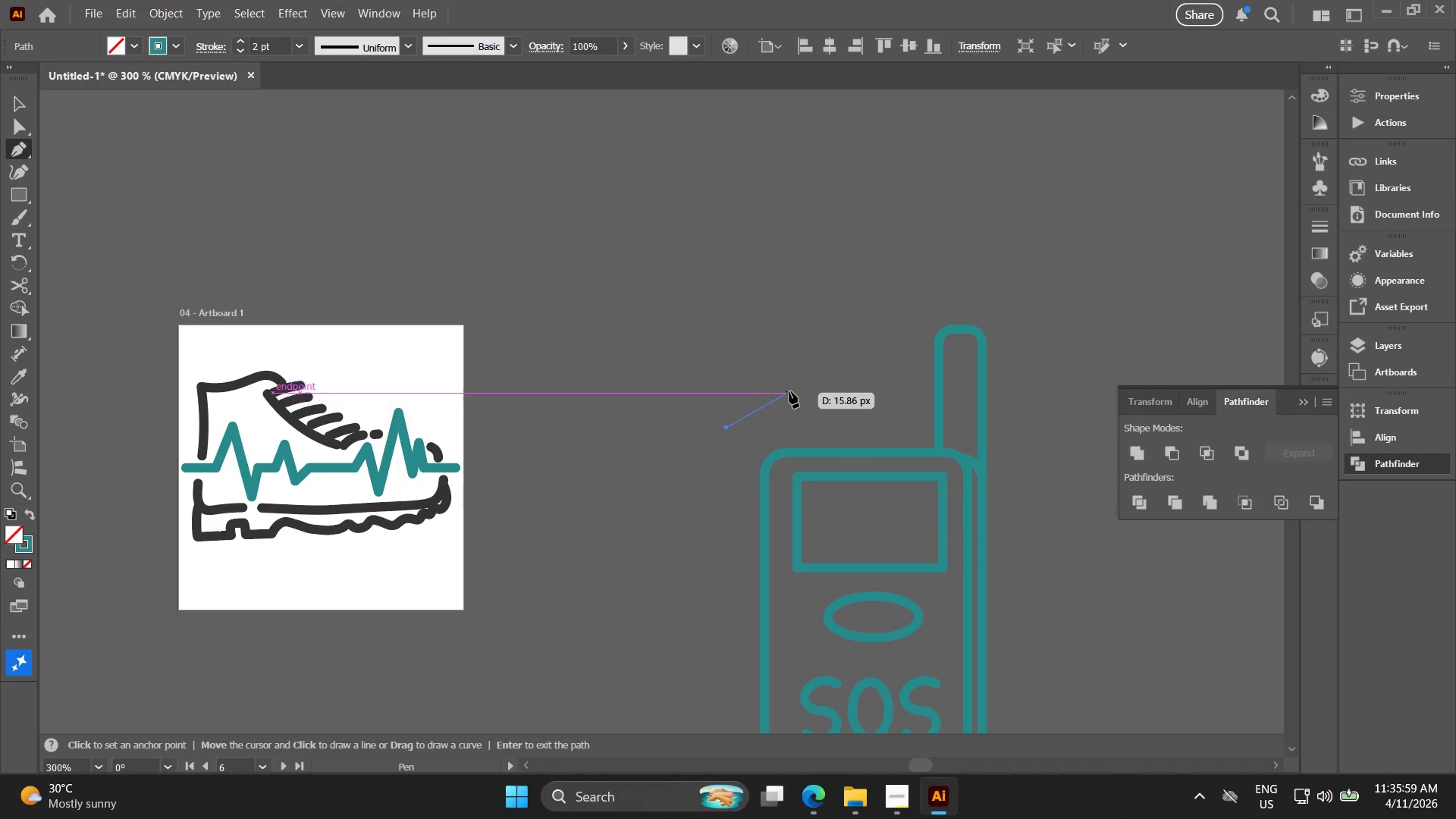 
left_click([795, 382])
 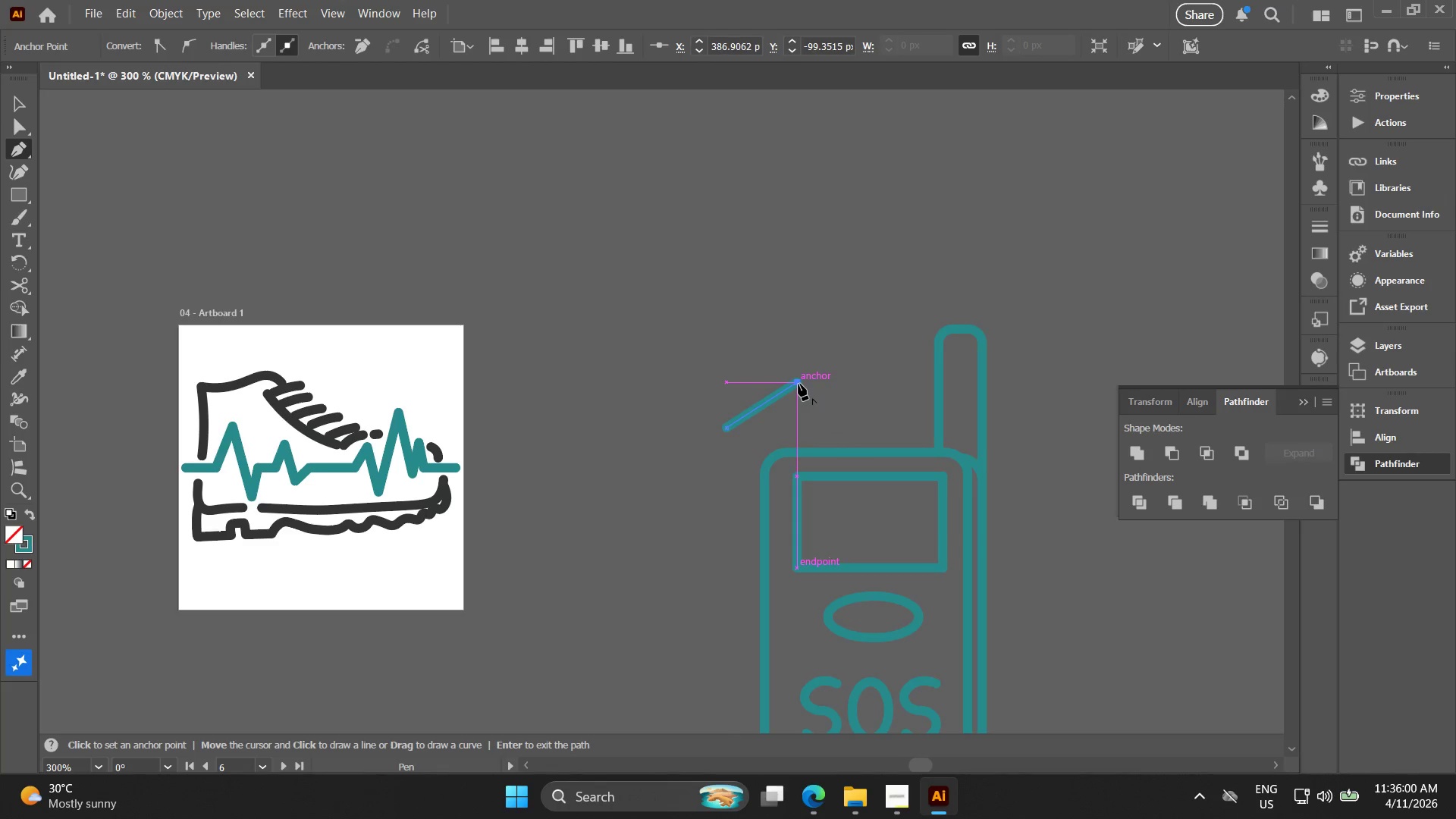 
key(V)
 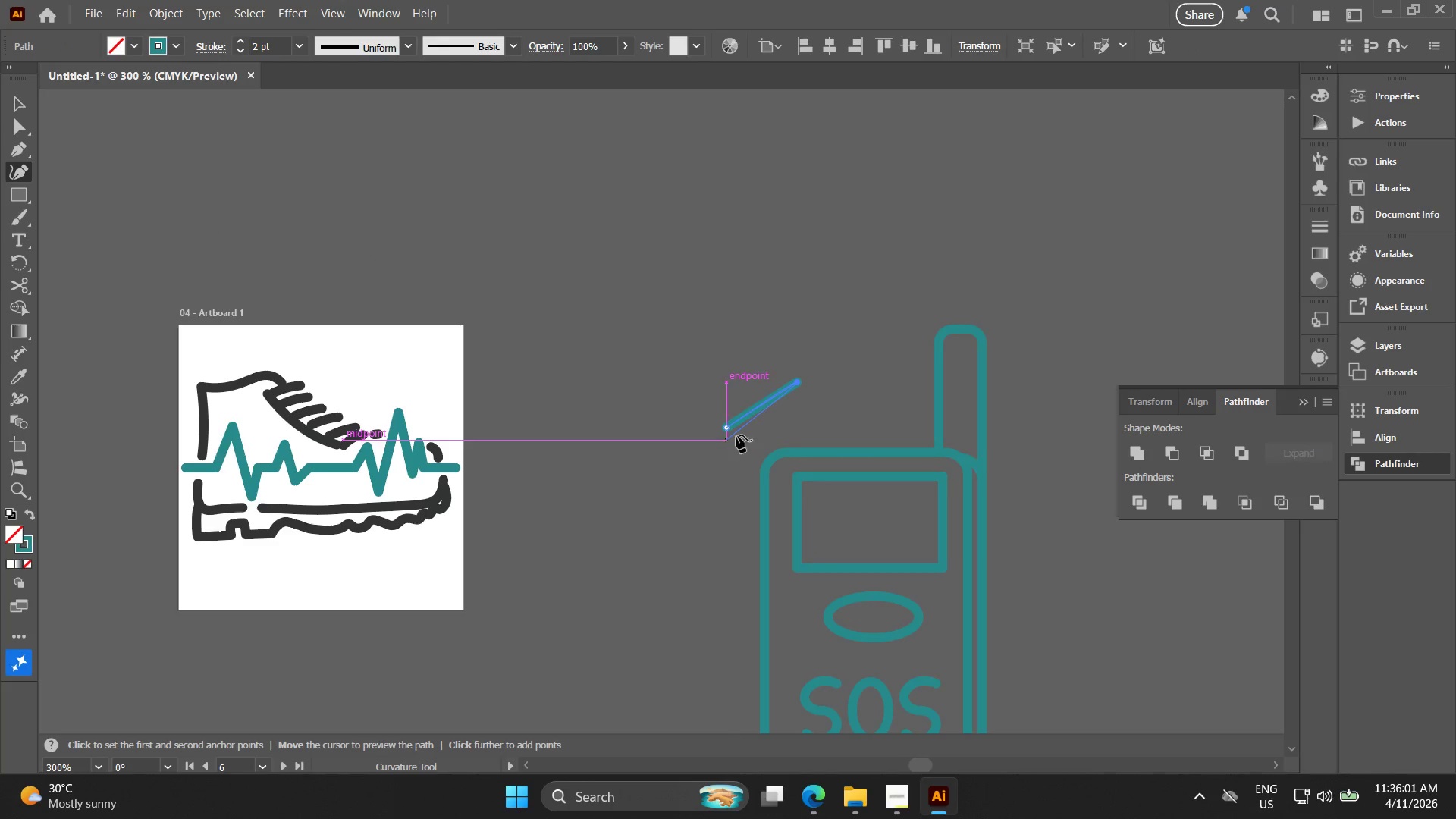 
left_click_drag(start_coordinate=[759, 405], to_coordinate=[751, 391])
 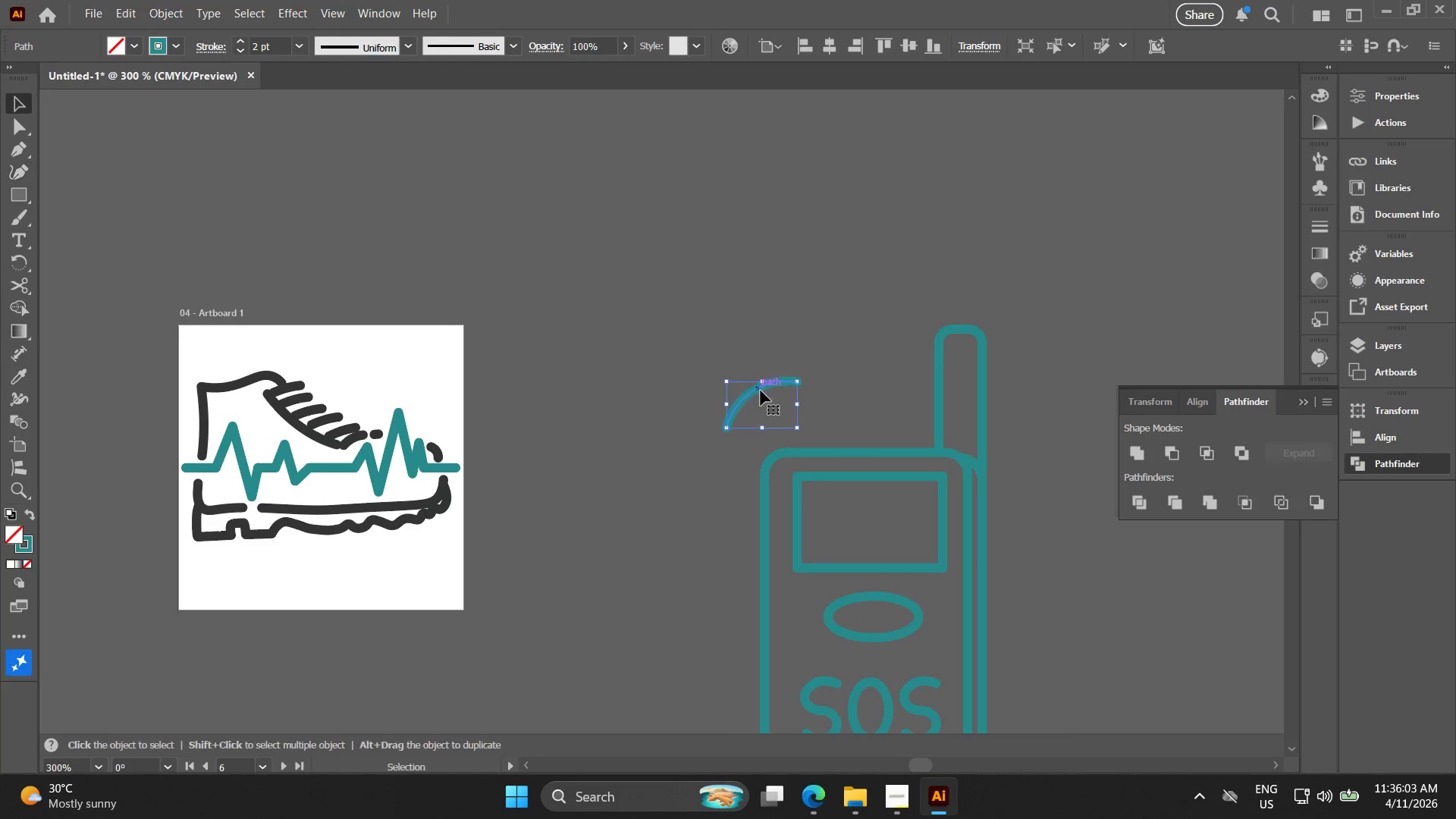 
key(V)
 